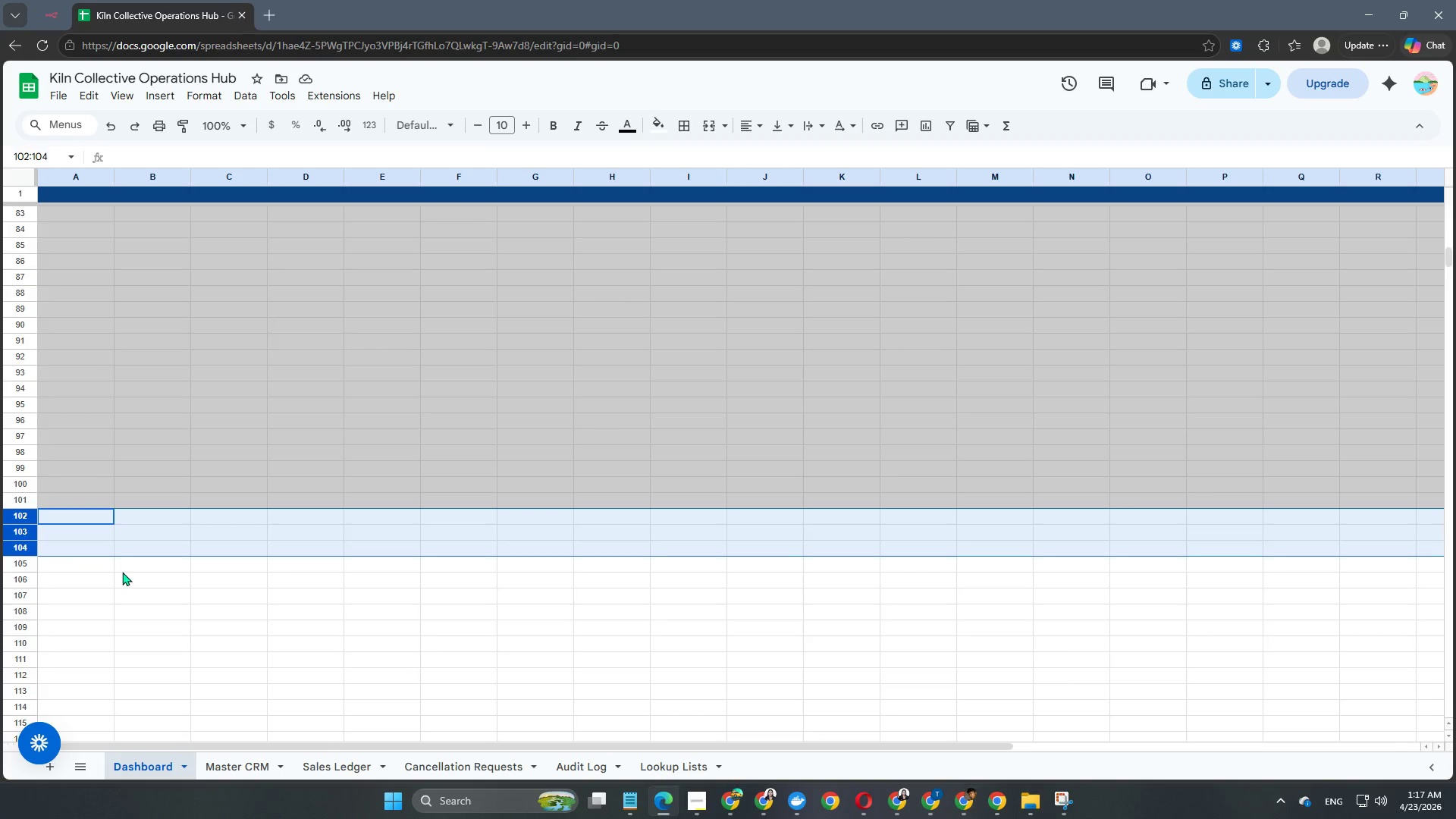 
key(Shift+ArrowDown)
 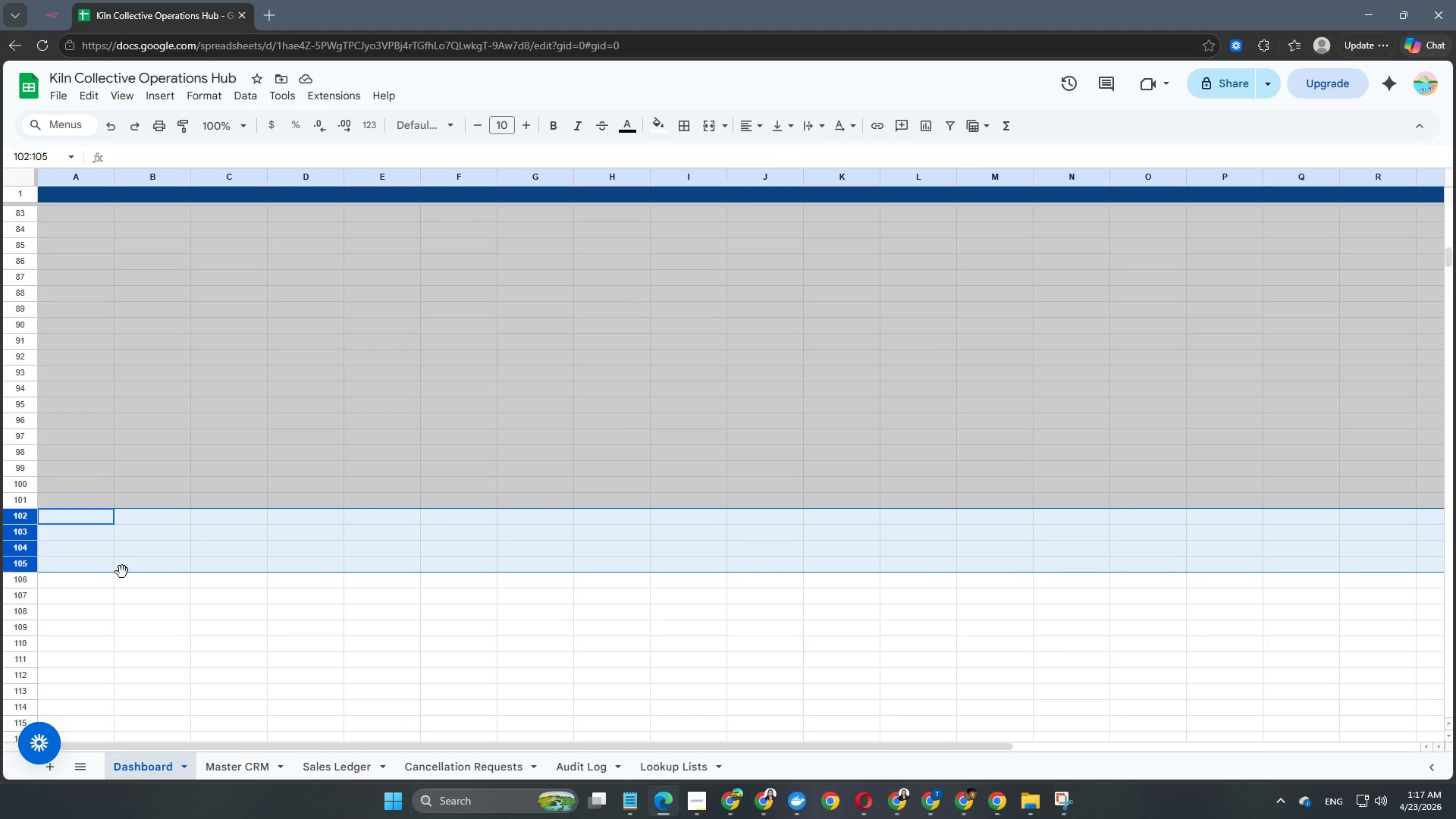 
key(Shift+ArrowDown)
 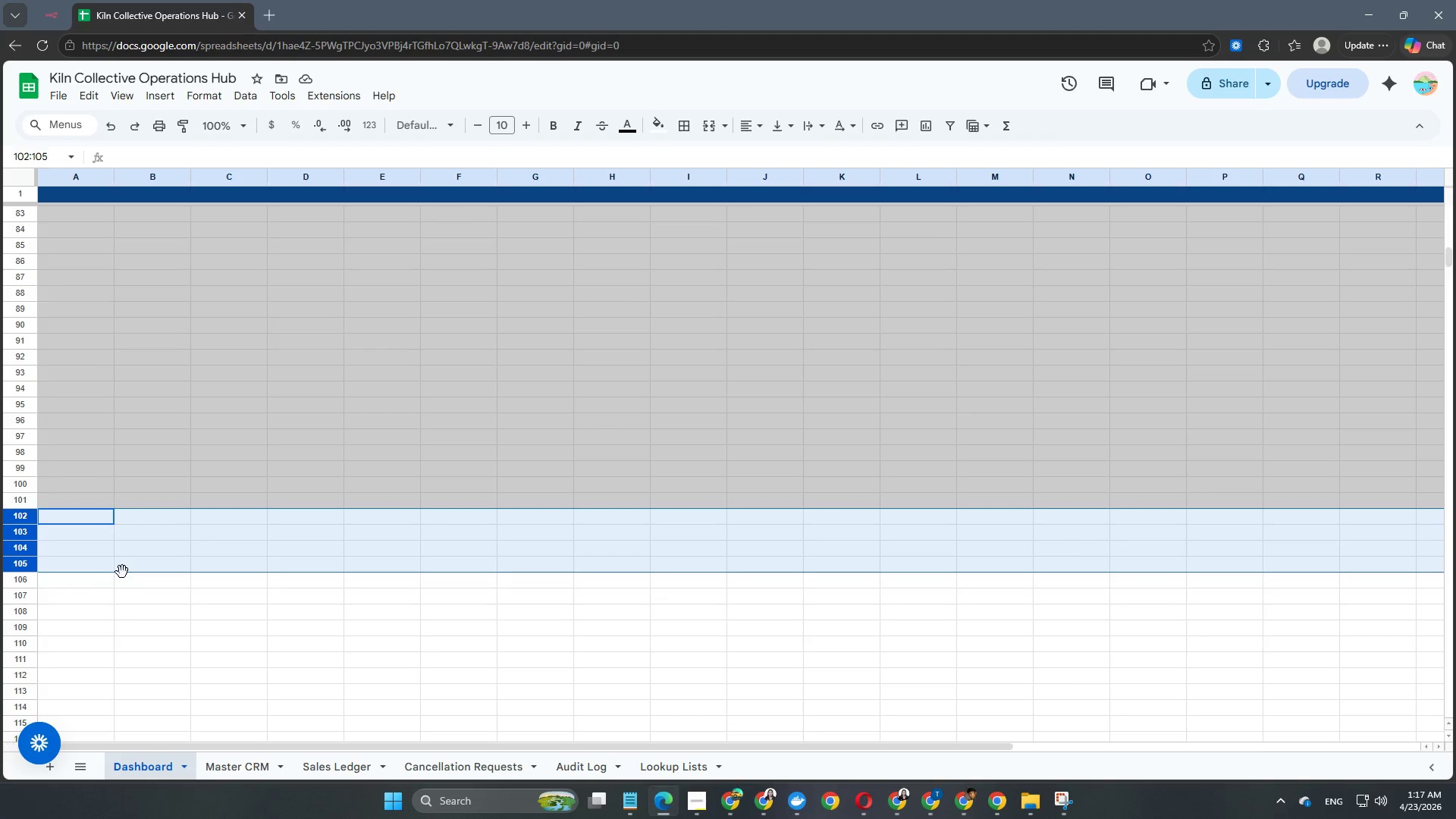 
key(Shift+ArrowDown)
 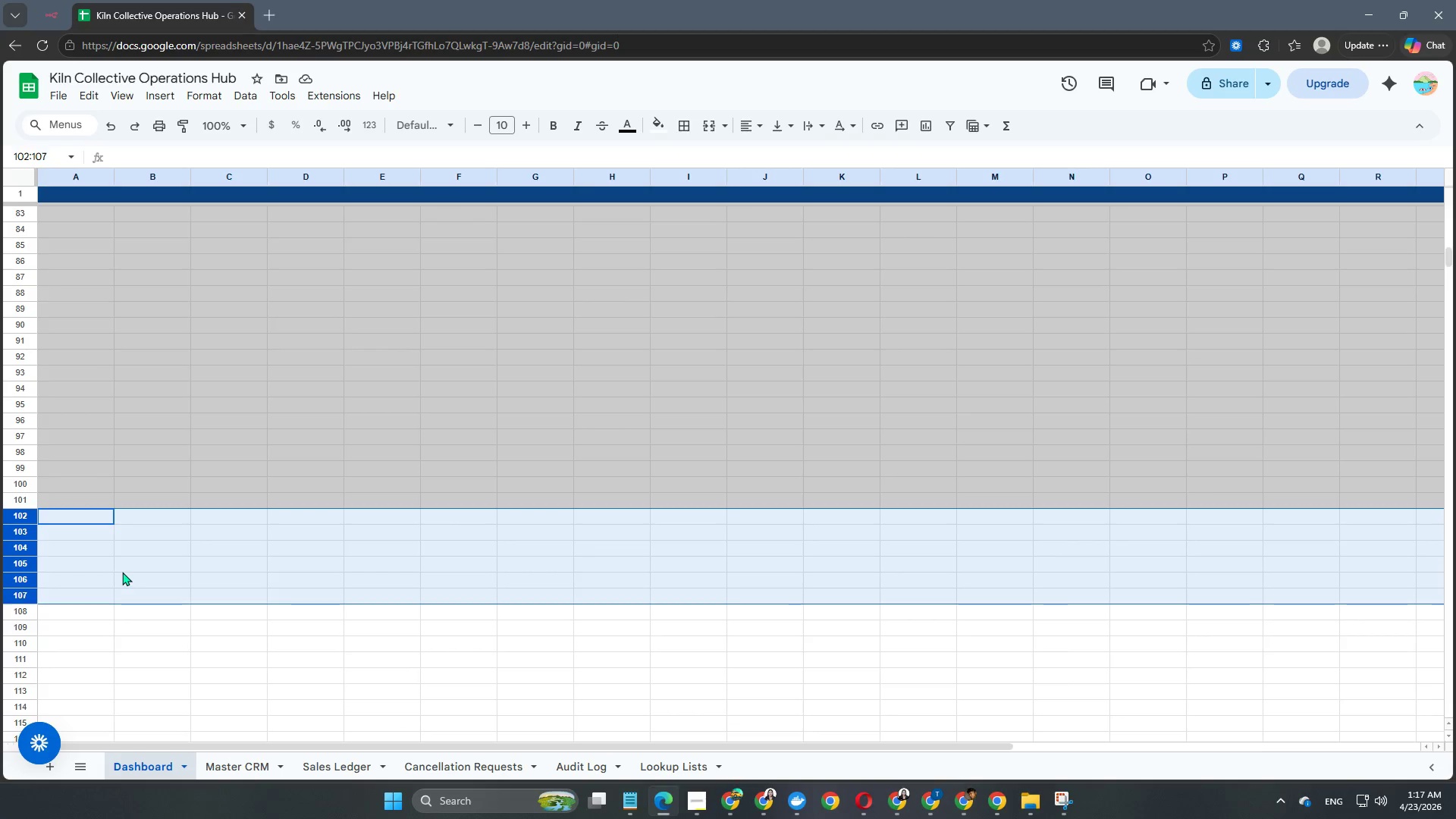 
key(Shift+ArrowDown)
 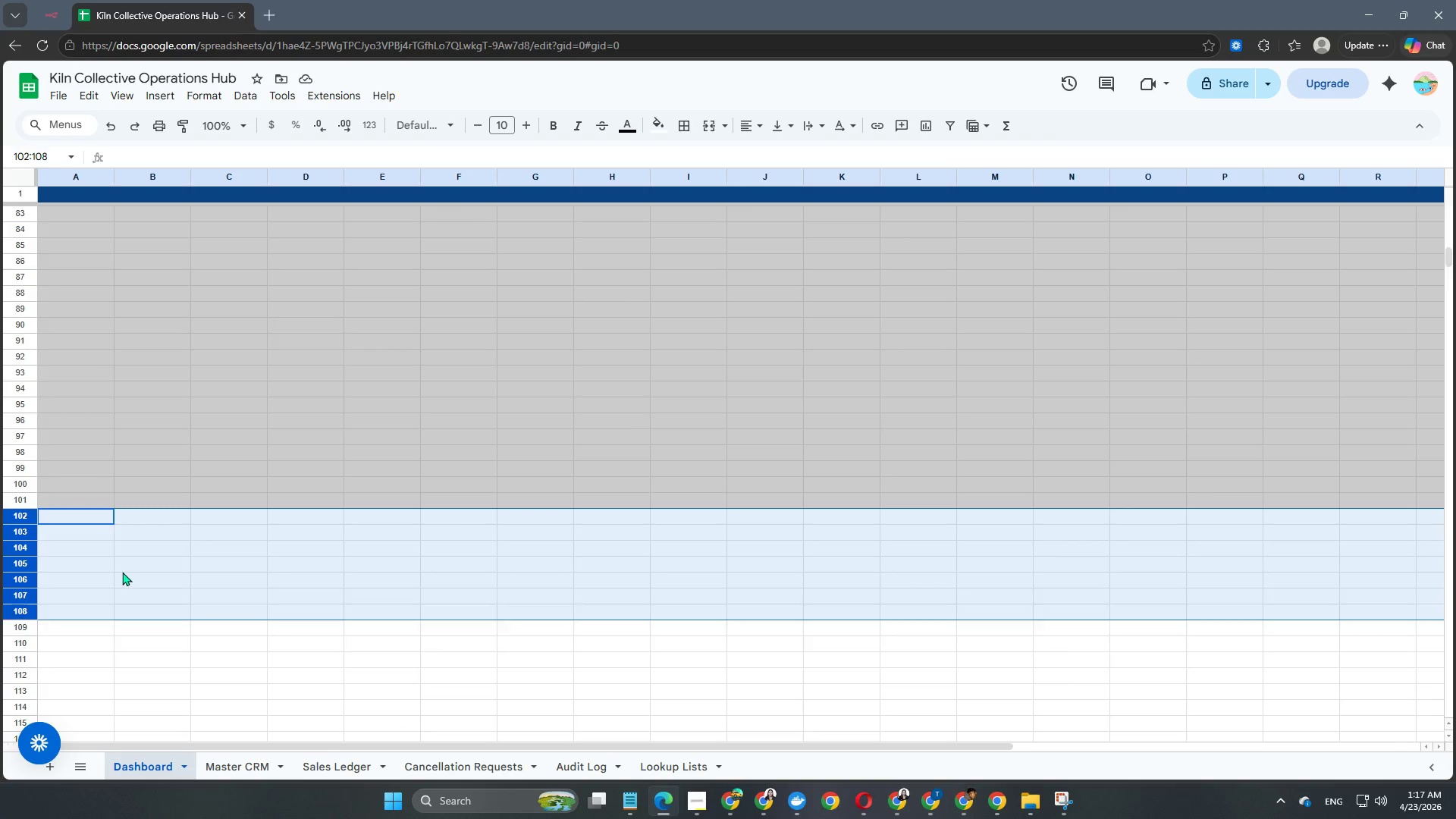 
key(Shift+ArrowDown)
 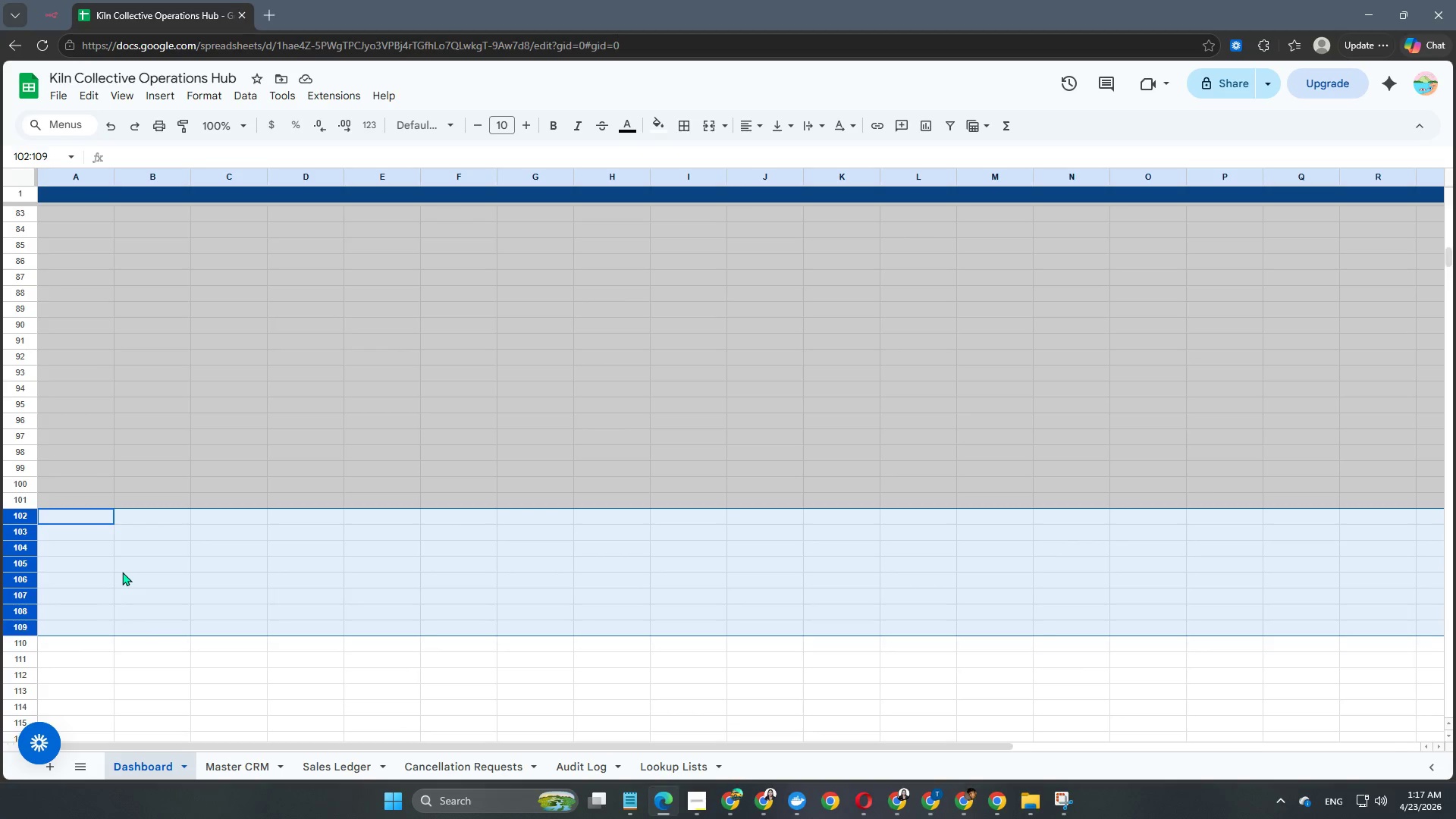 
hold_key(key=ArrowDown, duration=1.5)
 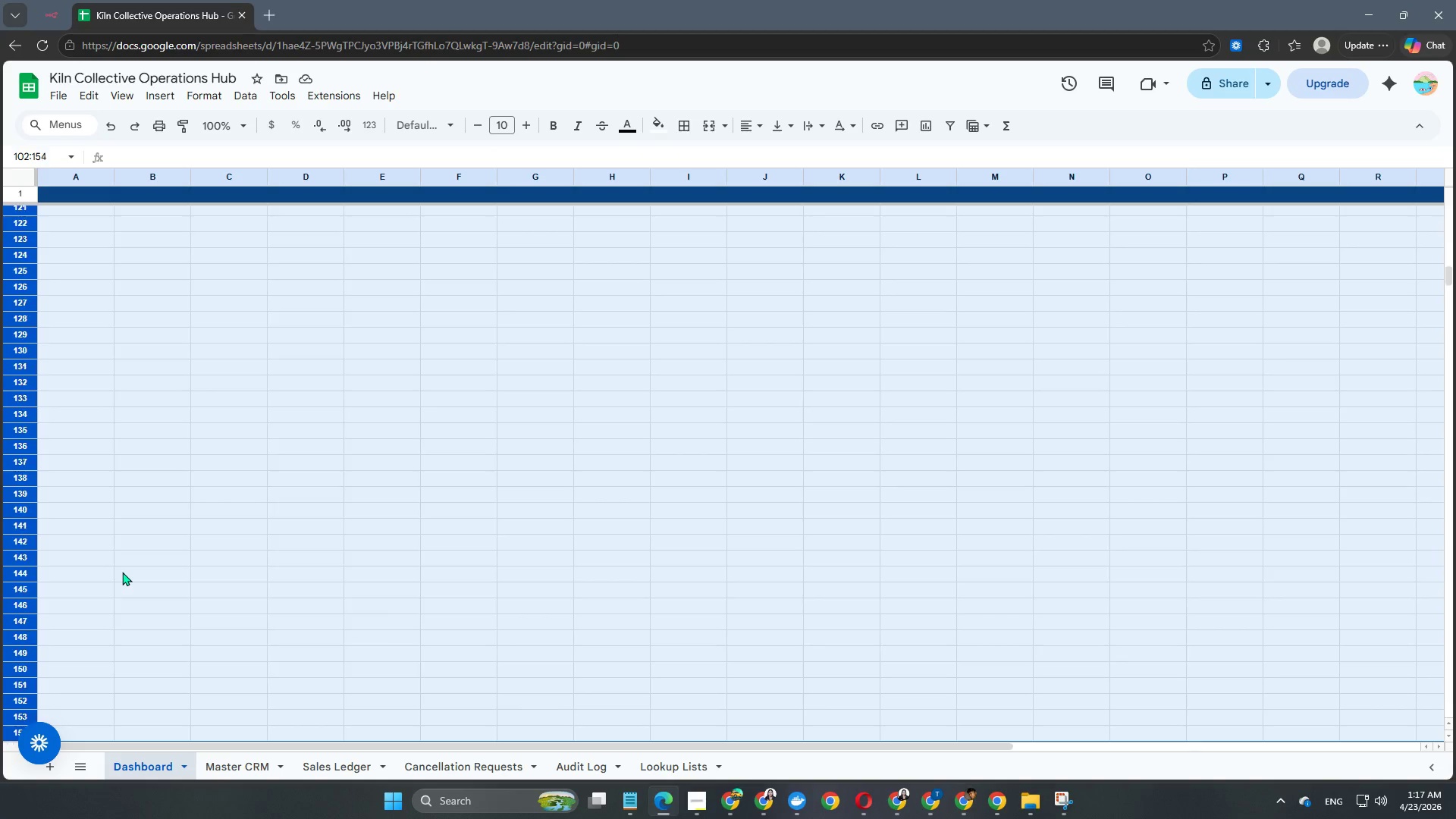 
hold_key(key=ArrowDown, duration=1.52)
 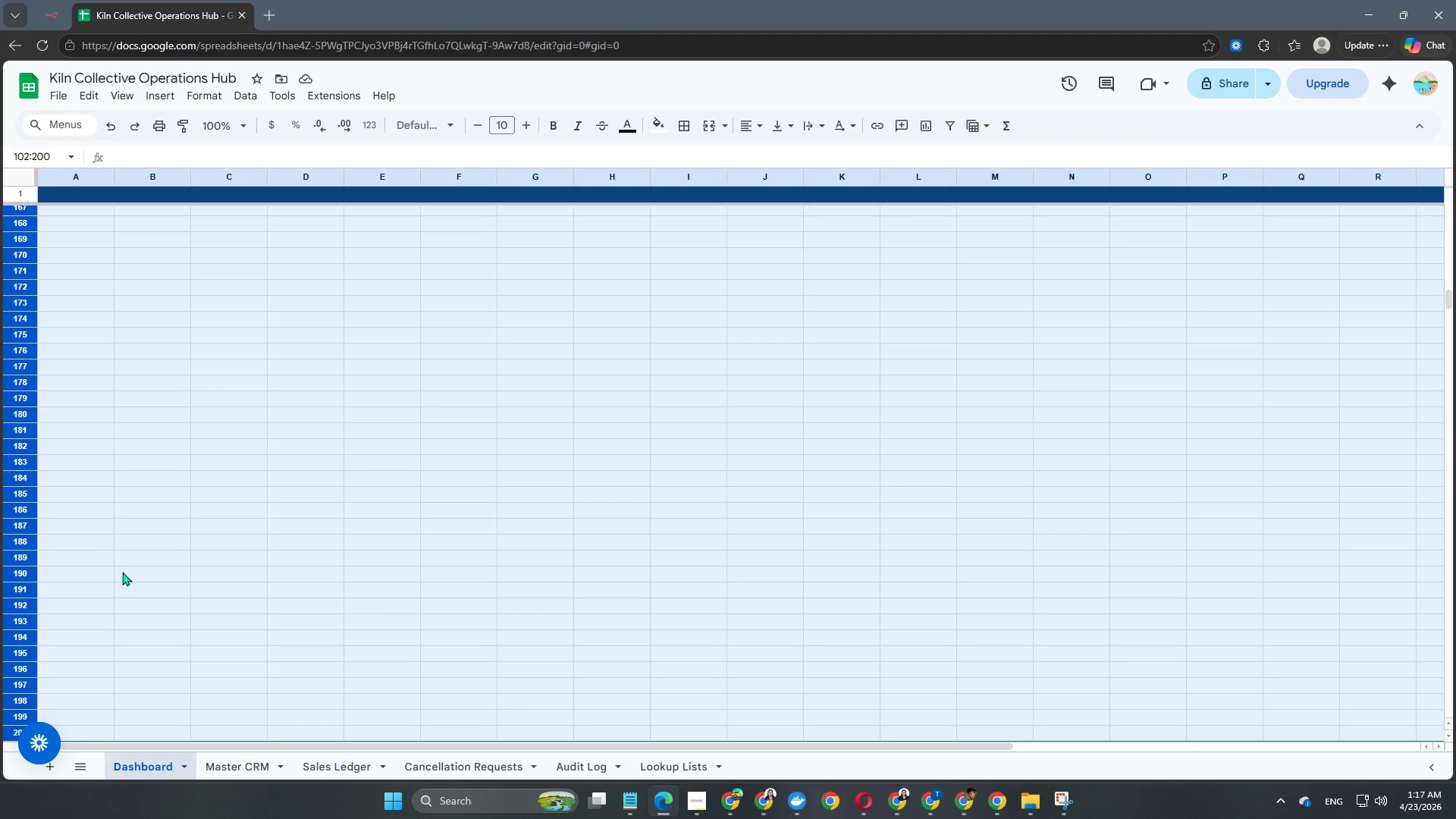 
hold_key(key=ArrowDown, duration=0.5)
 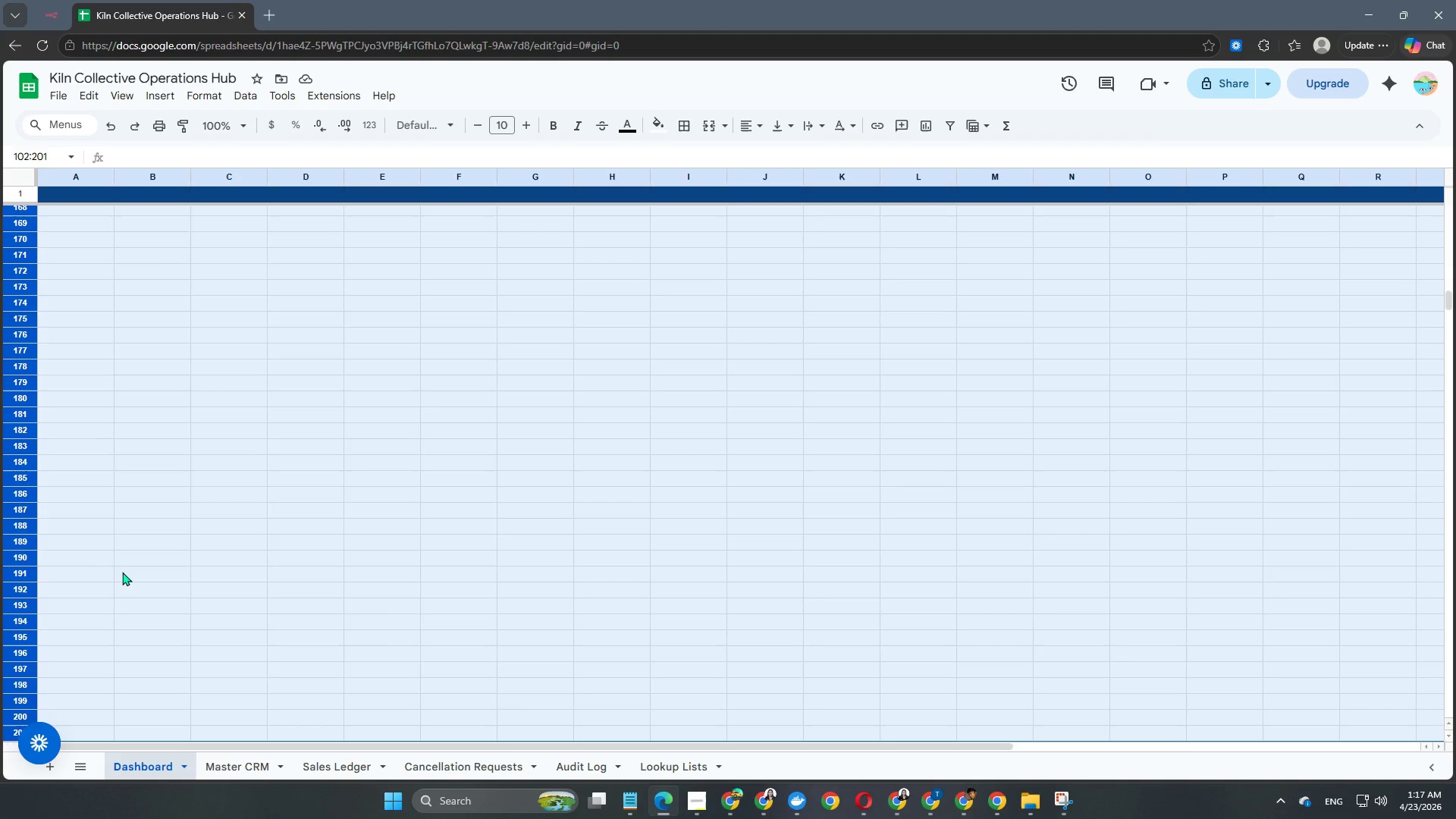 
key(Shift+ArrowDown)
 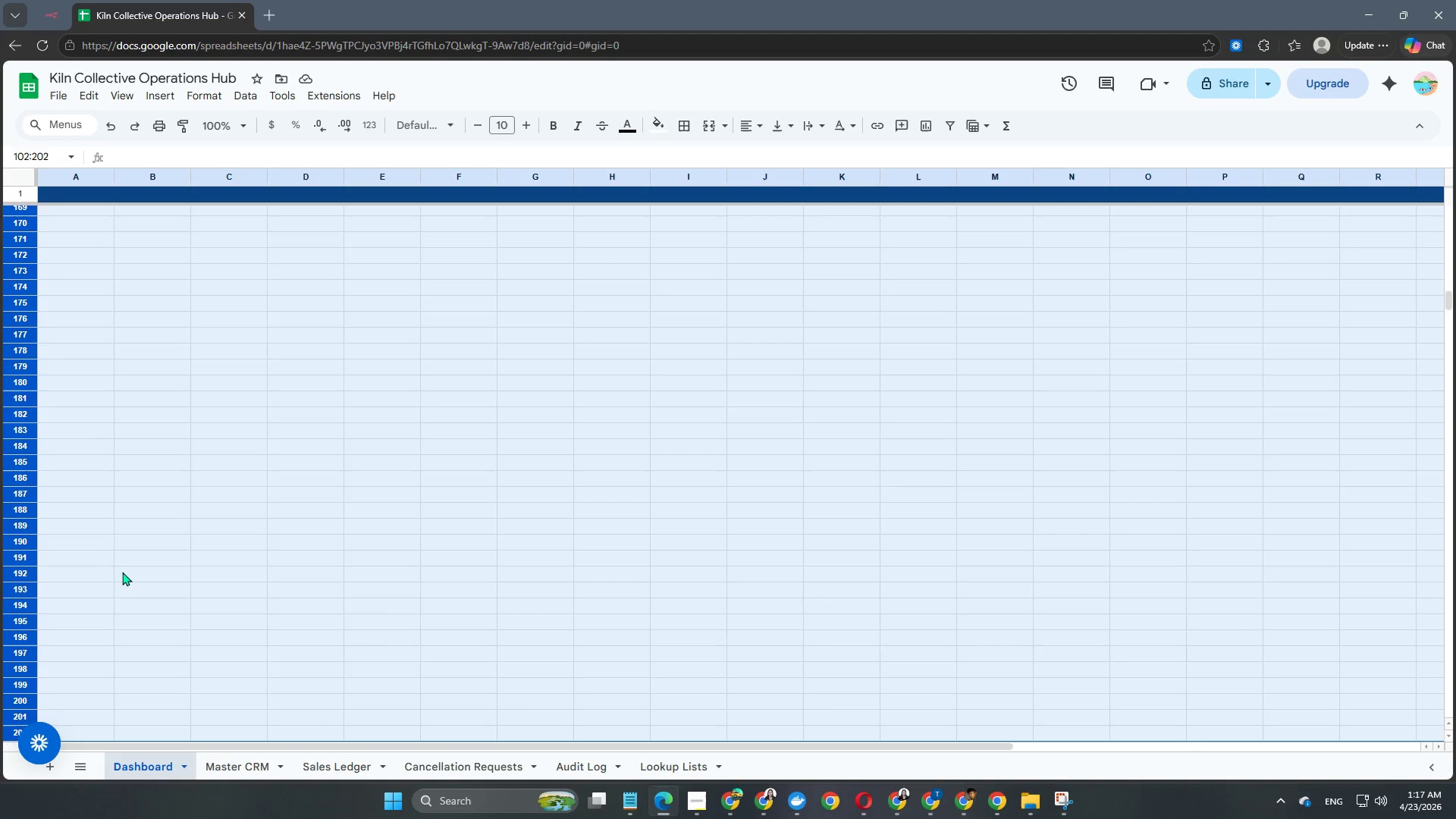 
key(Shift+ArrowDown)
 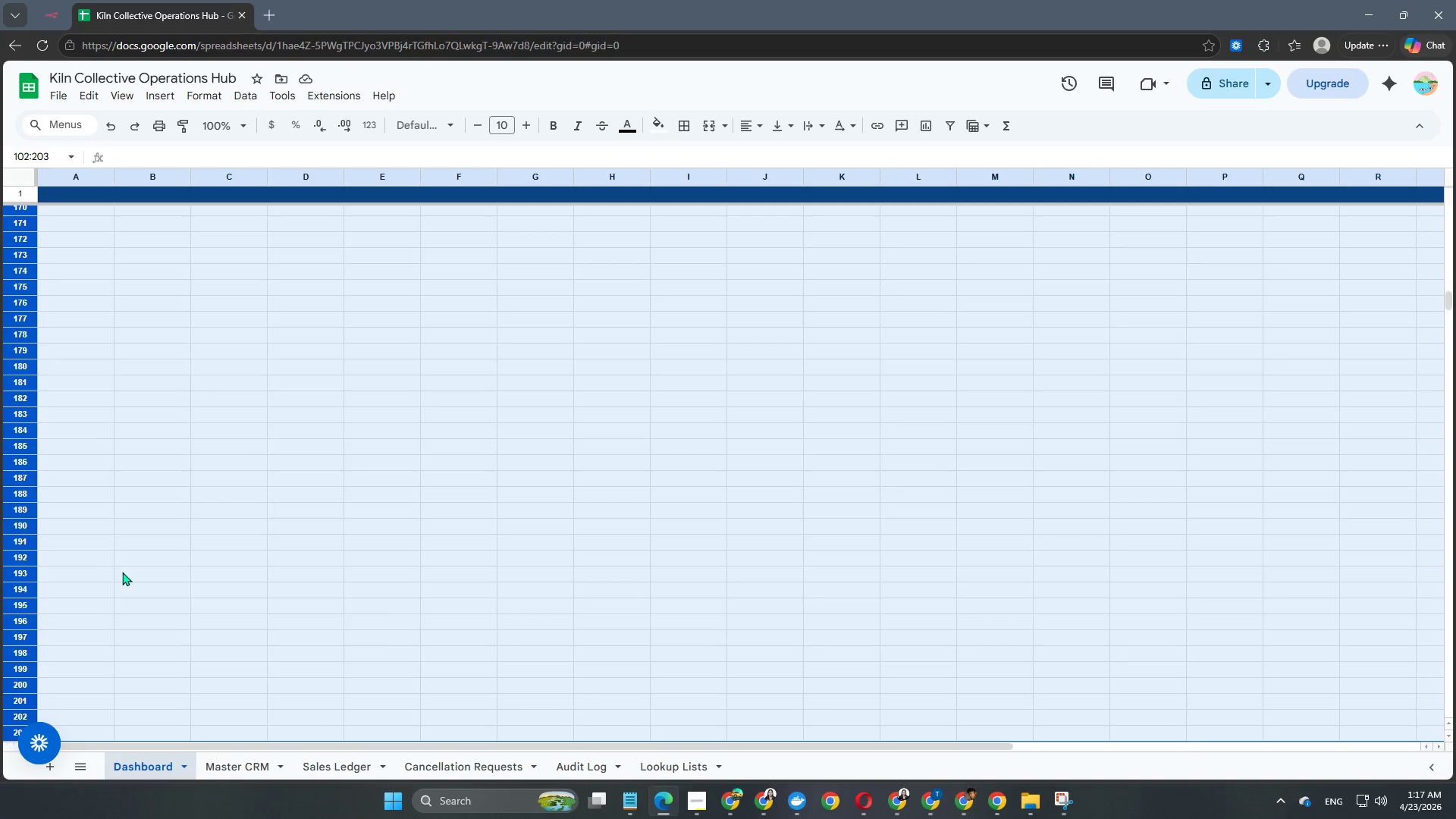 
key(Shift+ArrowDown)
 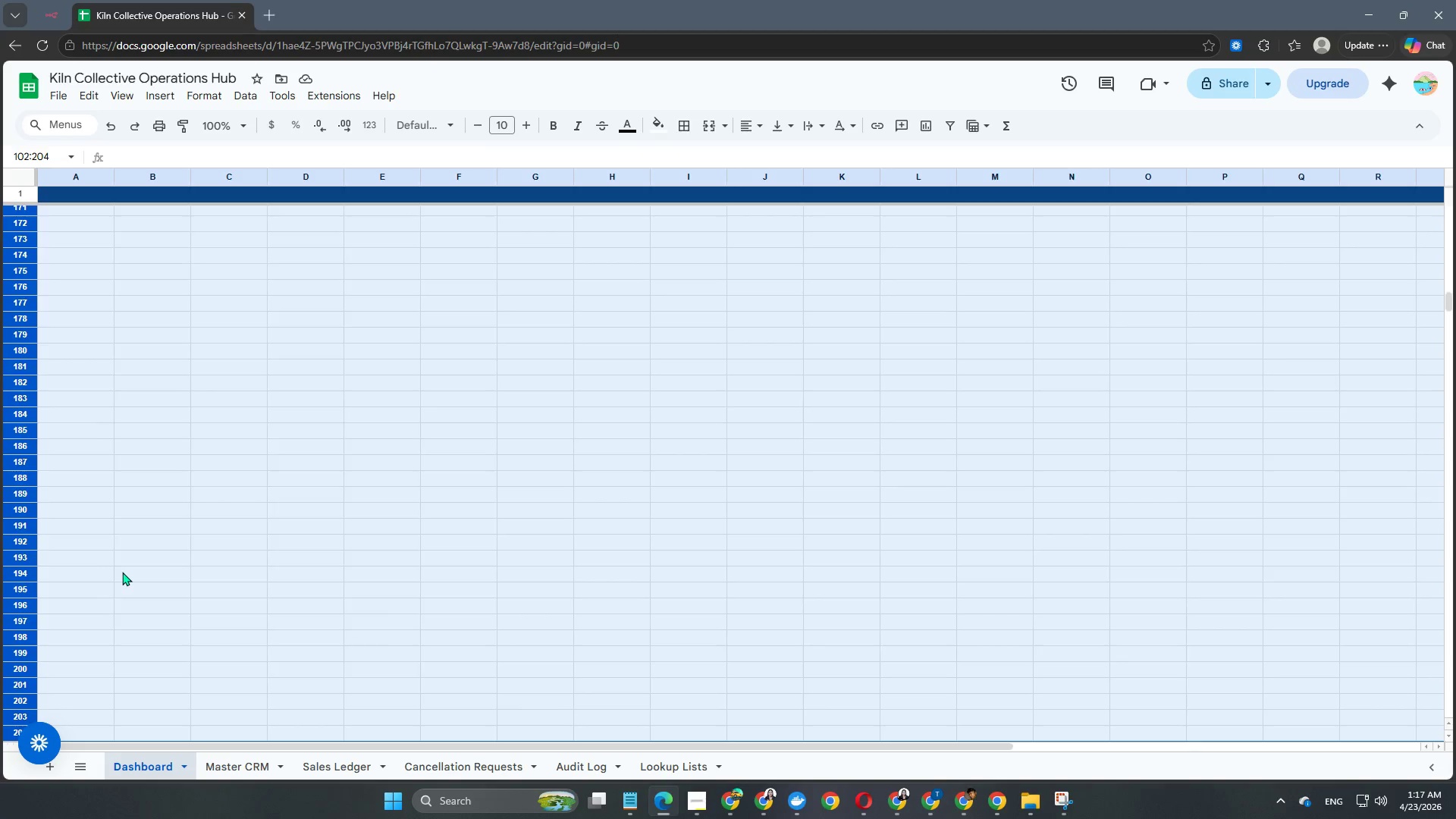 
key(Shift+ArrowDown)
 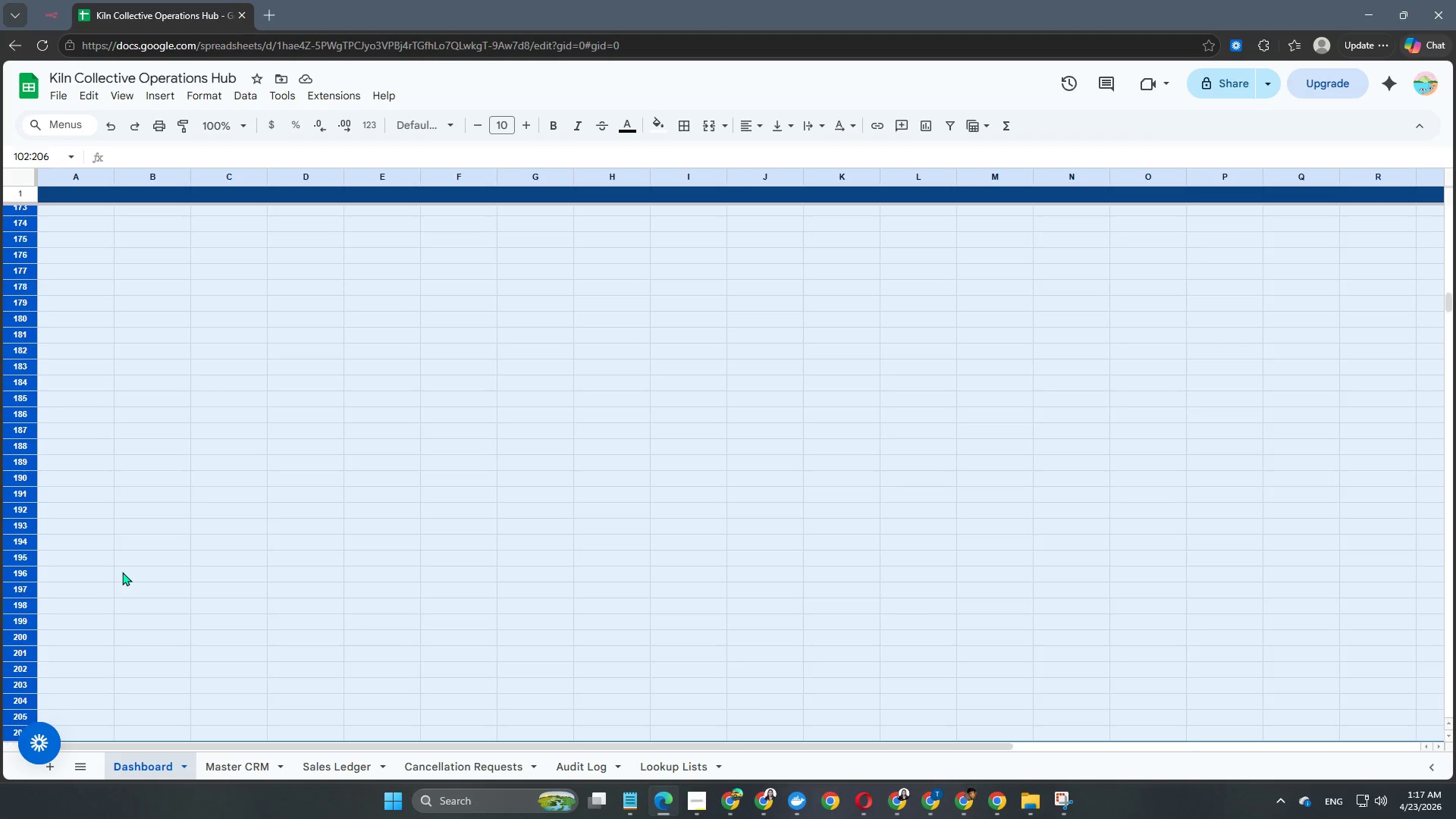 
key(Shift+ArrowDown)
 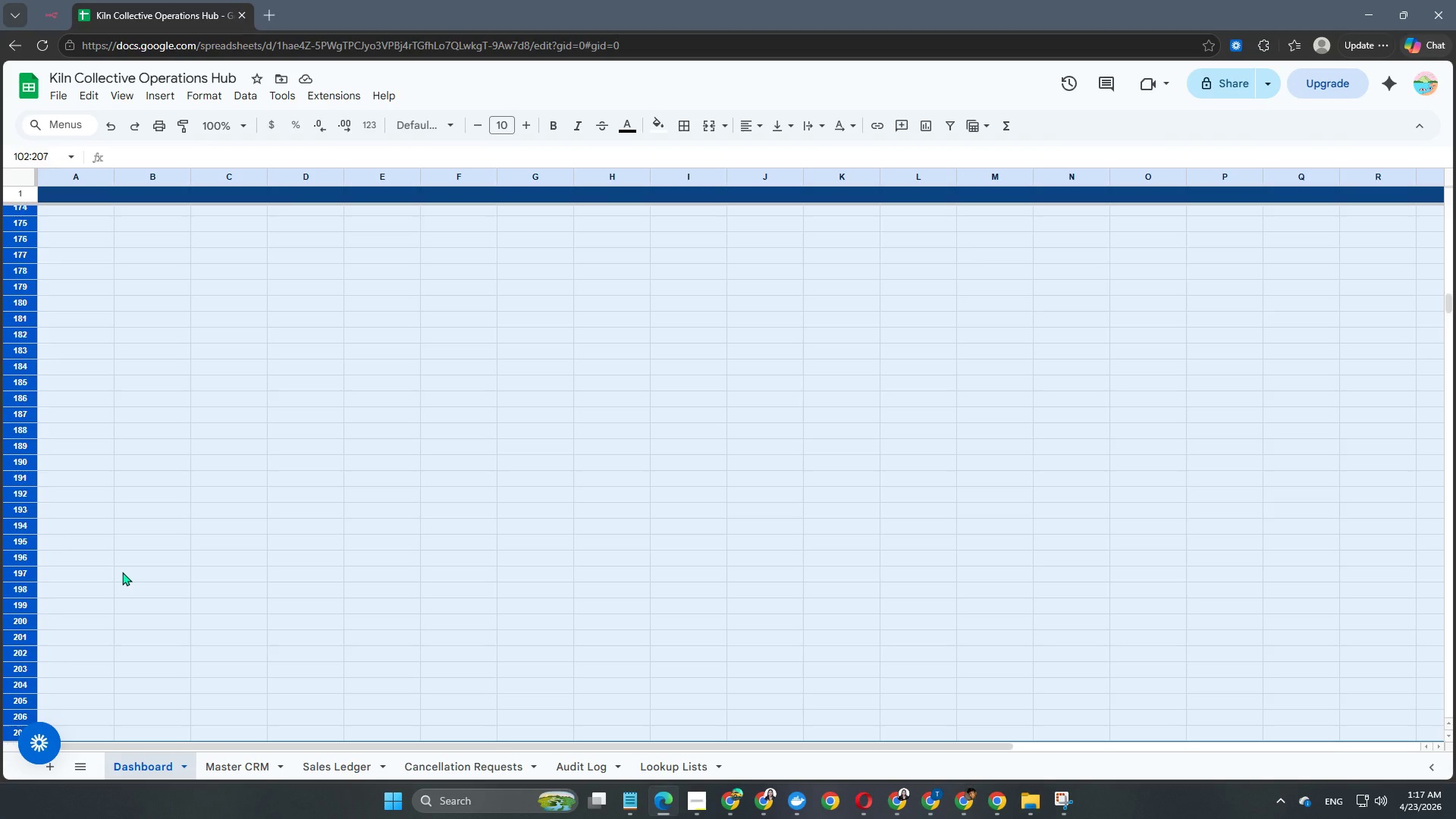 
key(Shift+ArrowDown)
 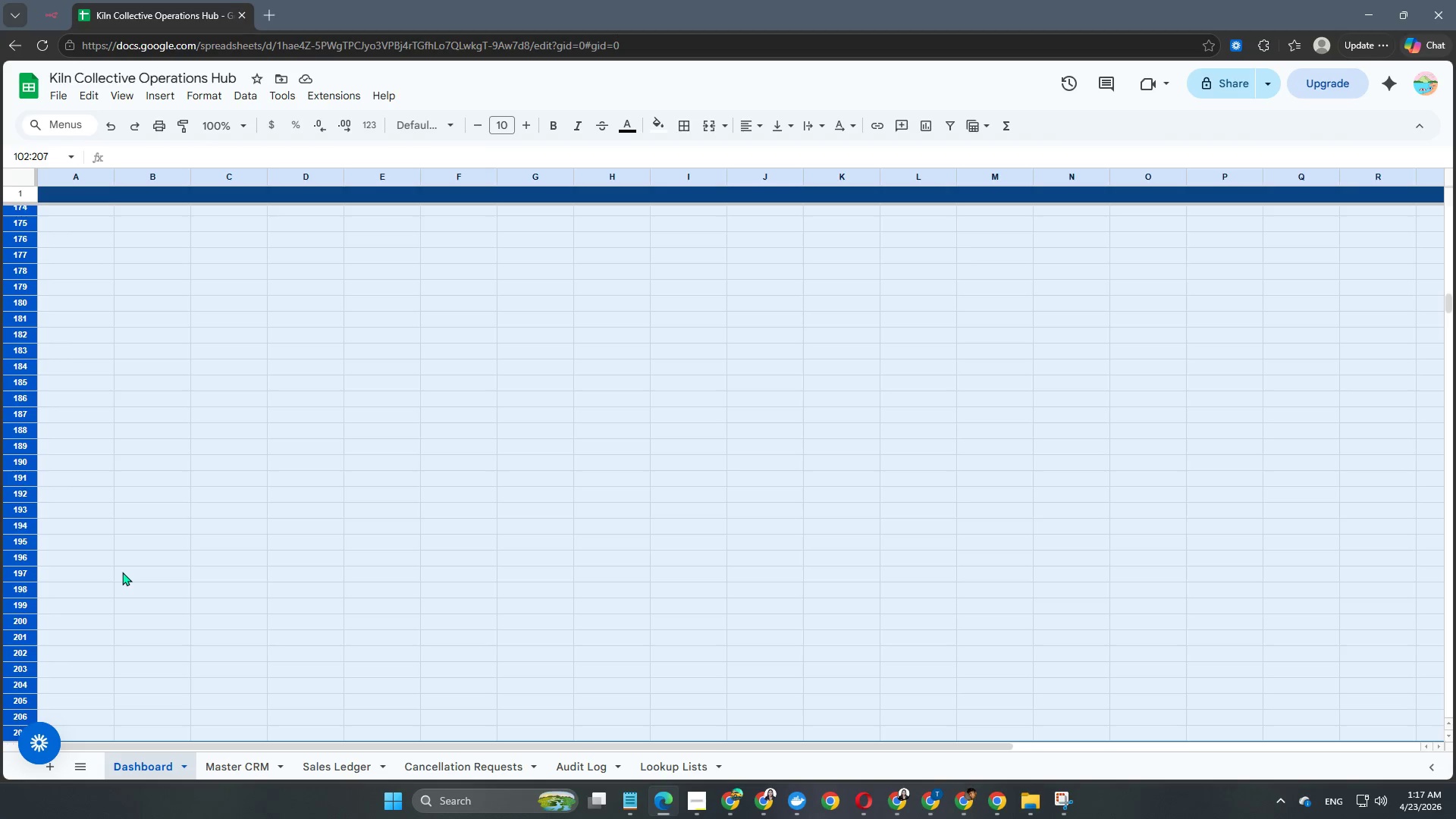 
key(Shift+ArrowDown)
 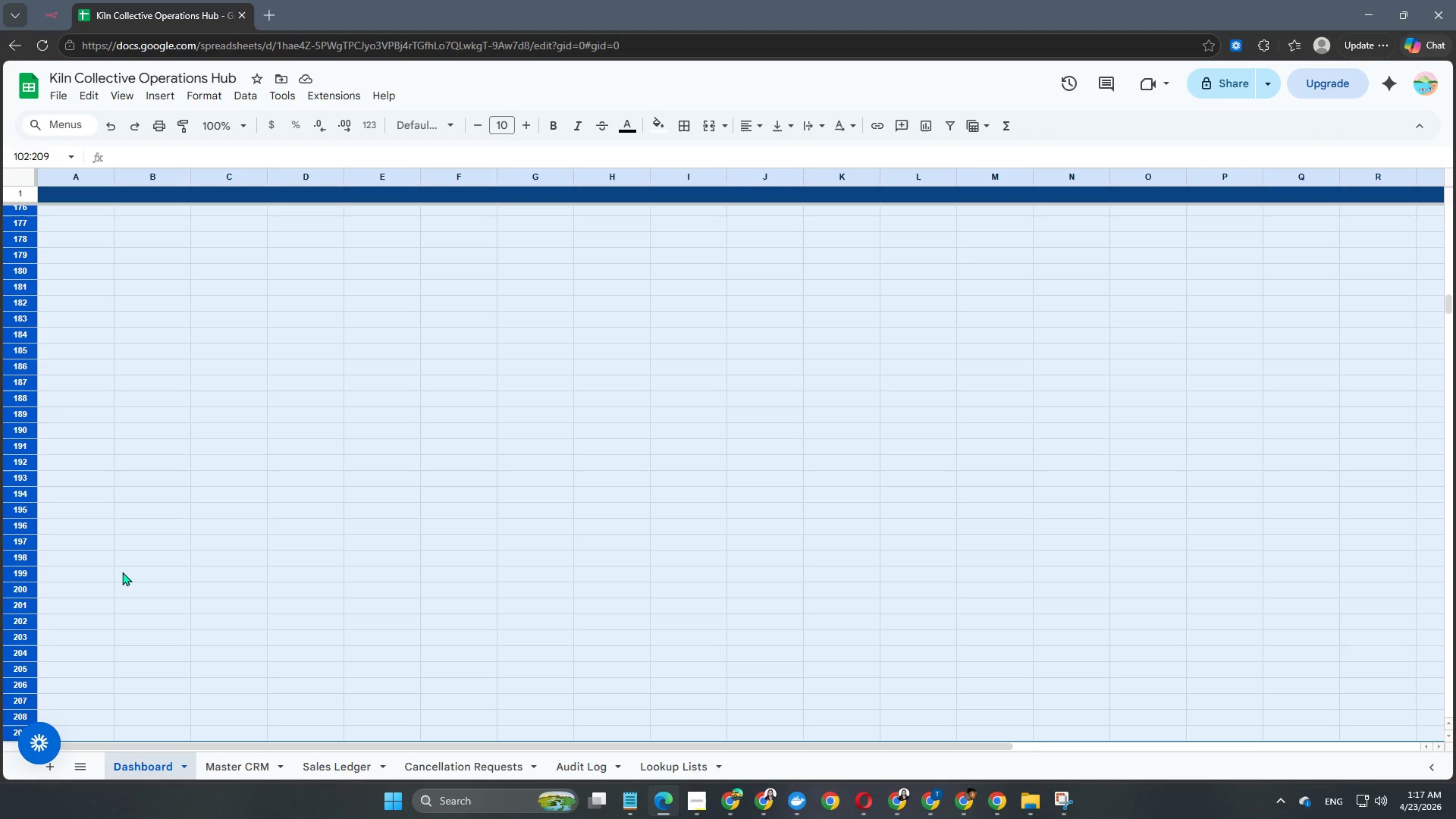 
key(Shift+ArrowDown)
 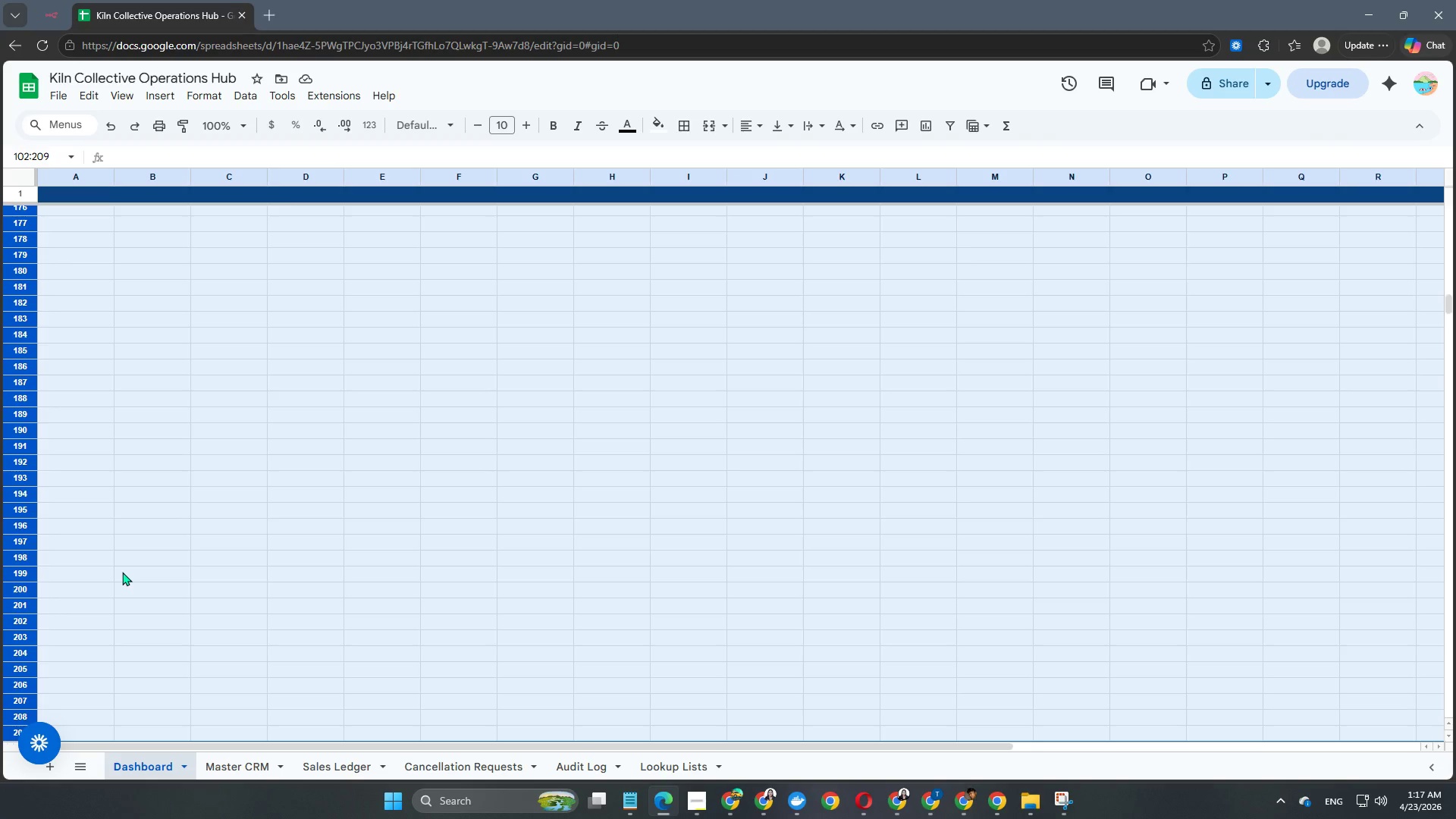 
key(Shift+ArrowDown)
 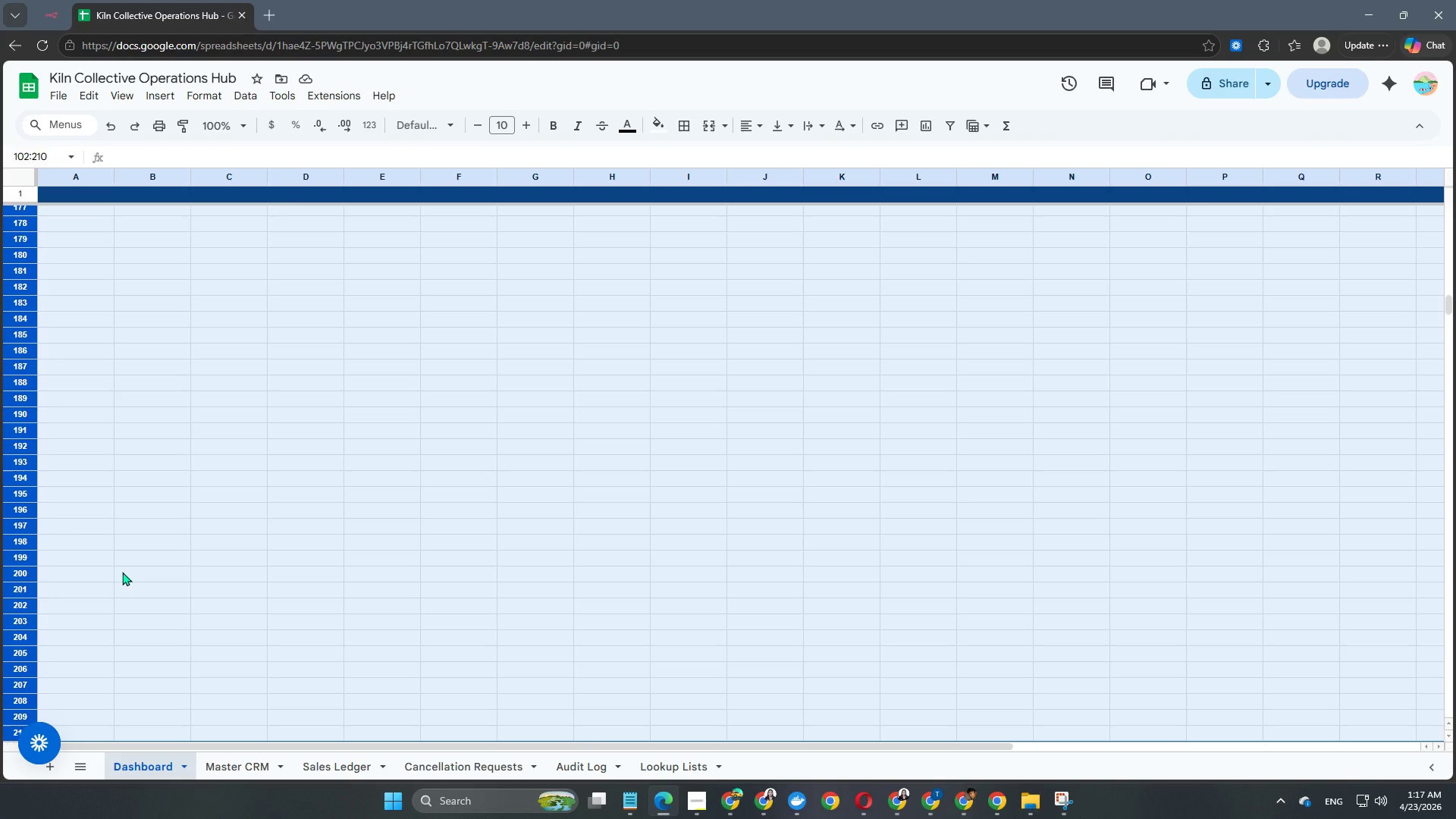 
key(Shift+ArrowDown)
 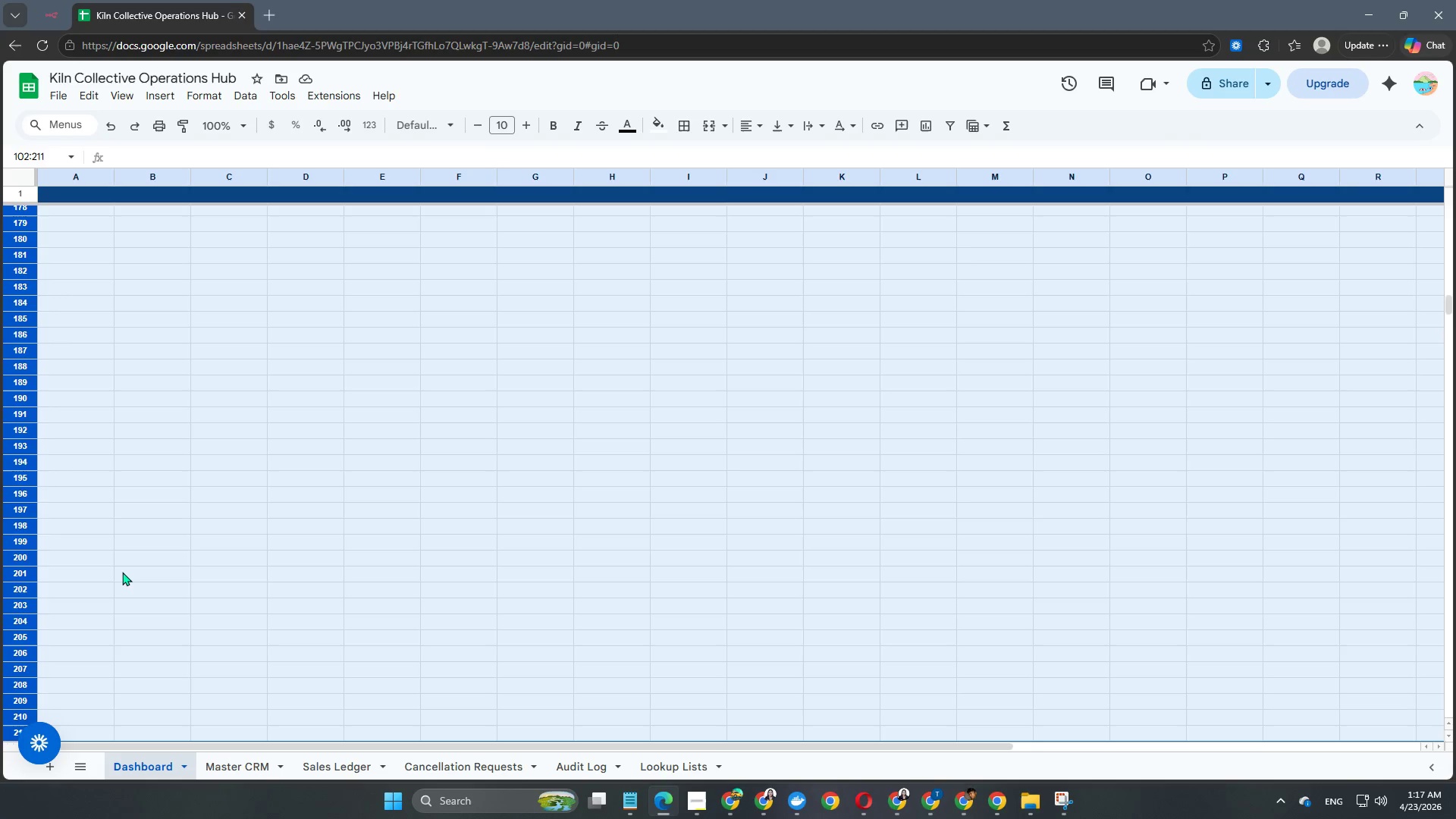 
key(Shift+ArrowDown)
 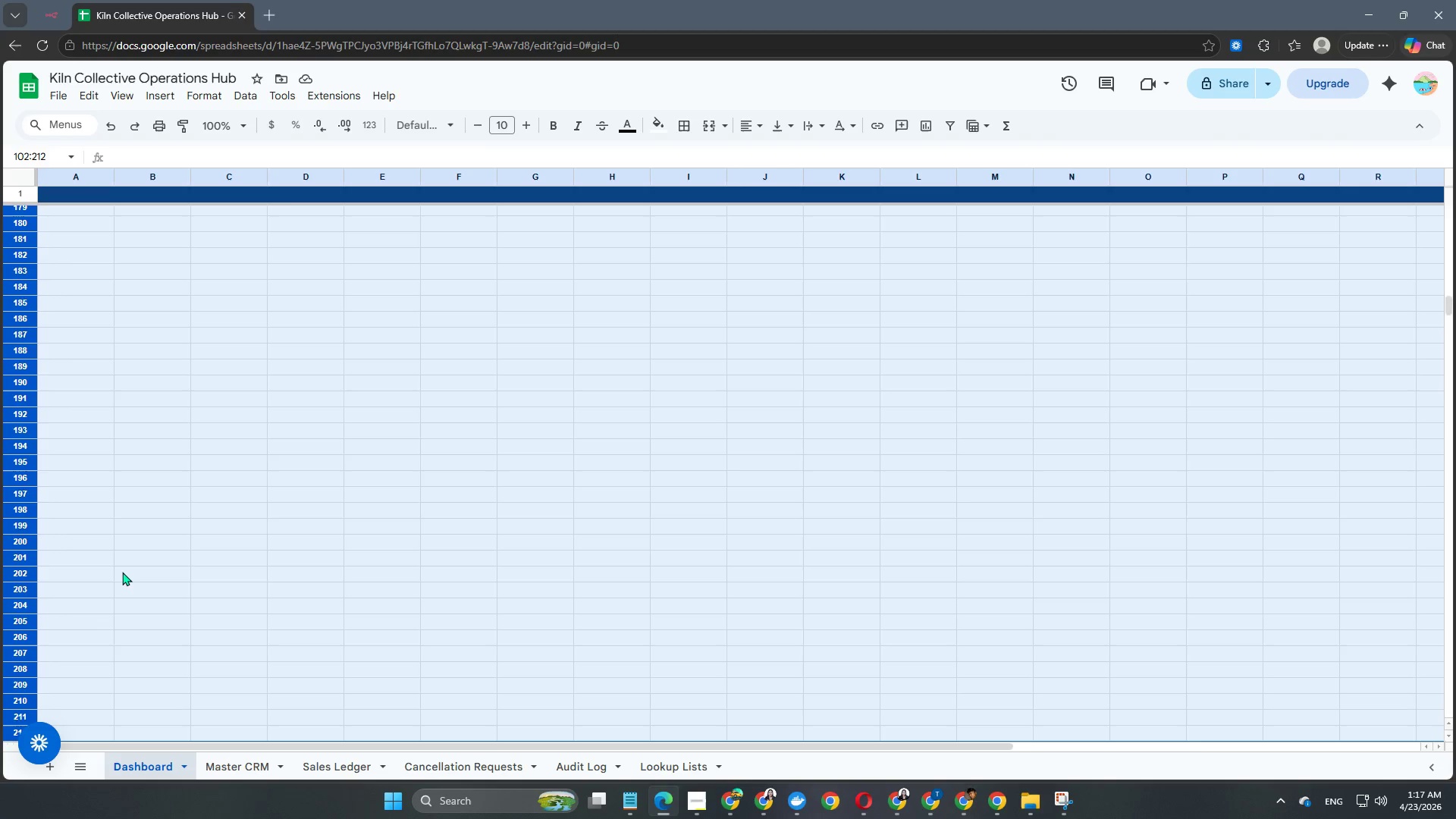 
hold_key(key=ArrowDown, duration=1.5)
 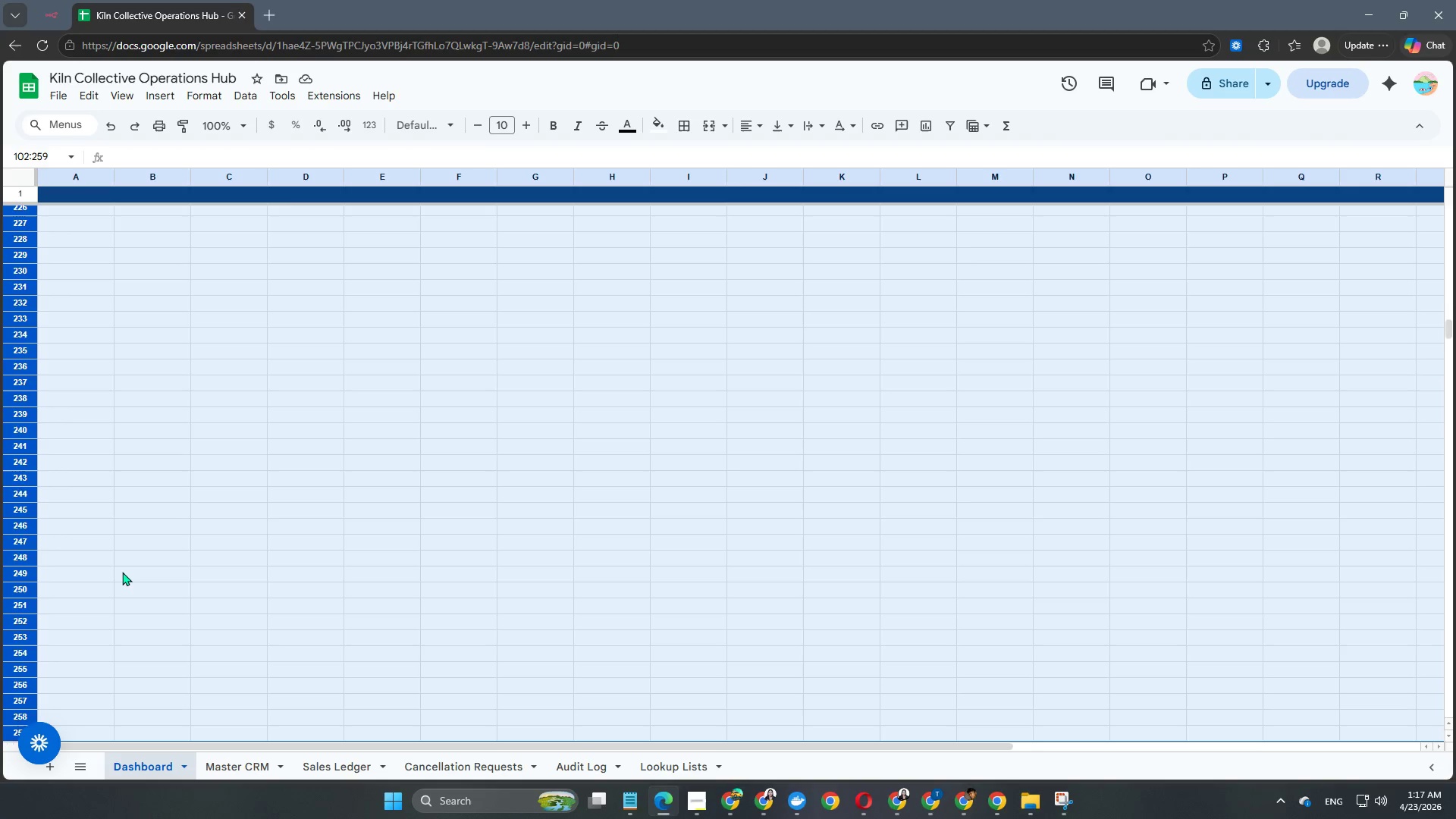 
hold_key(key=ArrowDown, duration=1.52)
 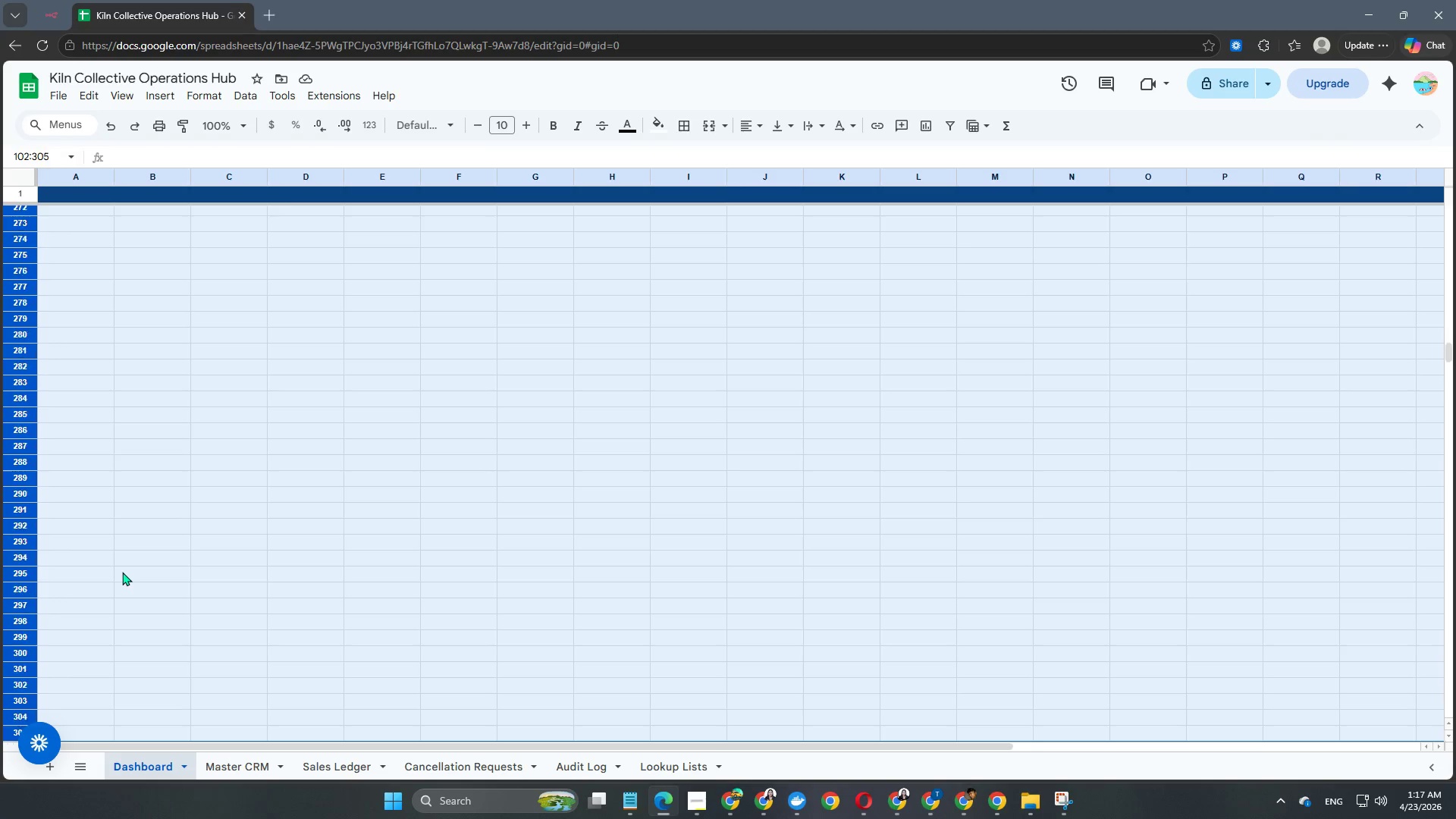 
hold_key(key=ArrowDown, duration=1.47)
 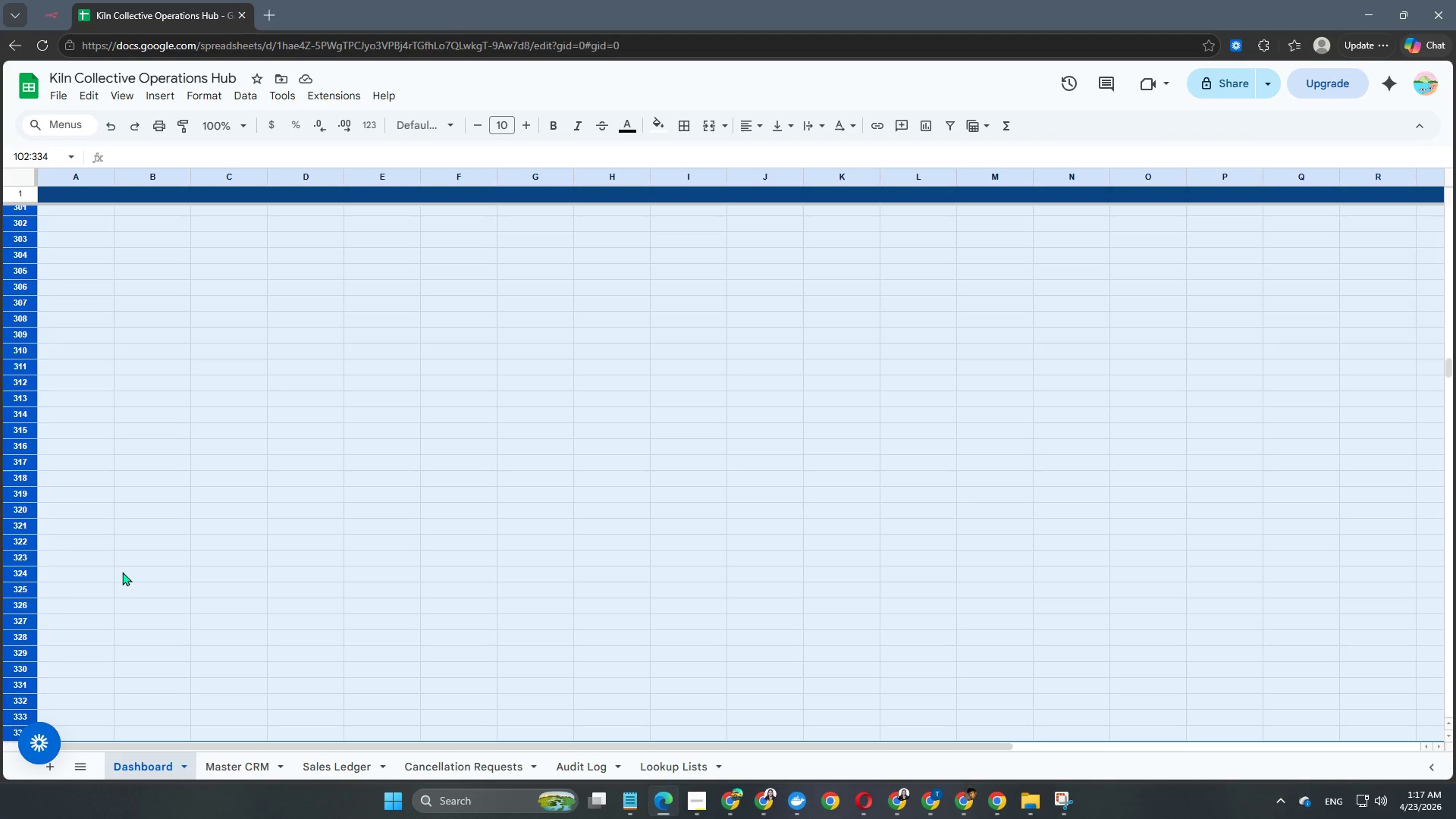 
key(Shift+ArrowDown)
 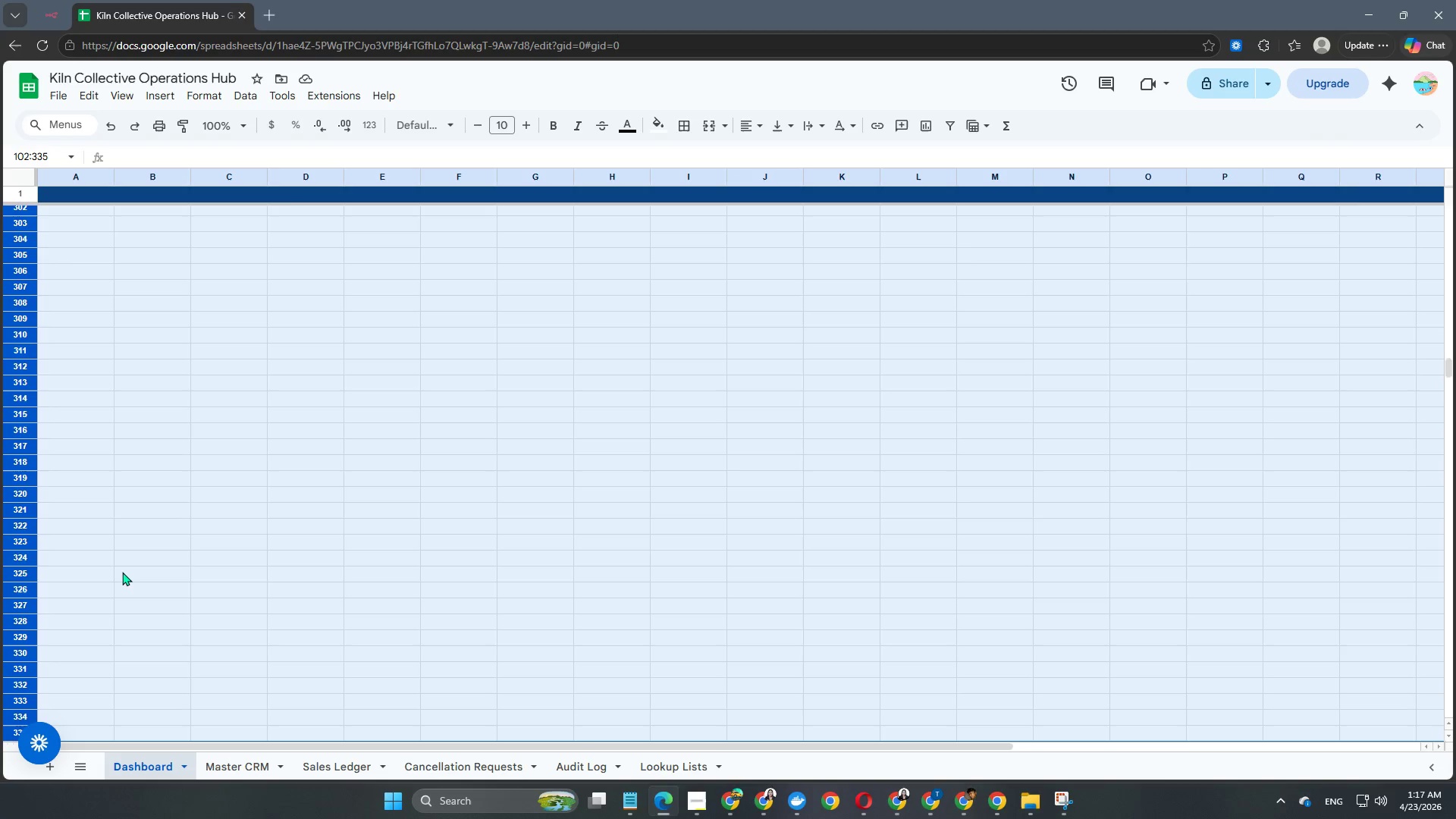 
key(Shift+ArrowDown)
 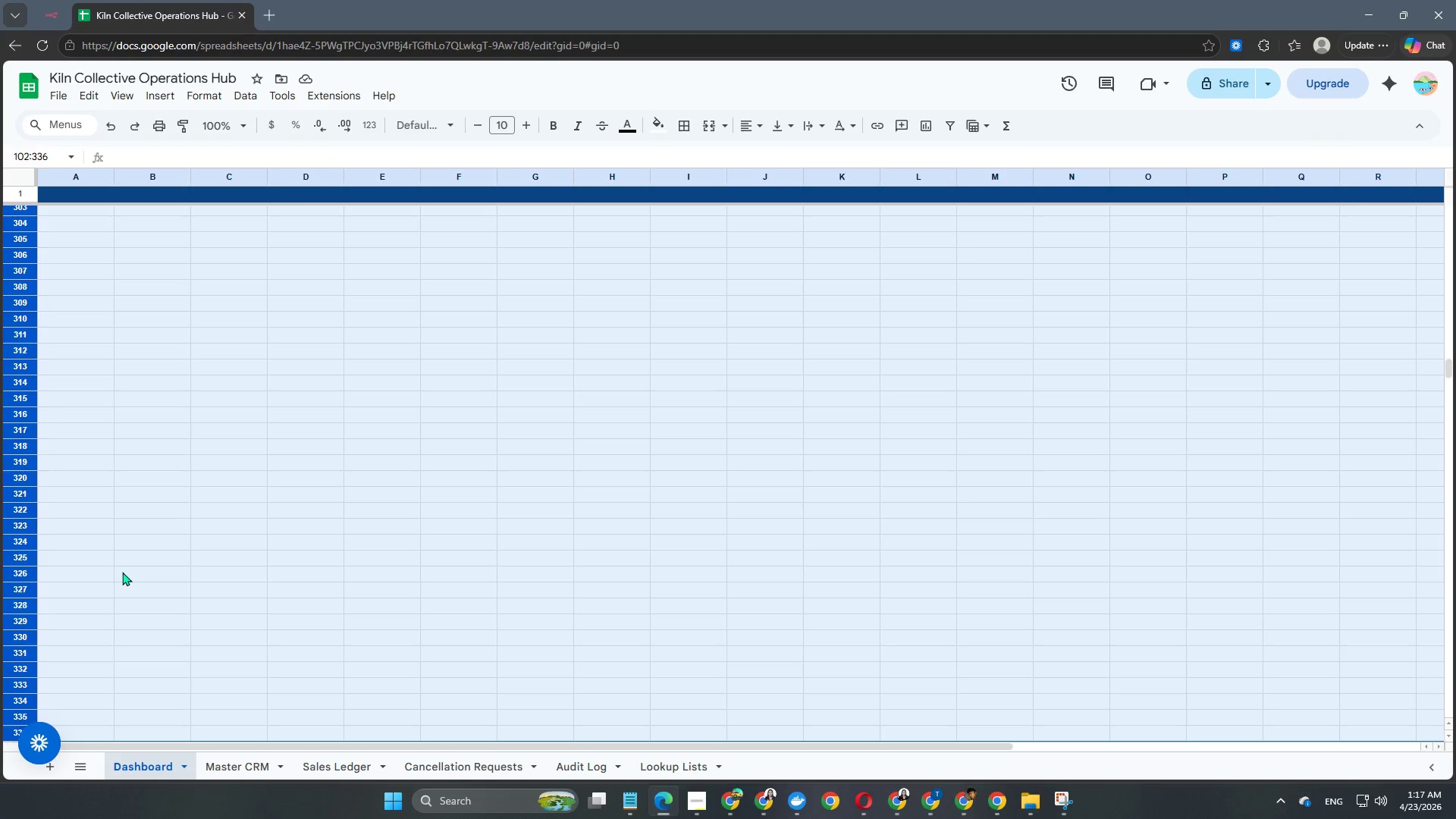 
key(Shift+ArrowDown)
 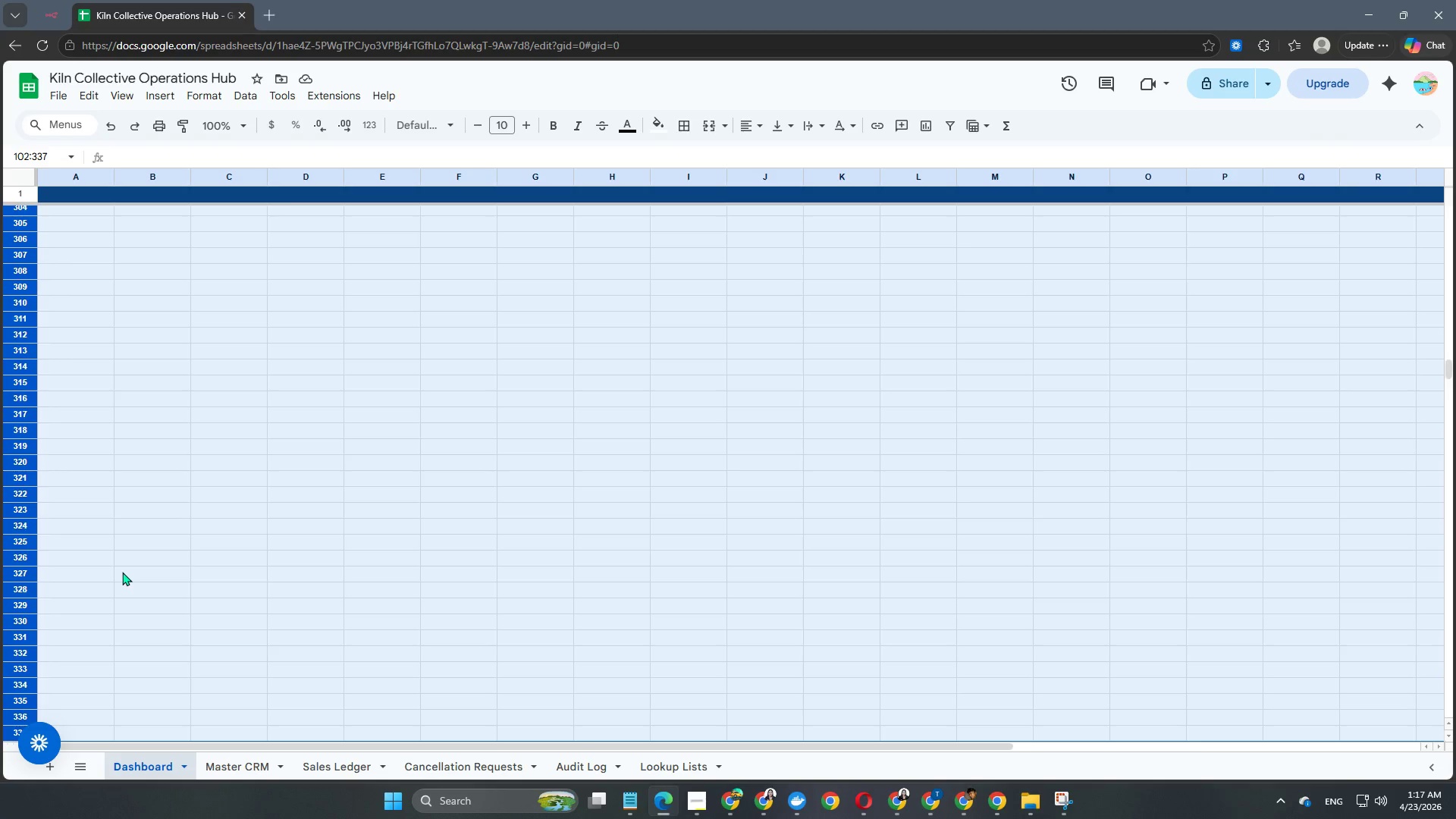 
key(Shift+ArrowDown)
 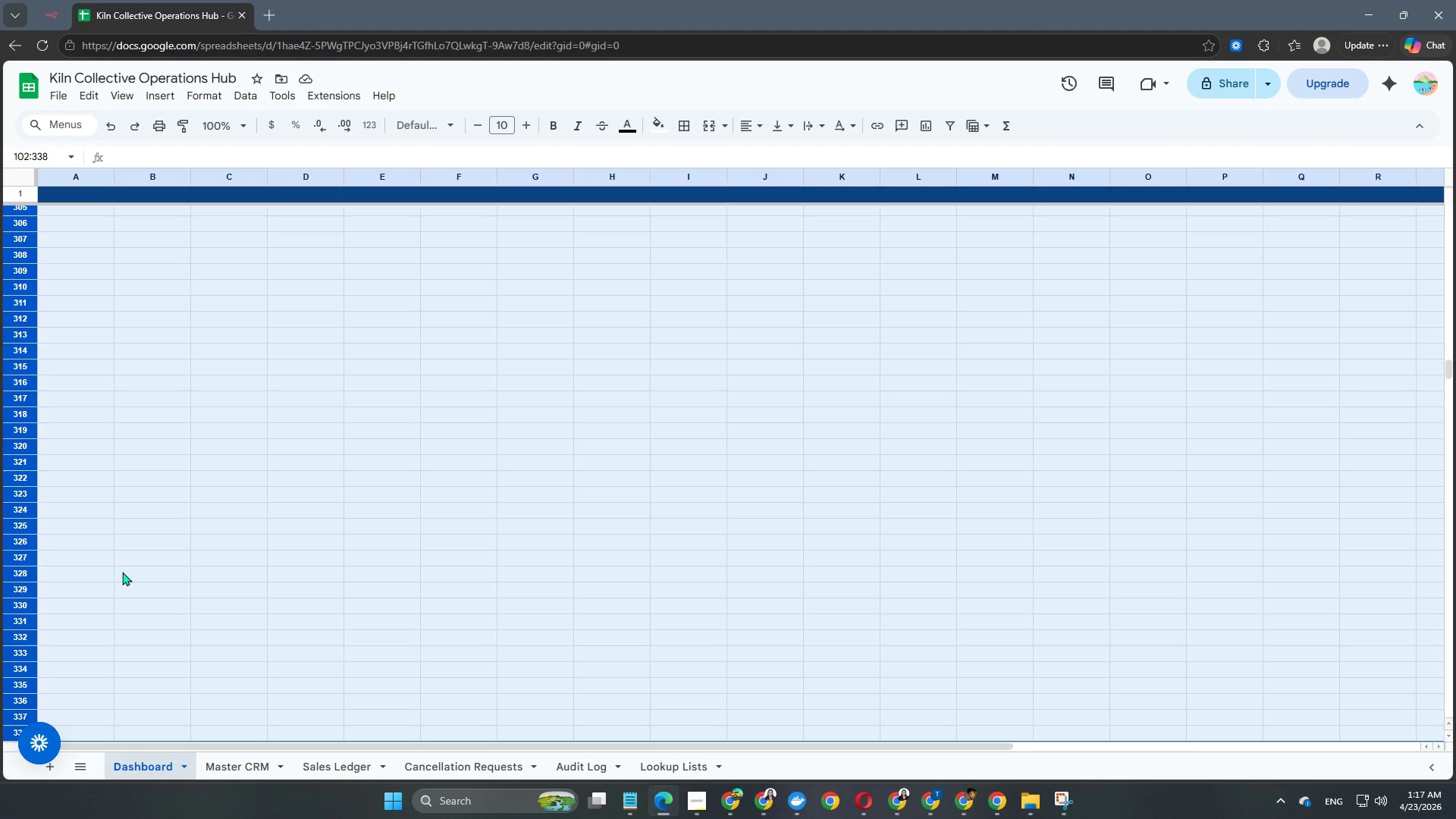 
key(Shift+ArrowDown)
 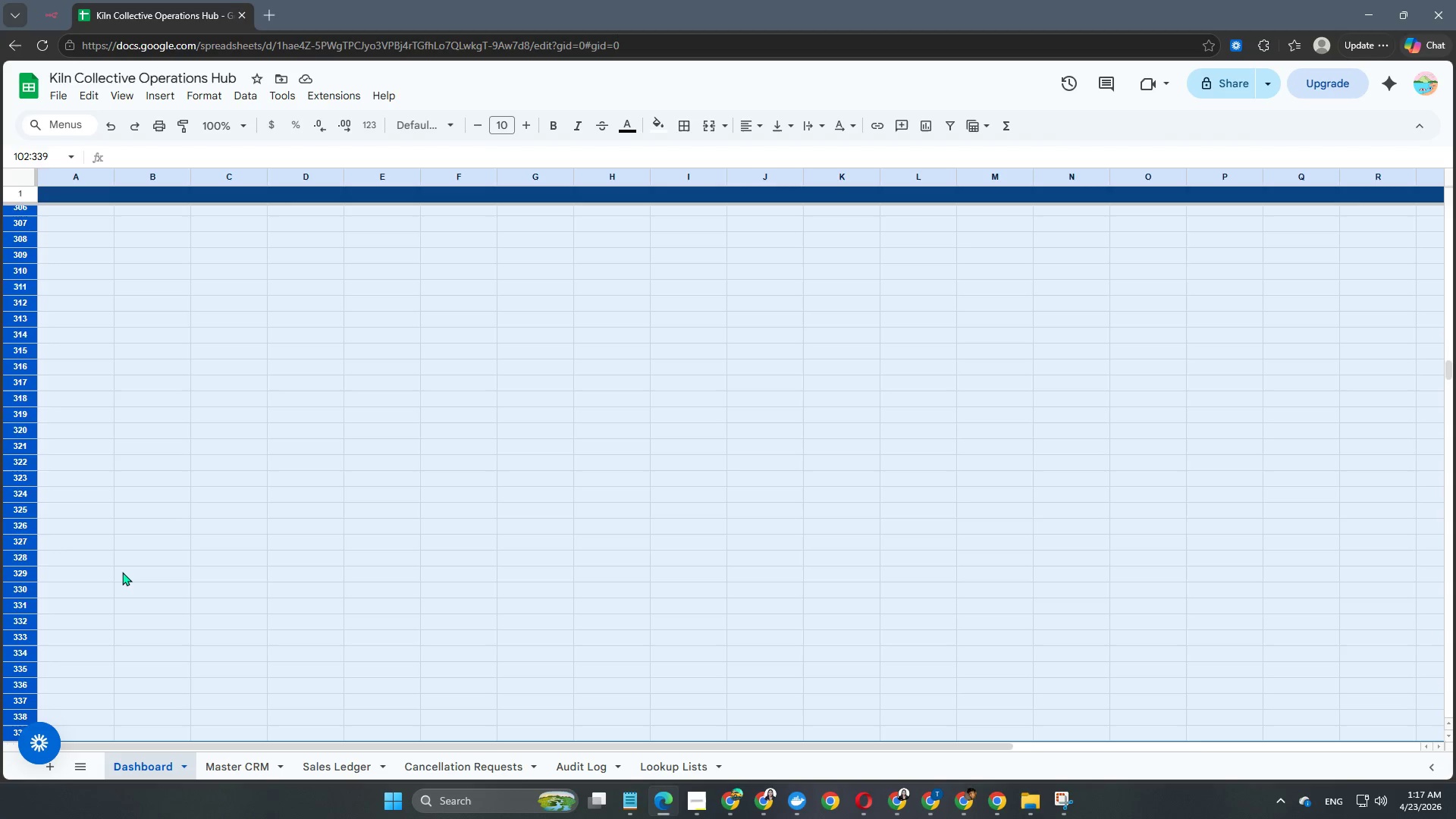 
hold_key(key=ArrowDown, duration=1.5)
 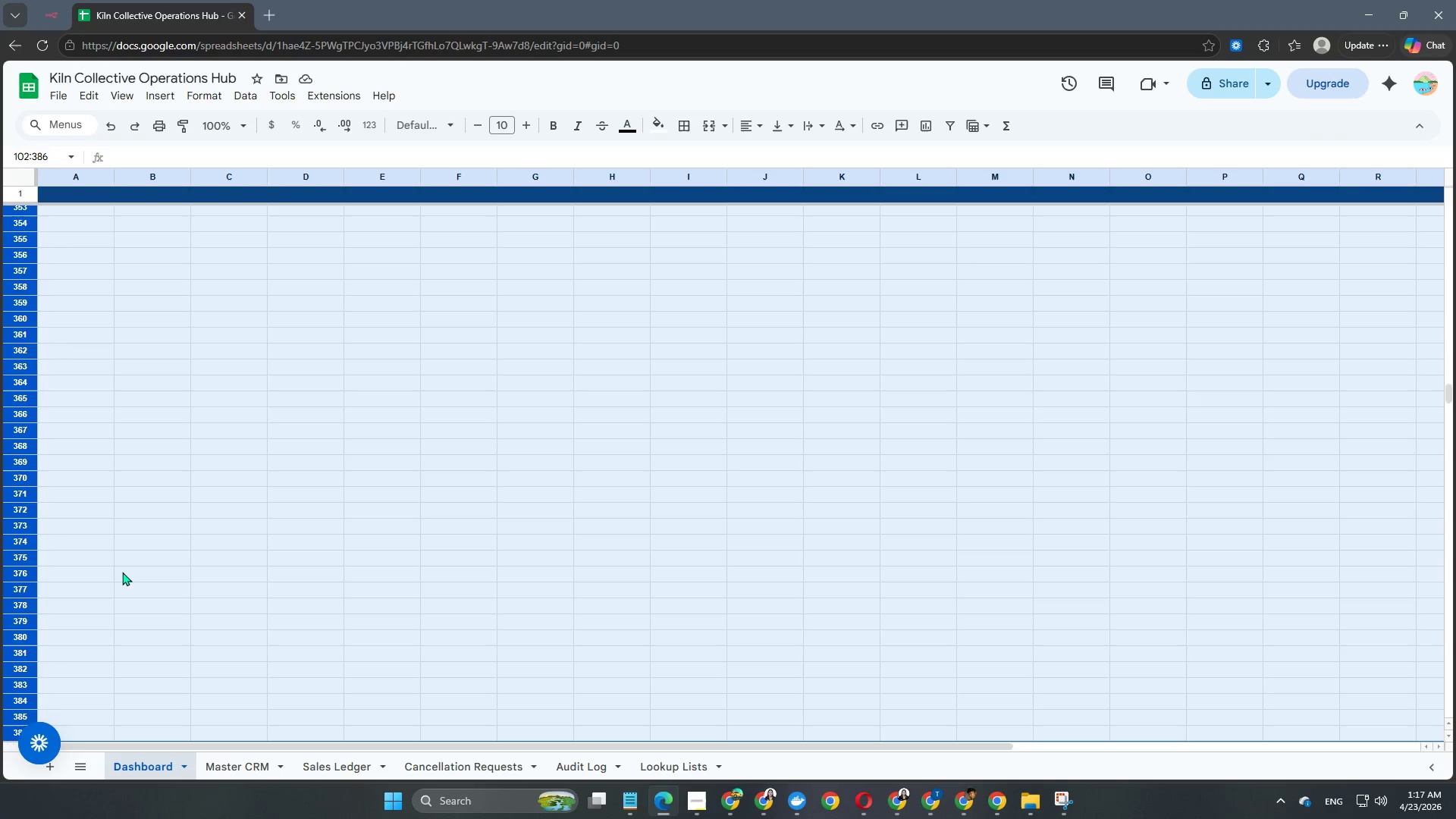 
hold_key(key=ArrowDown, duration=1.01)
 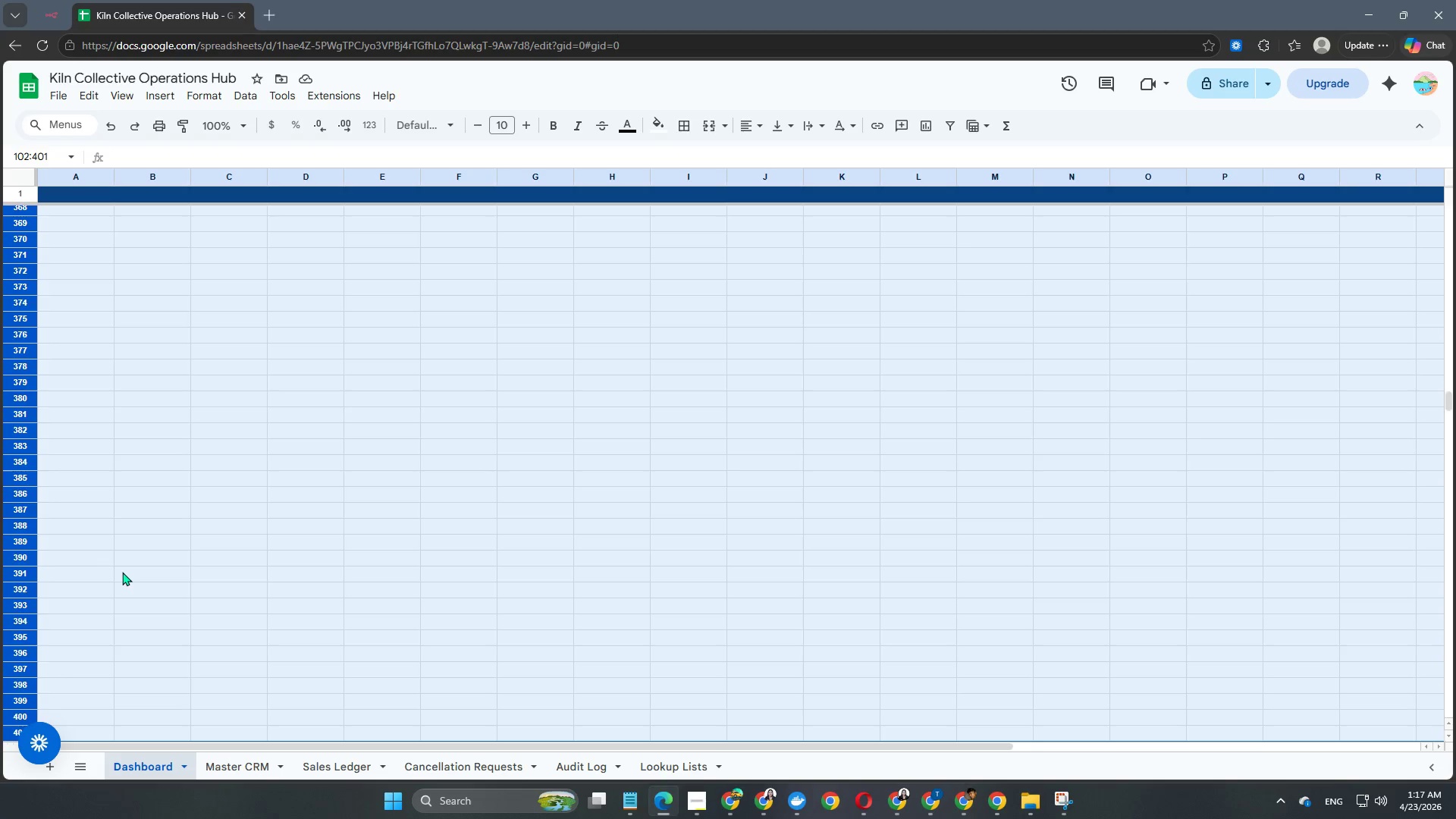 
key(Shift+ArrowDown)
 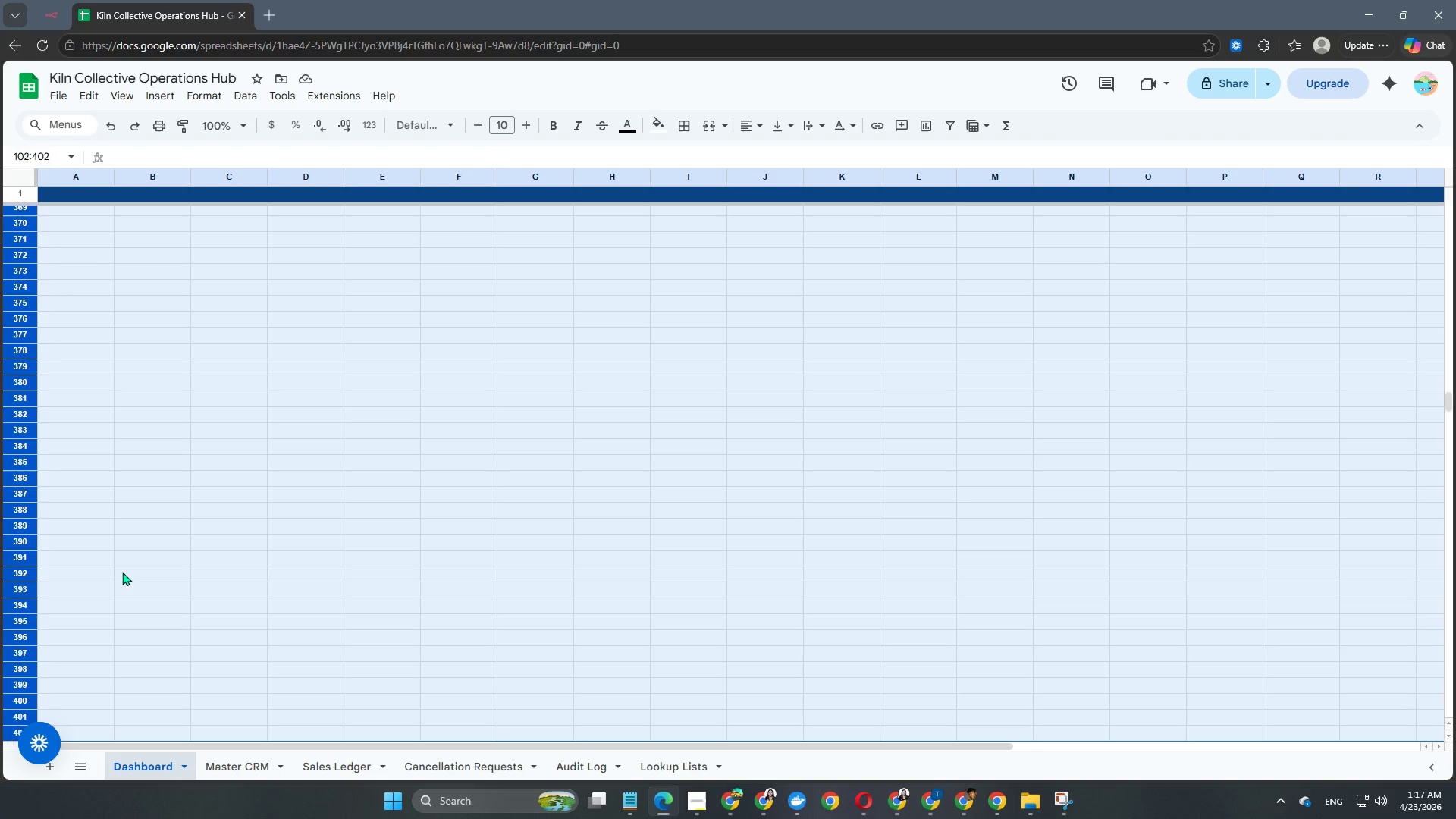 
key(Shift+ArrowDown)
 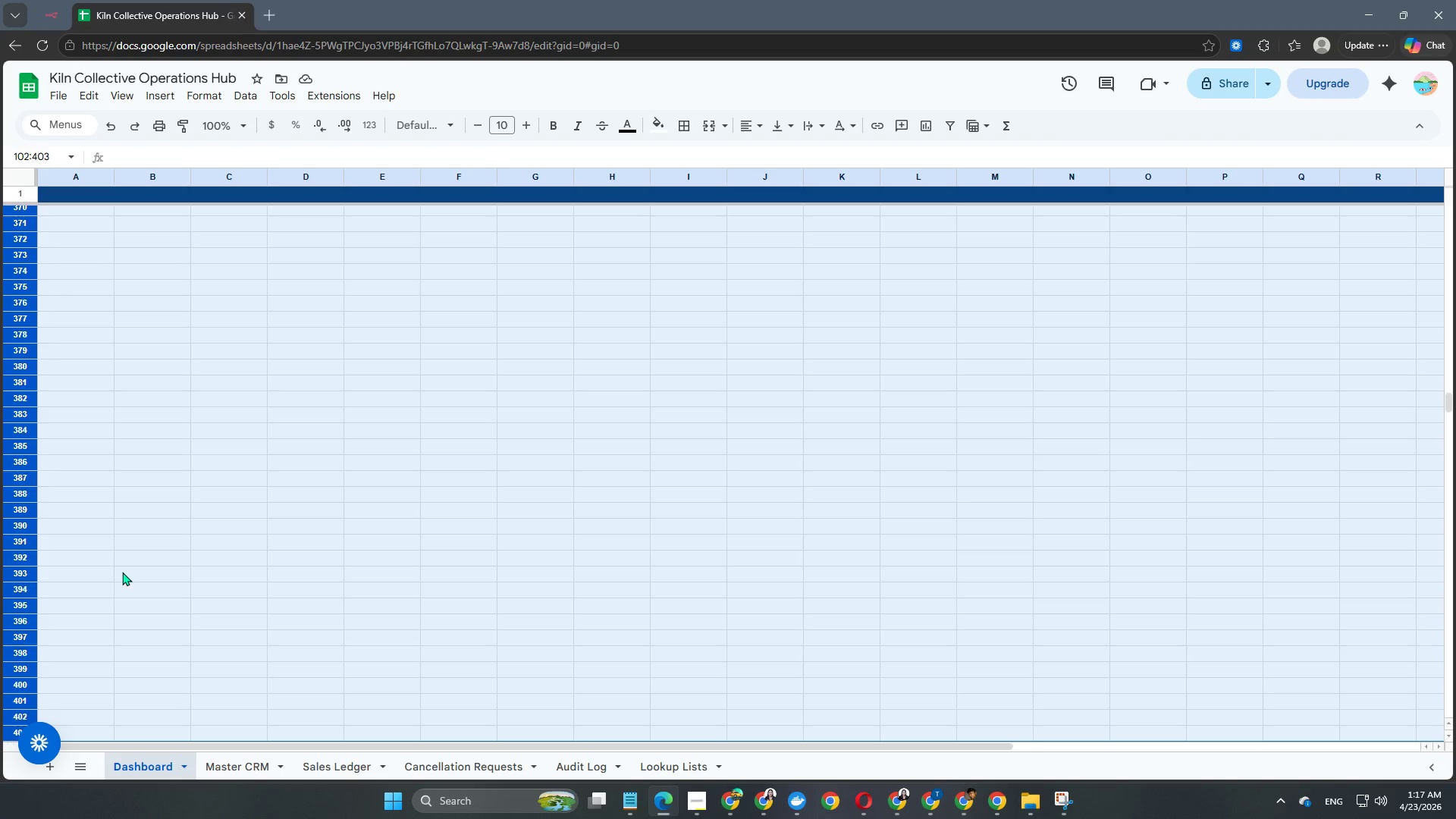 
key(Shift+ArrowDown)
 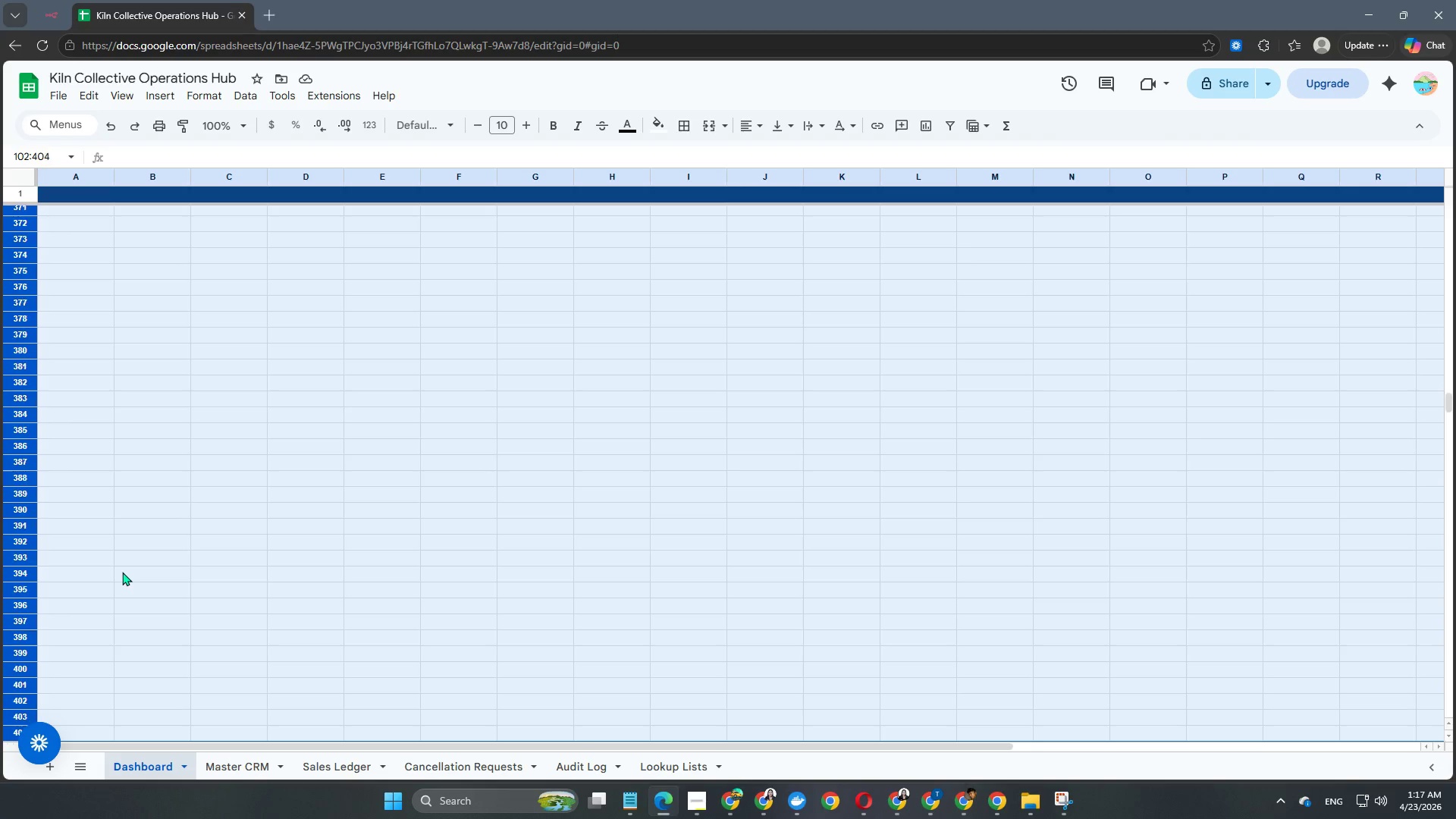 
key(Shift+ArrowDown)
 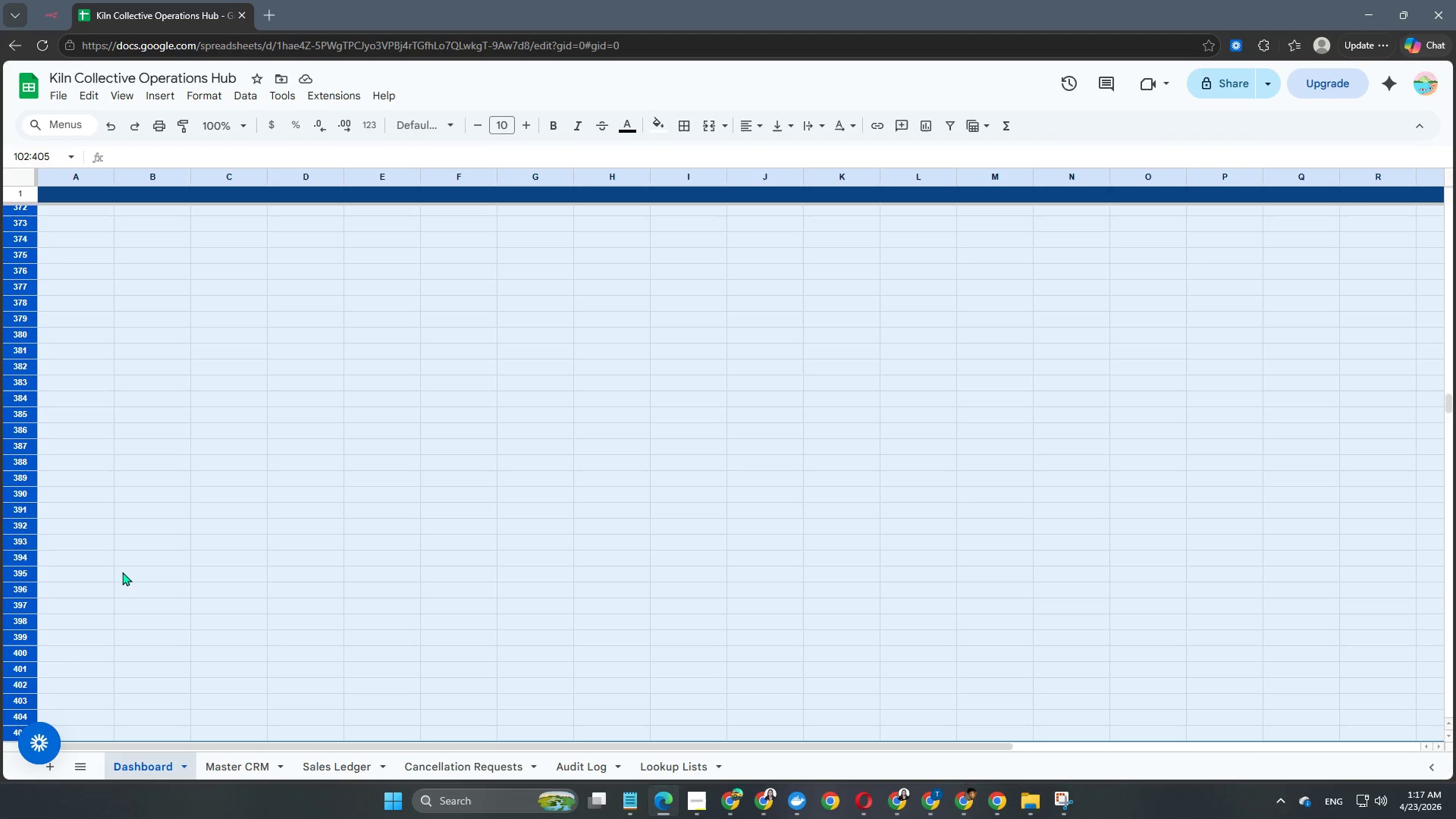 
key(Shift+ArrowDown)
 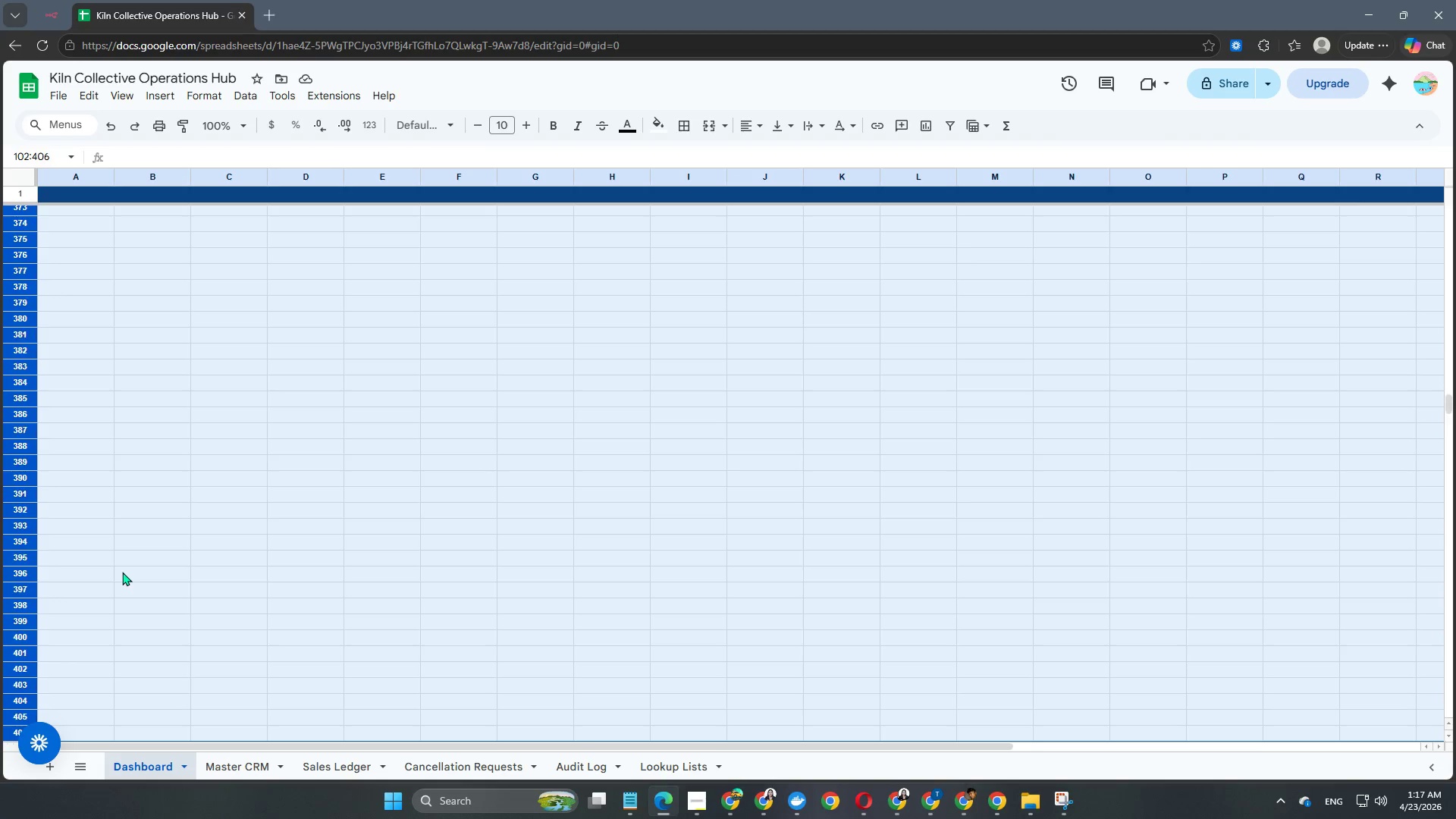 
key(Shift+ArrowDown)
 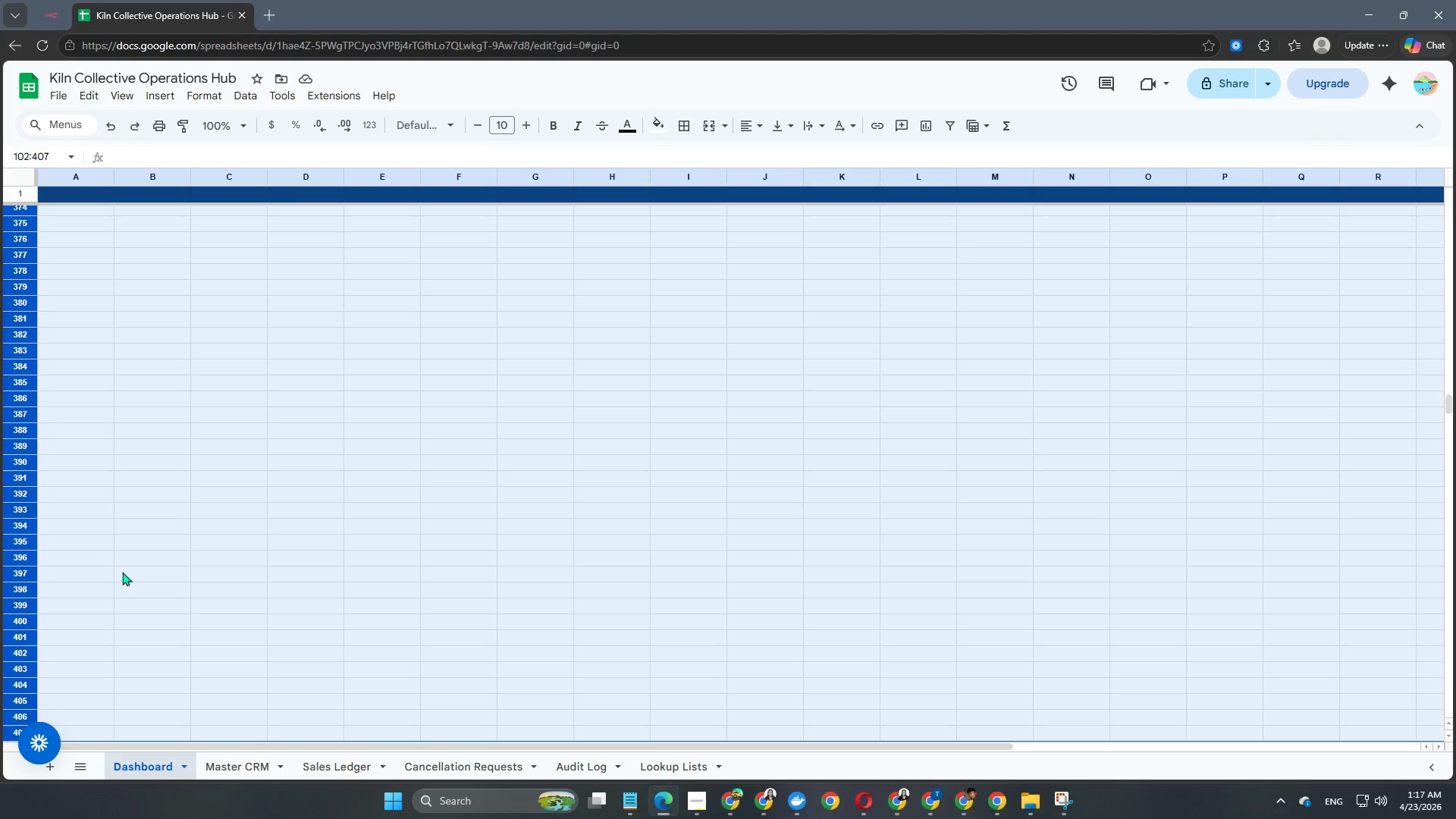 
key(Shift+ArrowDown)
 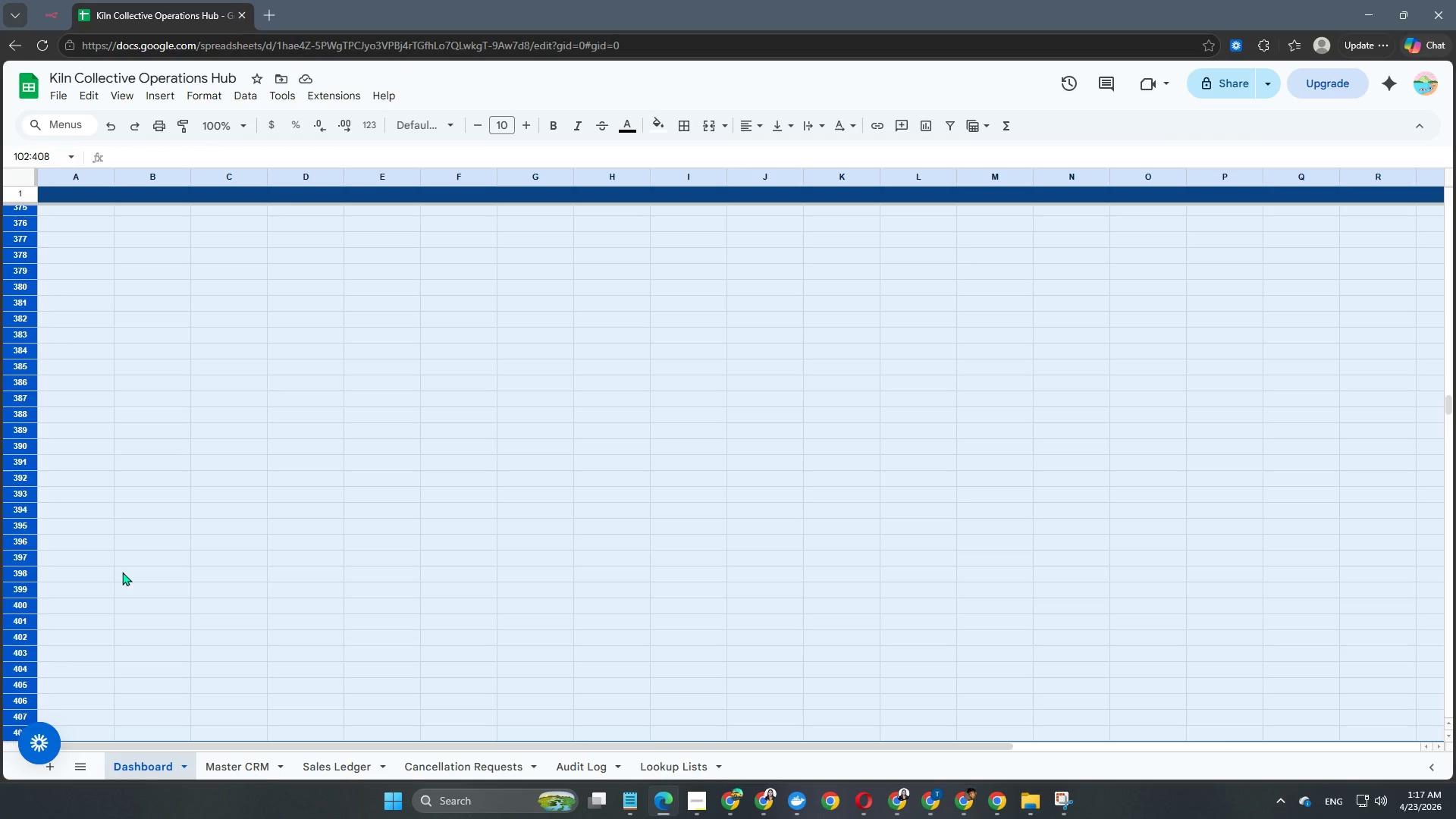 
key(Shift+ArrowDown)
 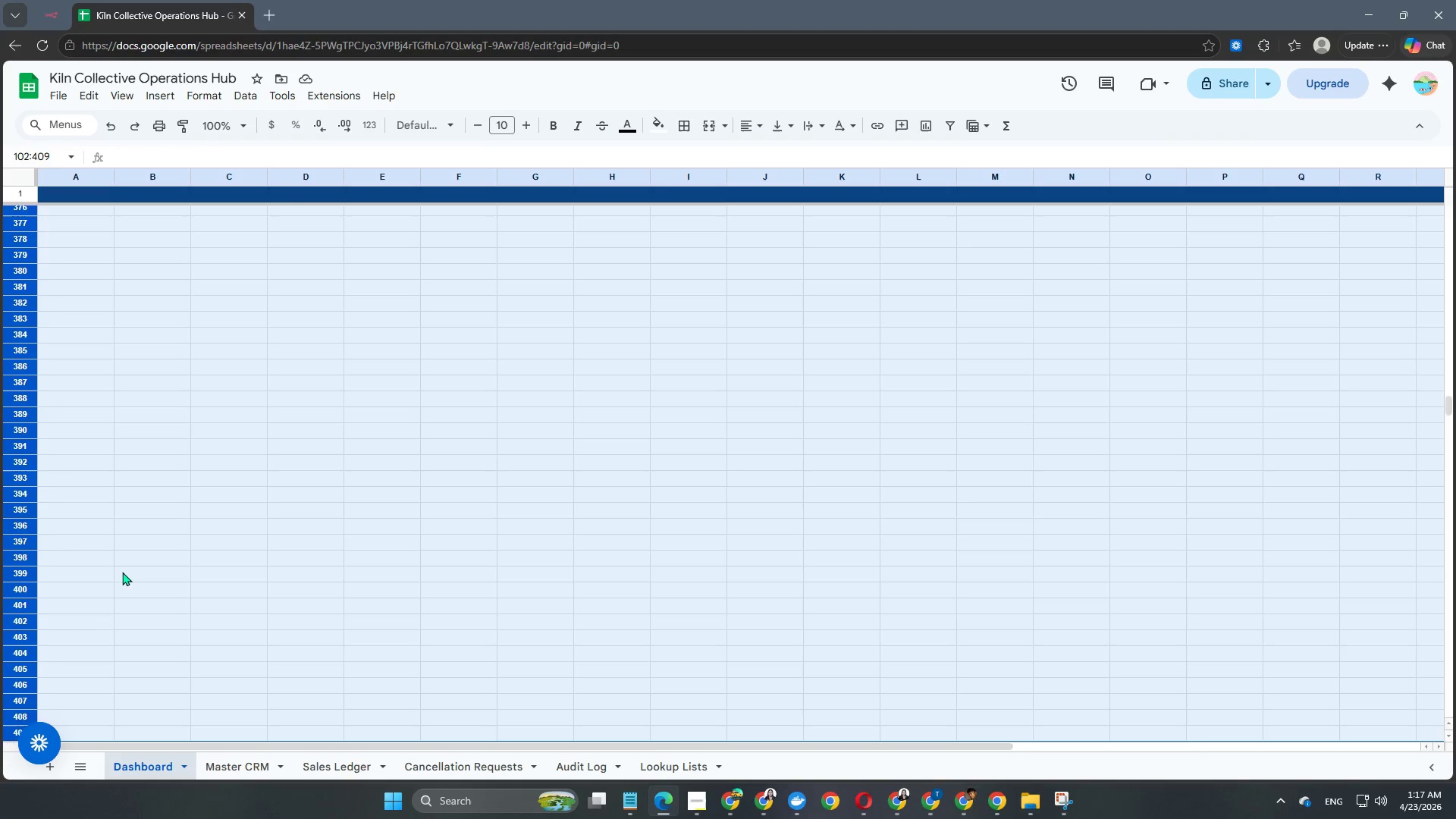 
key(Shift+ArrowDown)
 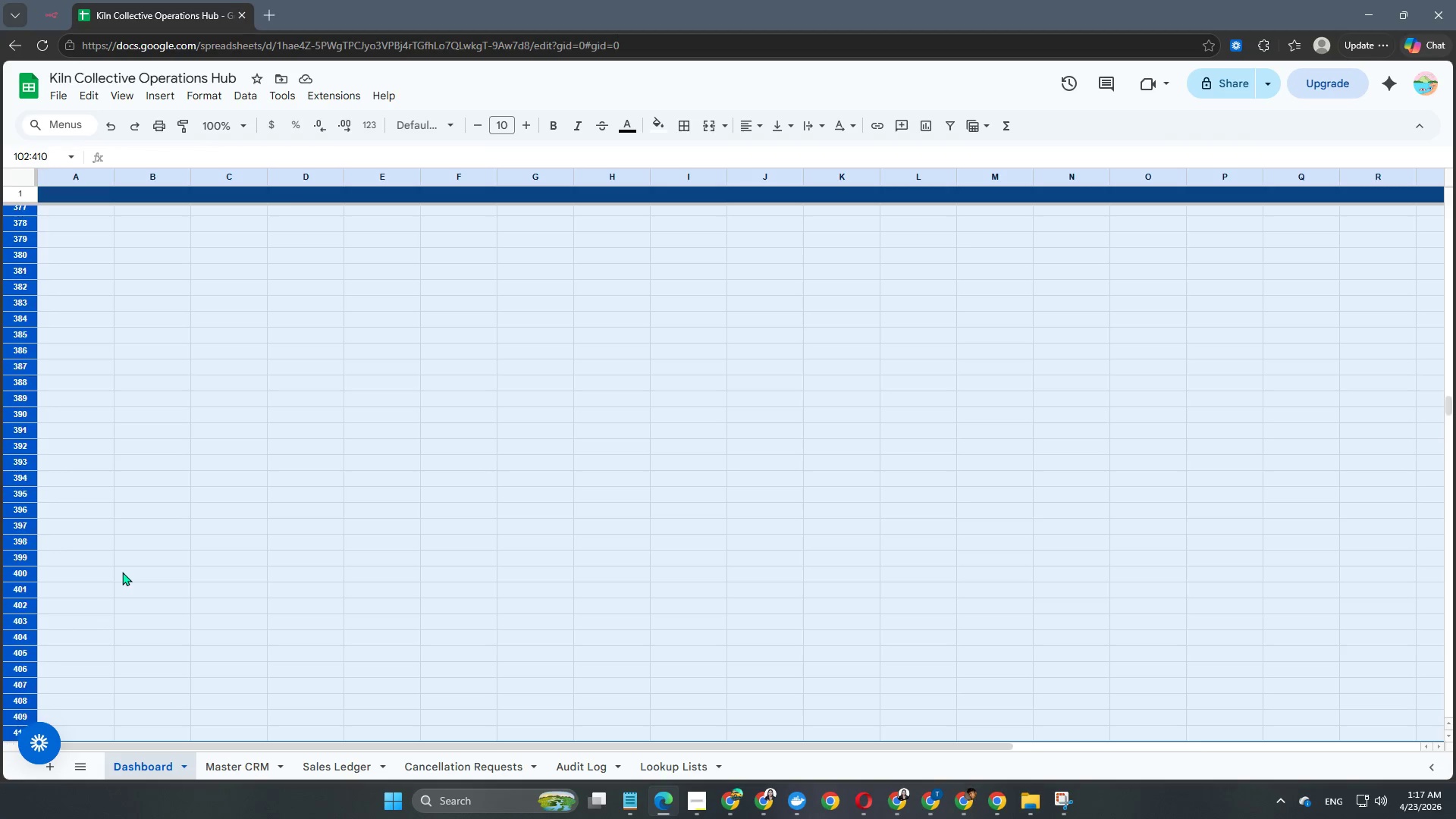 
key(Shift+ArrowDown)
 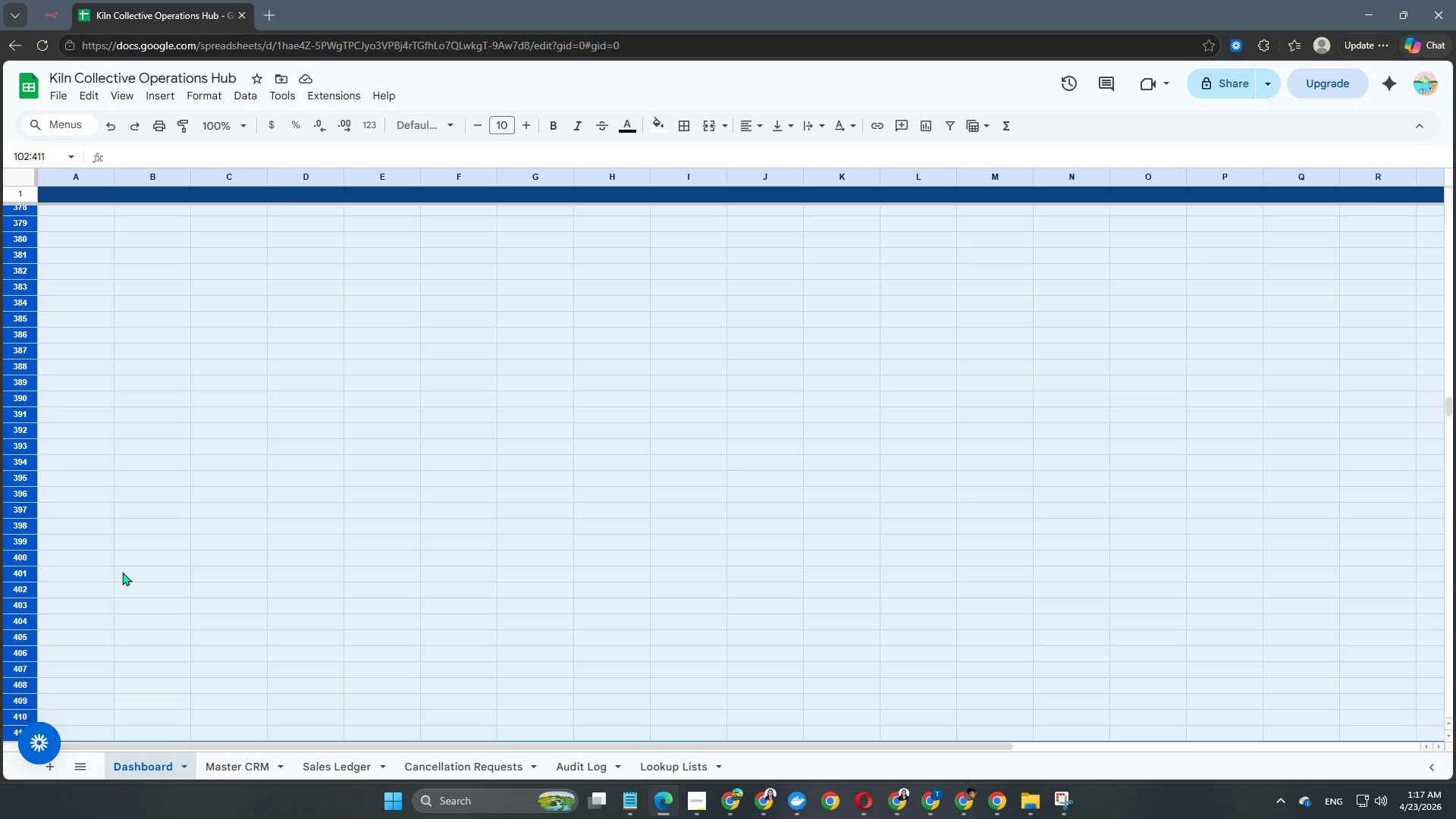 
key(Shift+ArrowDown)
 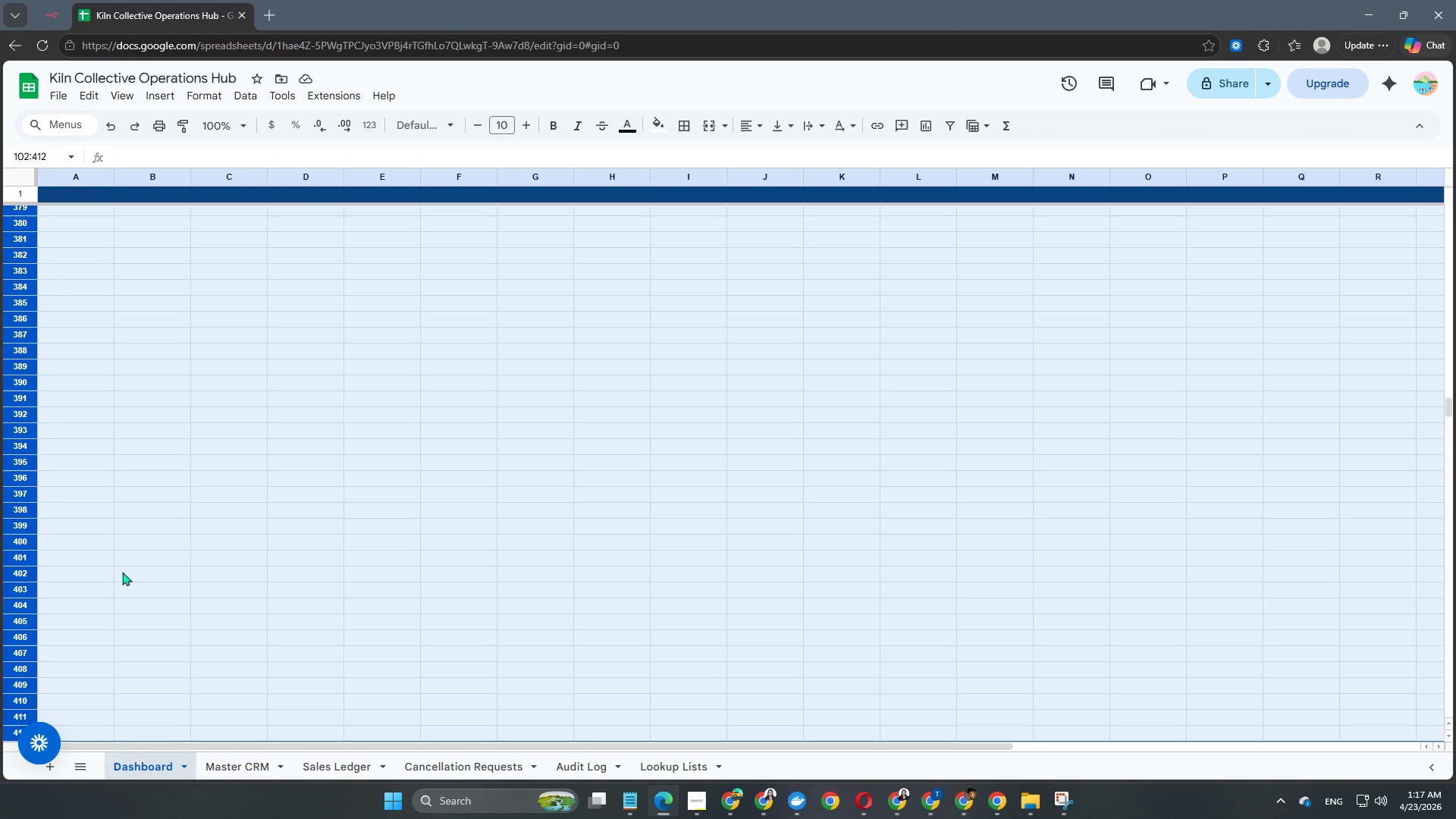 
key(Shift+ArrowDown)
 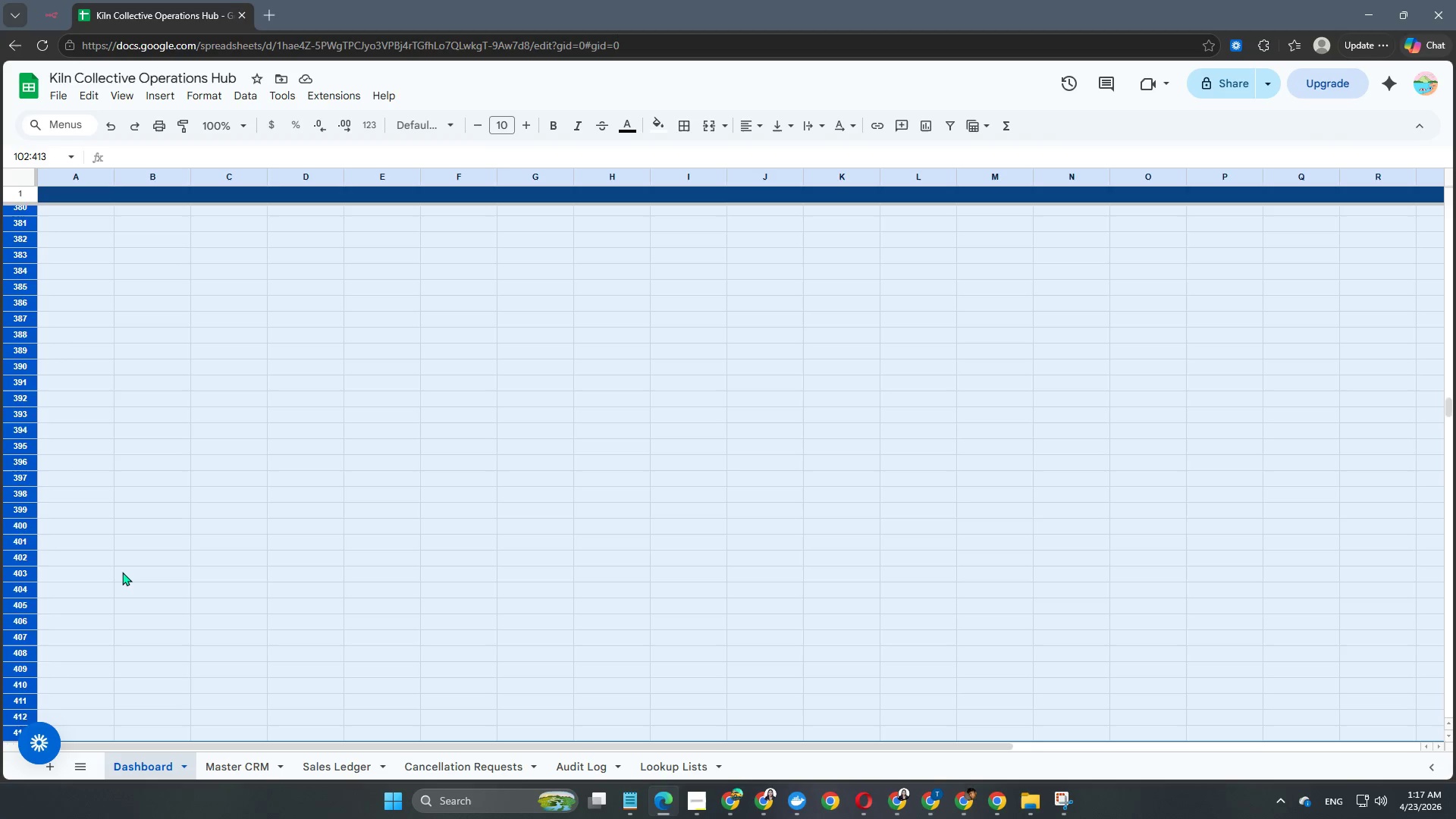 
key(Shift+ArrowDown)
 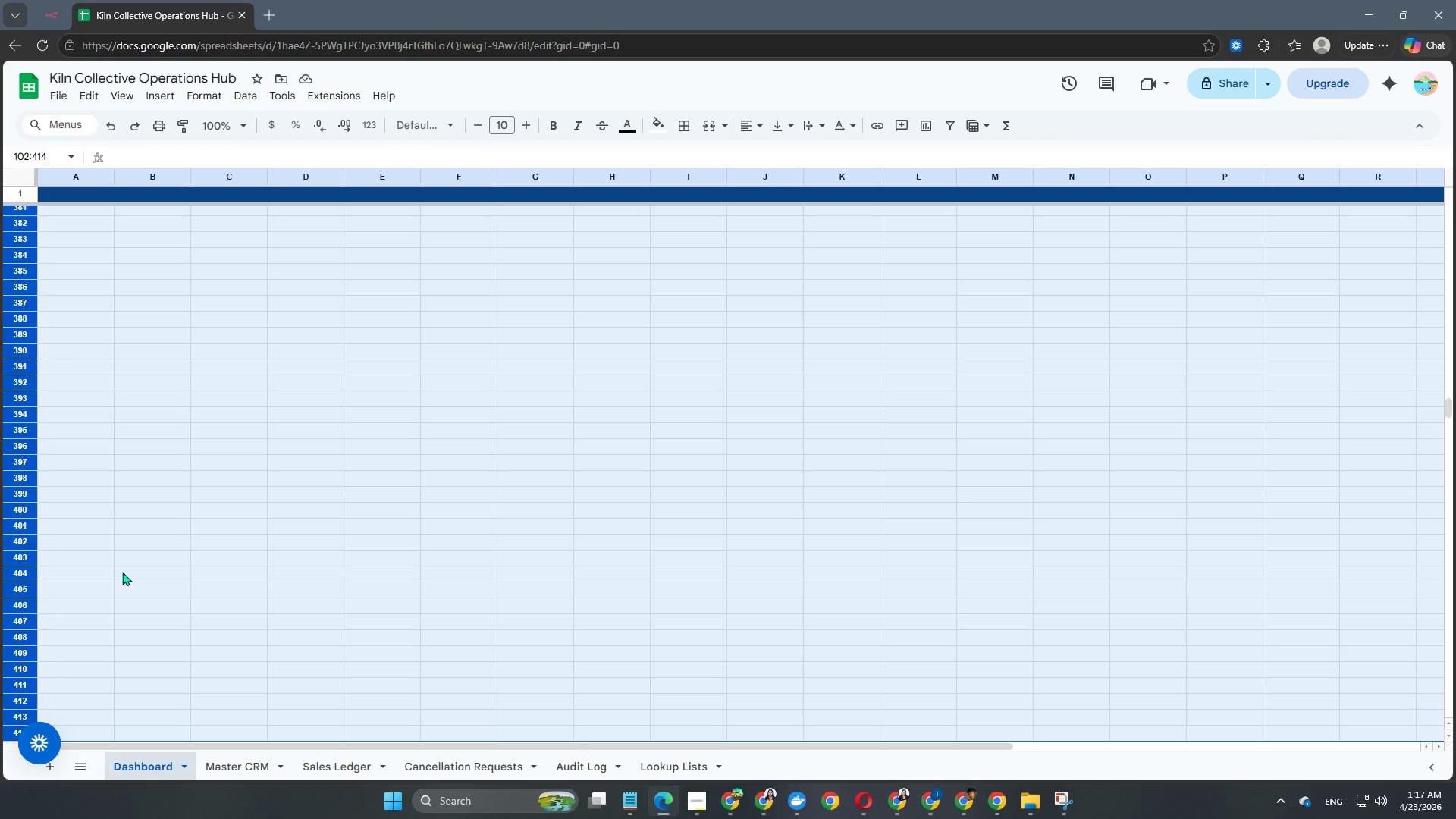 
key(Shift+ArrowDown)
 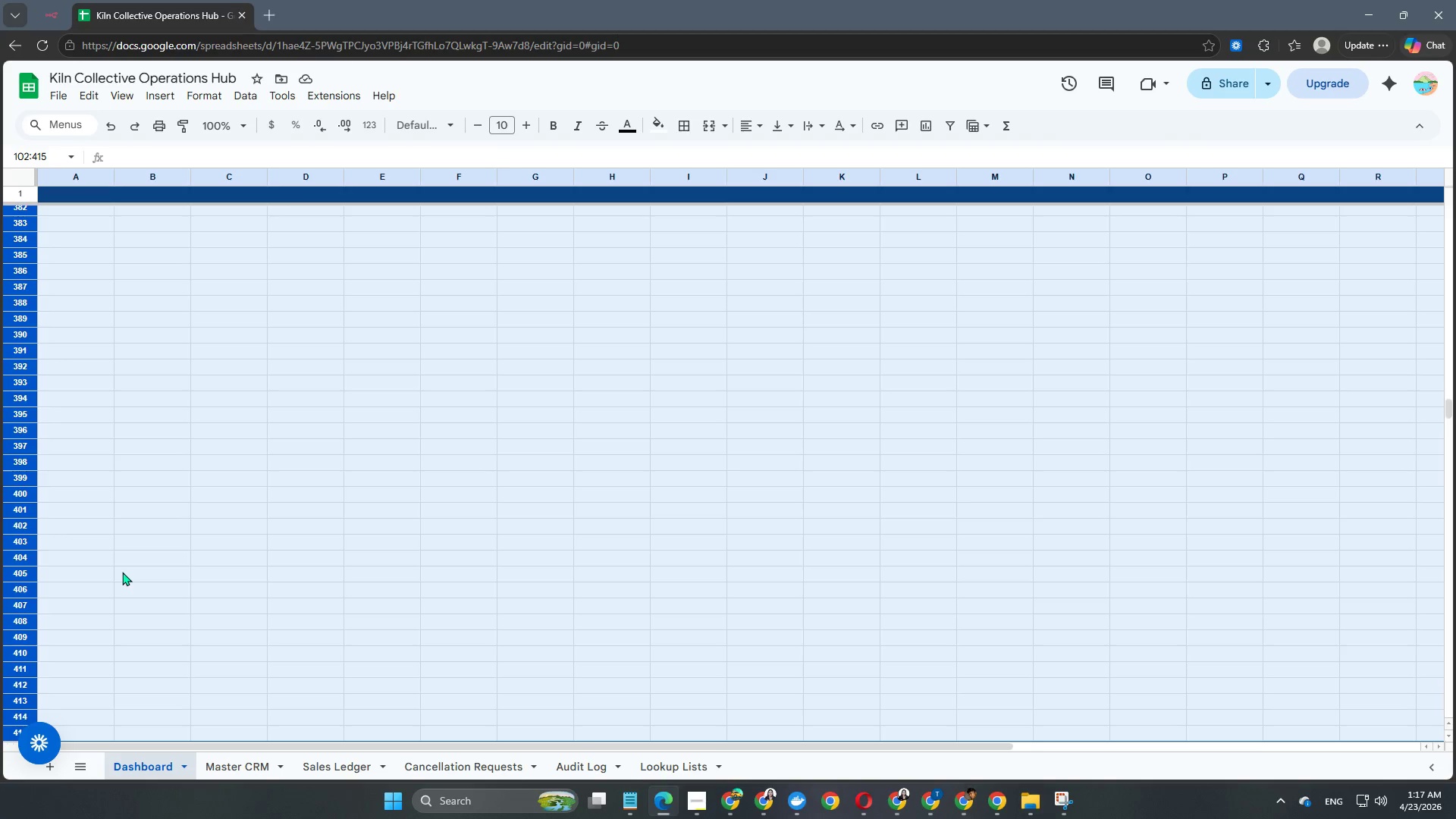 
key(Shift+ArrowDown)
 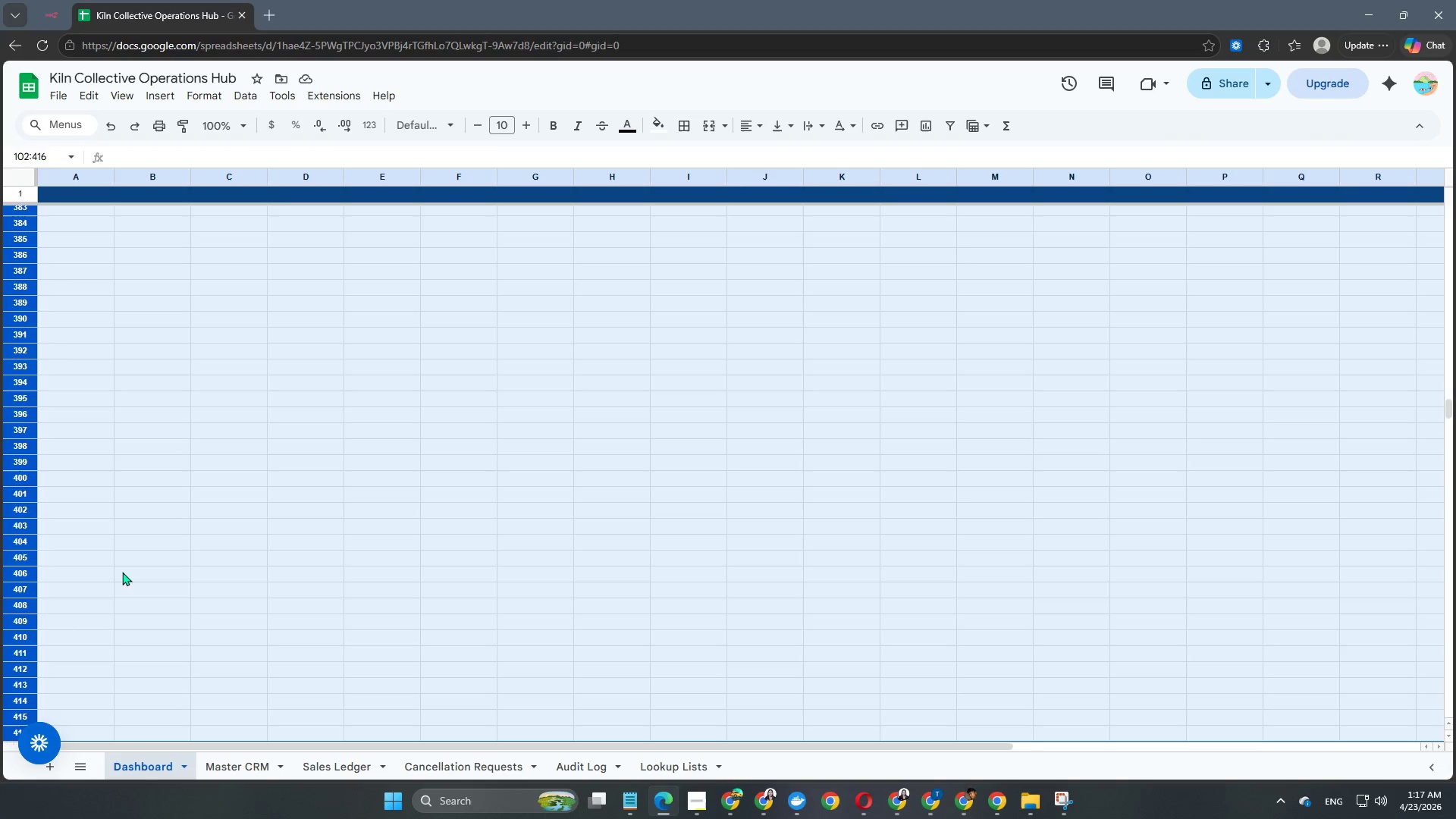 
key(Shift+ArrowDown)
 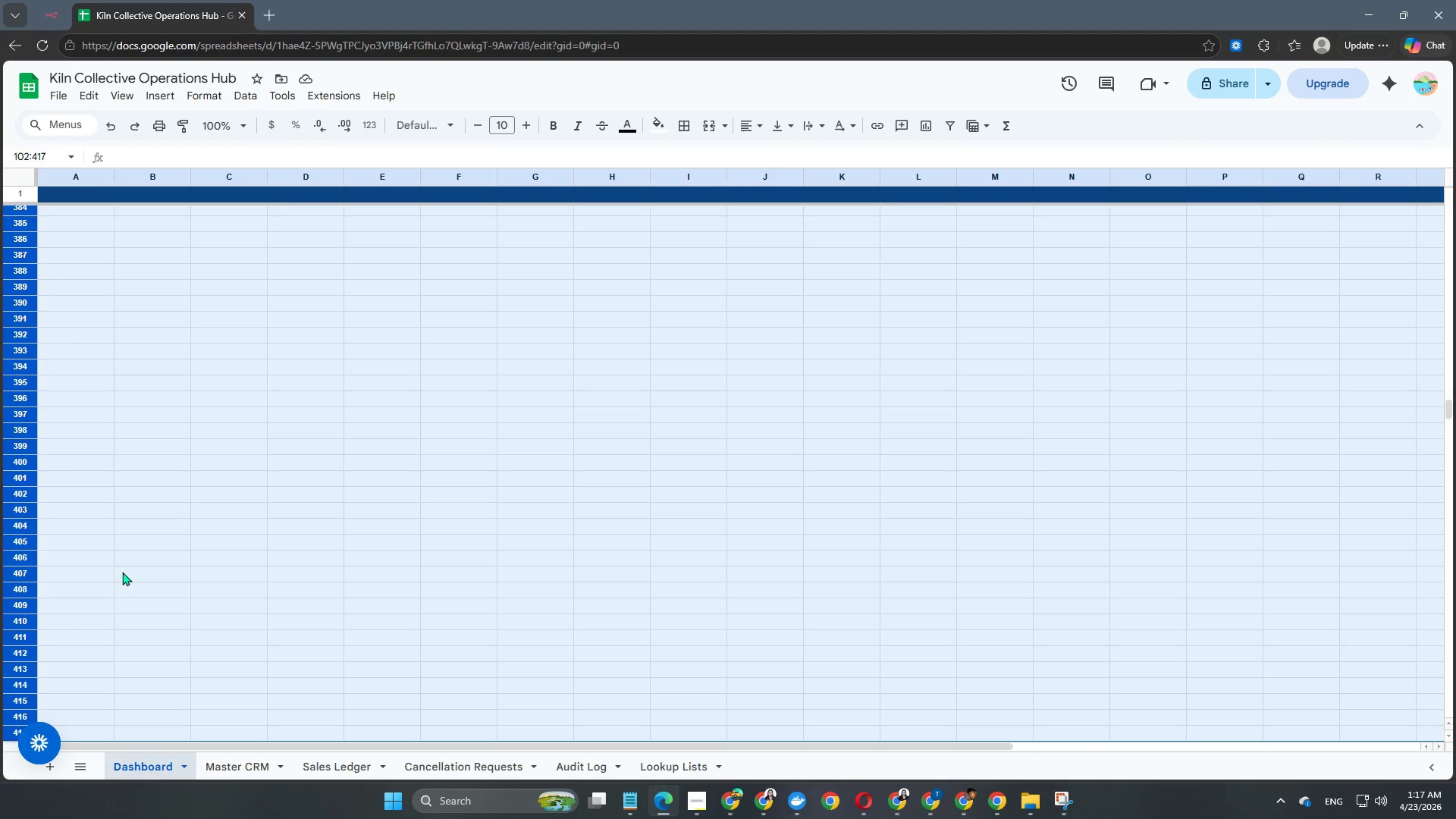 
key(Shift+ArrowDown)
 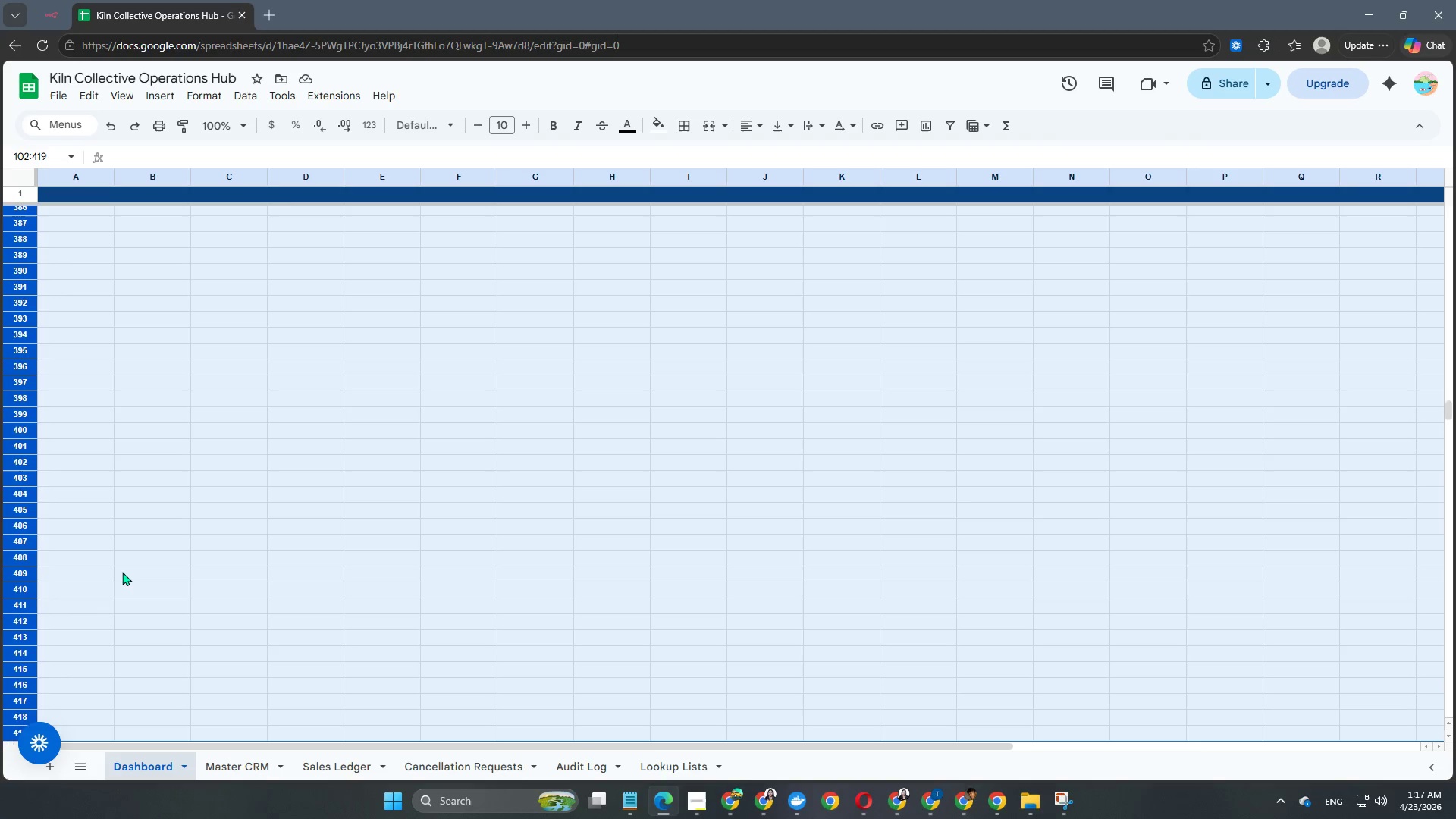 
key(Shift+ArrowDown)
 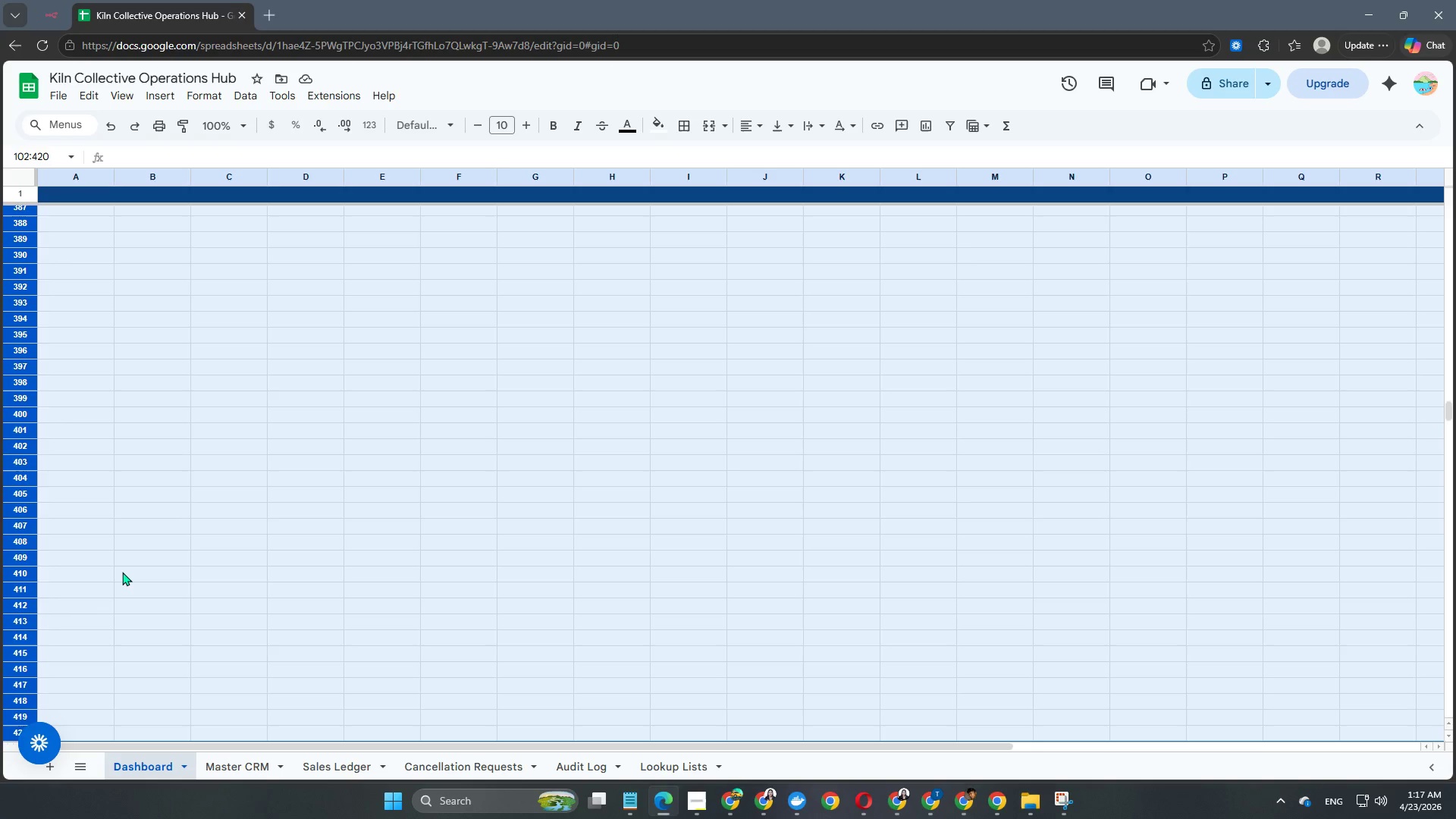 
key(Shift+ArrowDown)
 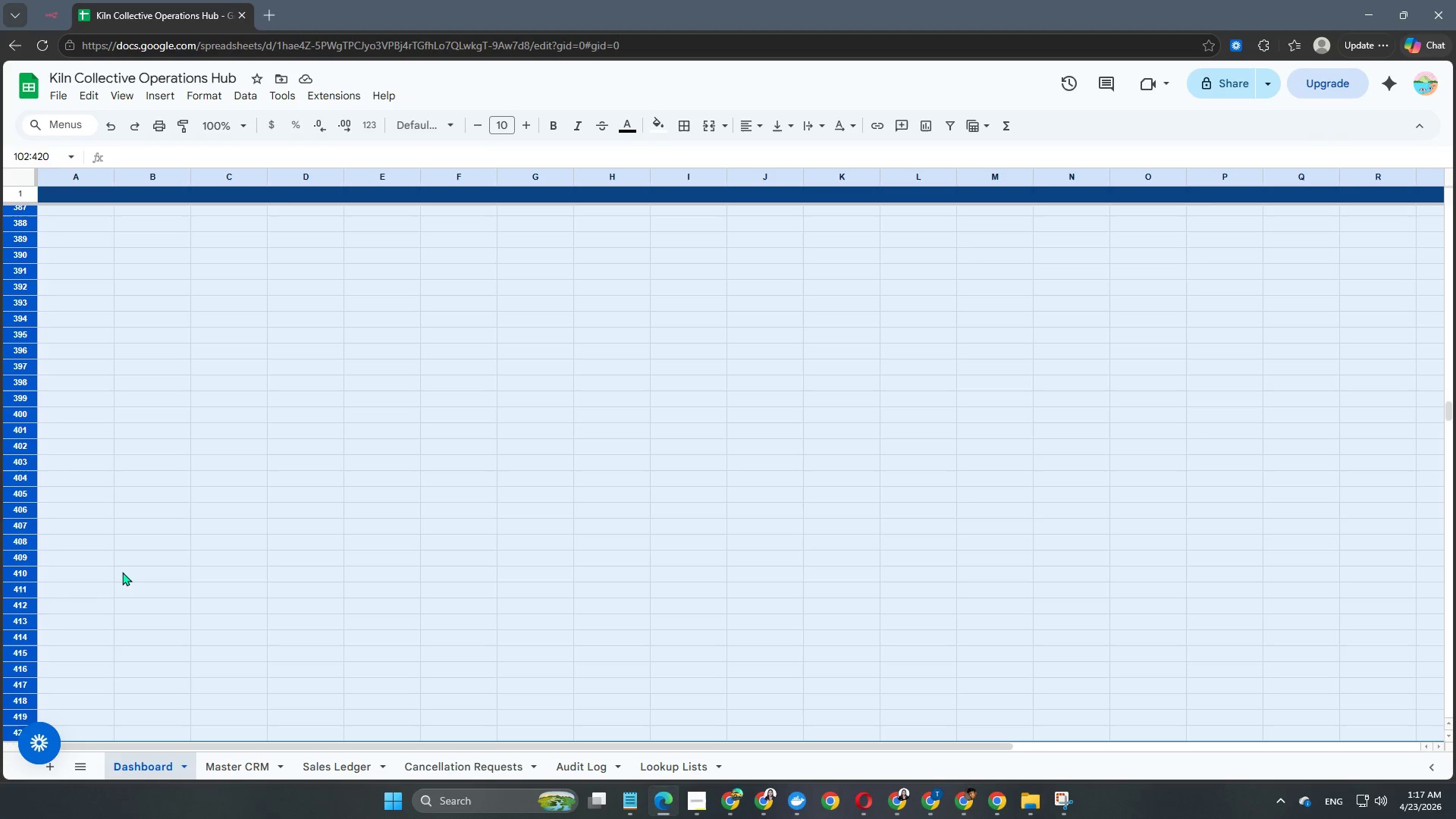 
key(Shift+ArrowDown)
 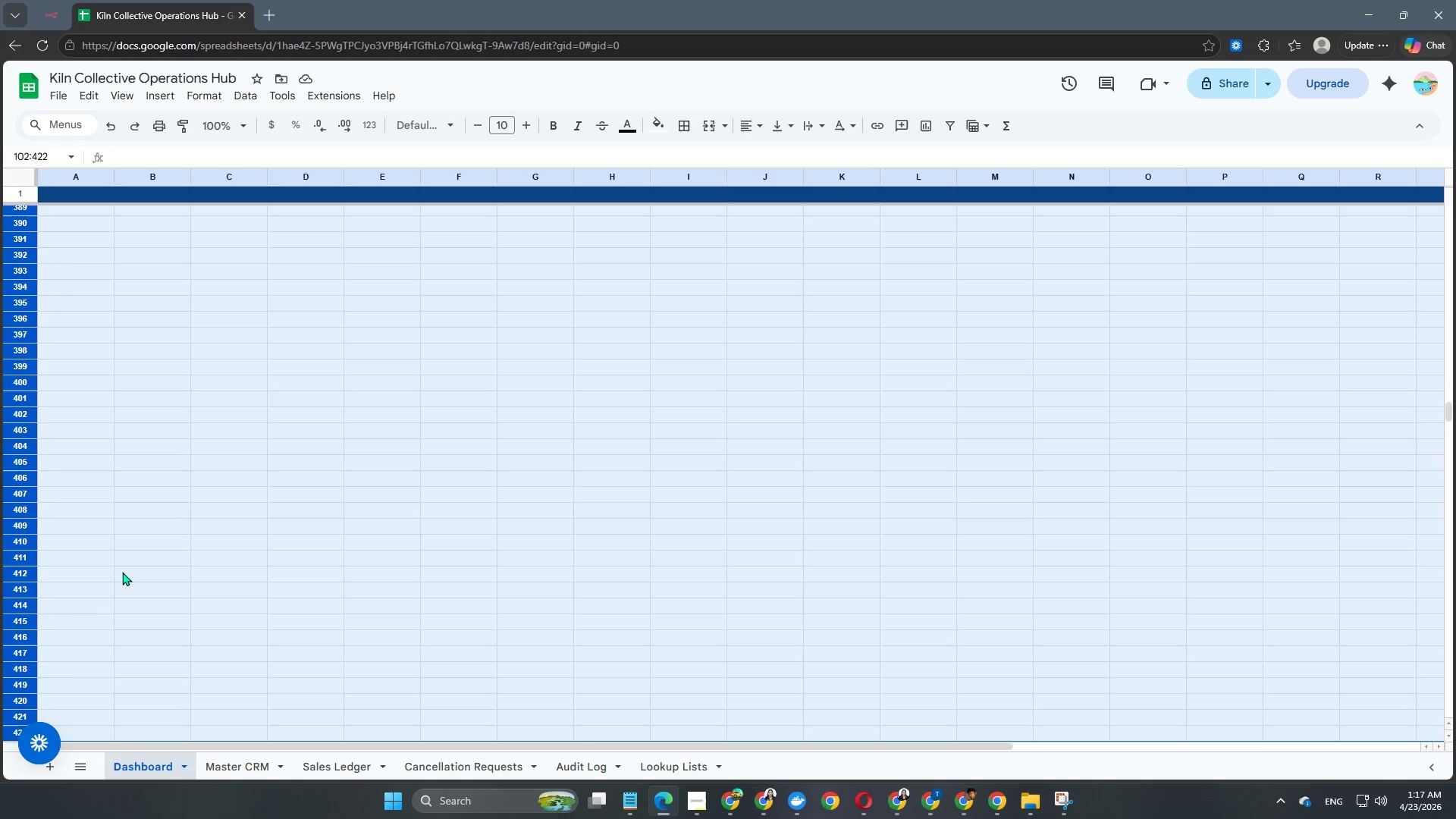 
key(Shift+ArrowDown)
 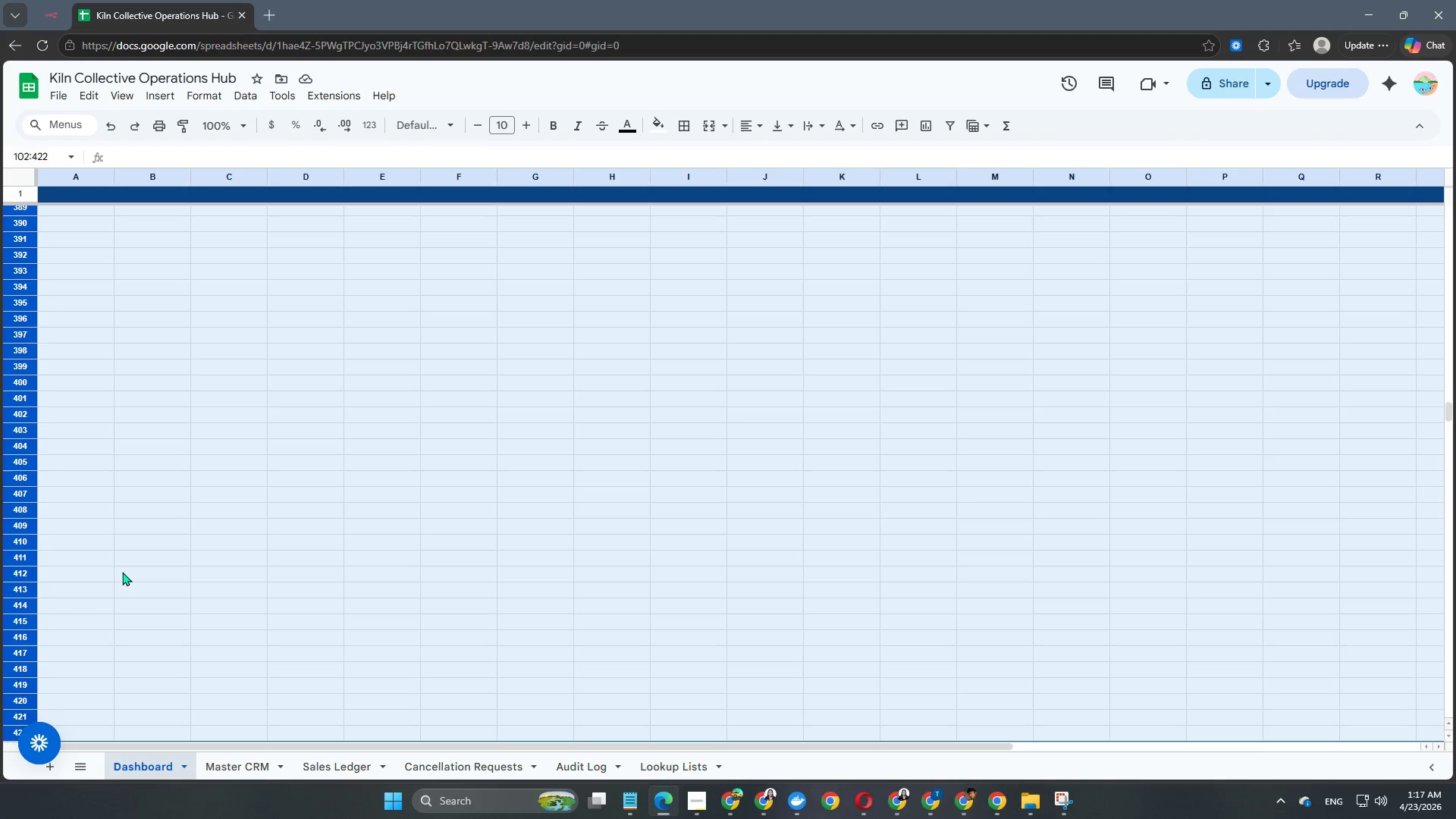 
key(Shift+ArrowDown)
 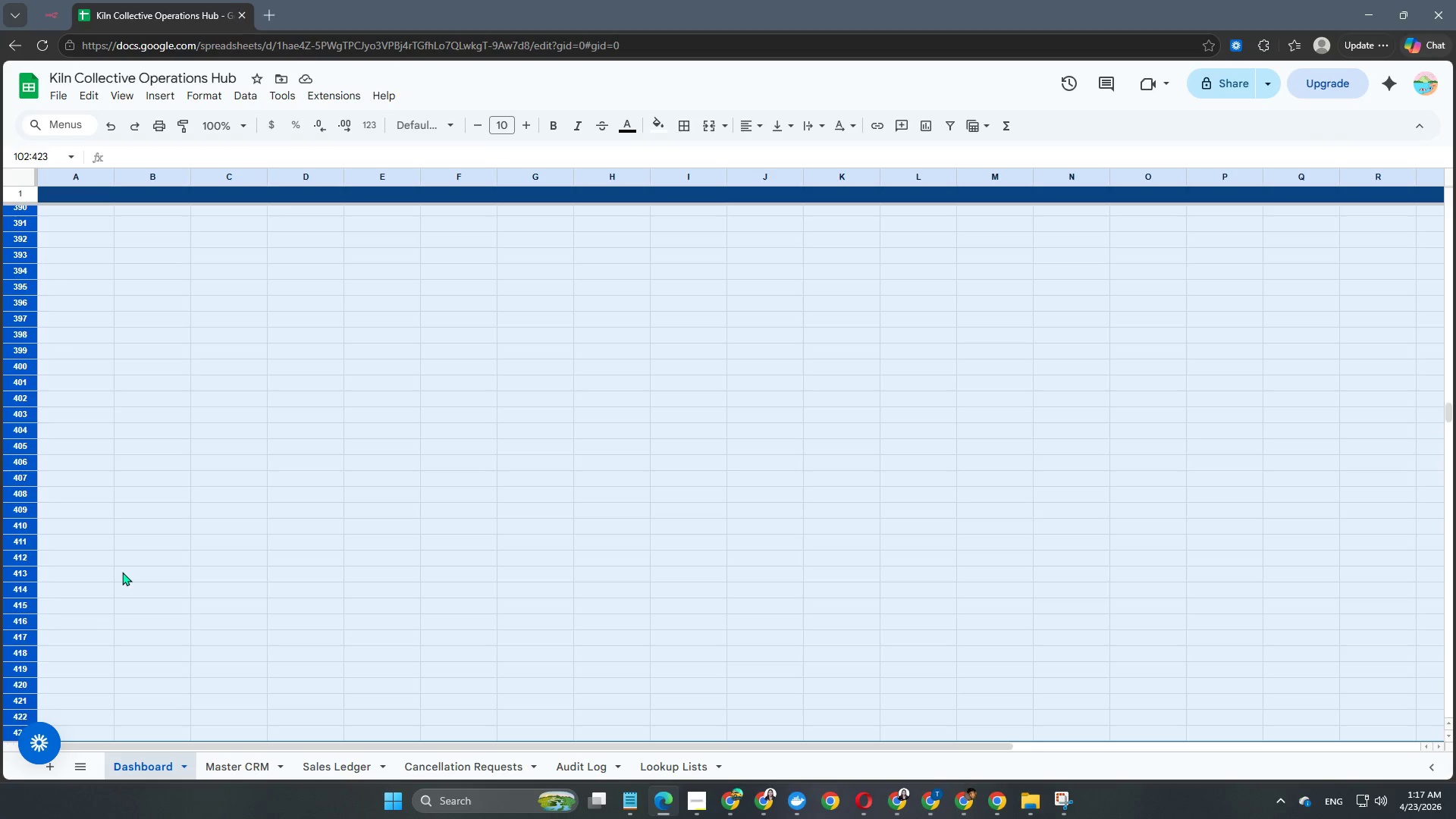 
key(Shift+ArrowDown)
 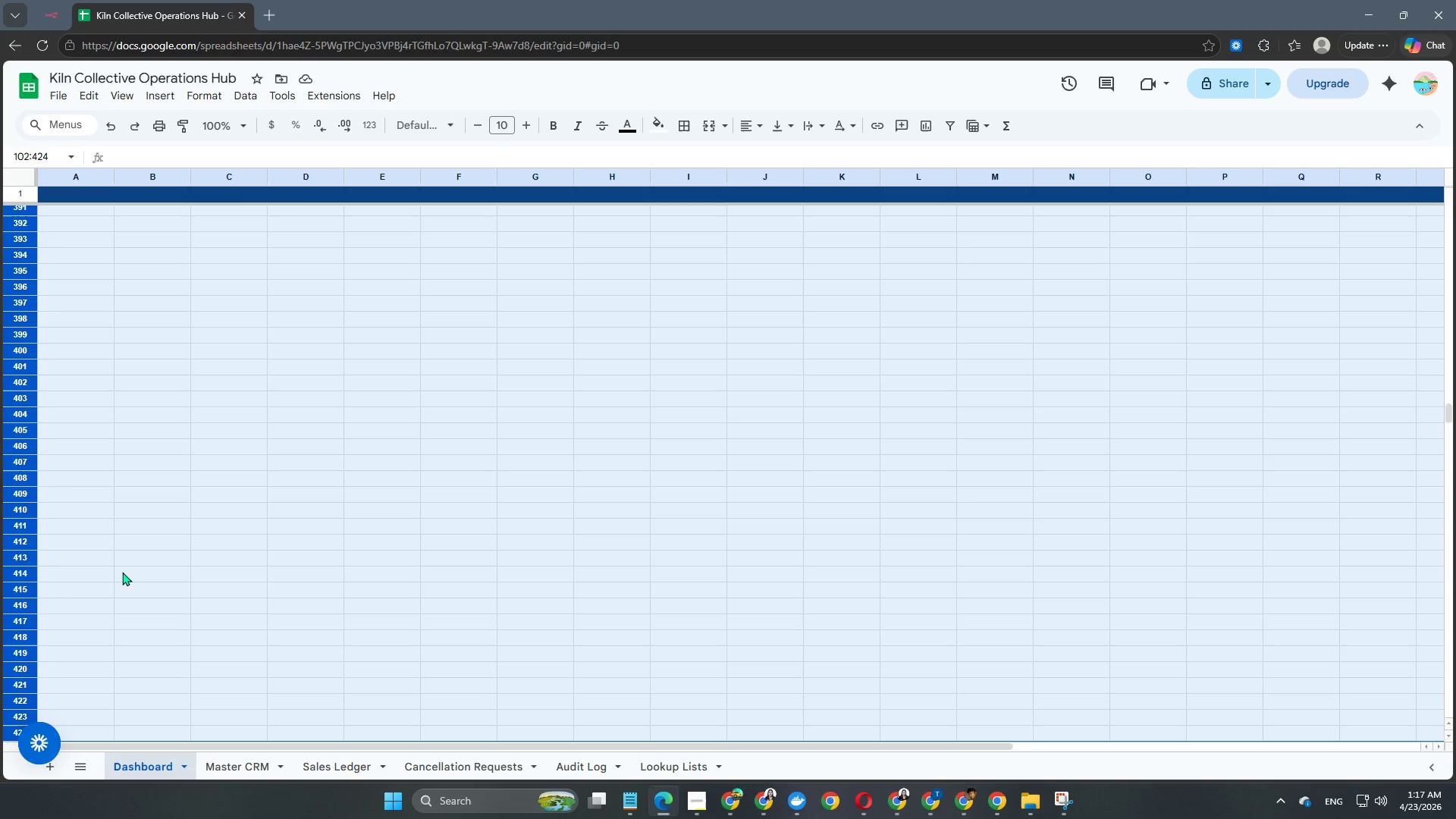 
key(Shift+ArrowDown)
 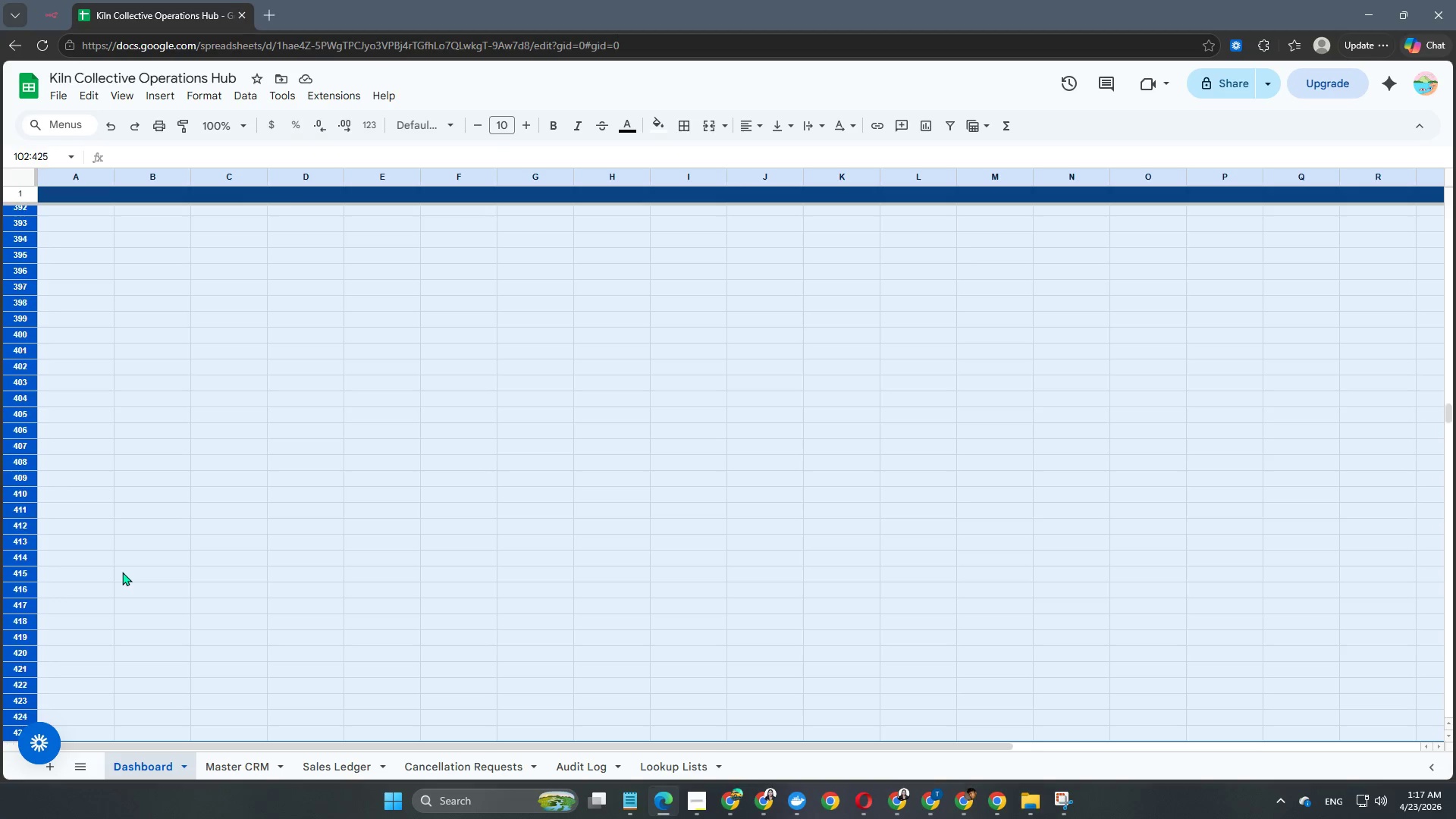 
key(Shift+ArrowDown)
 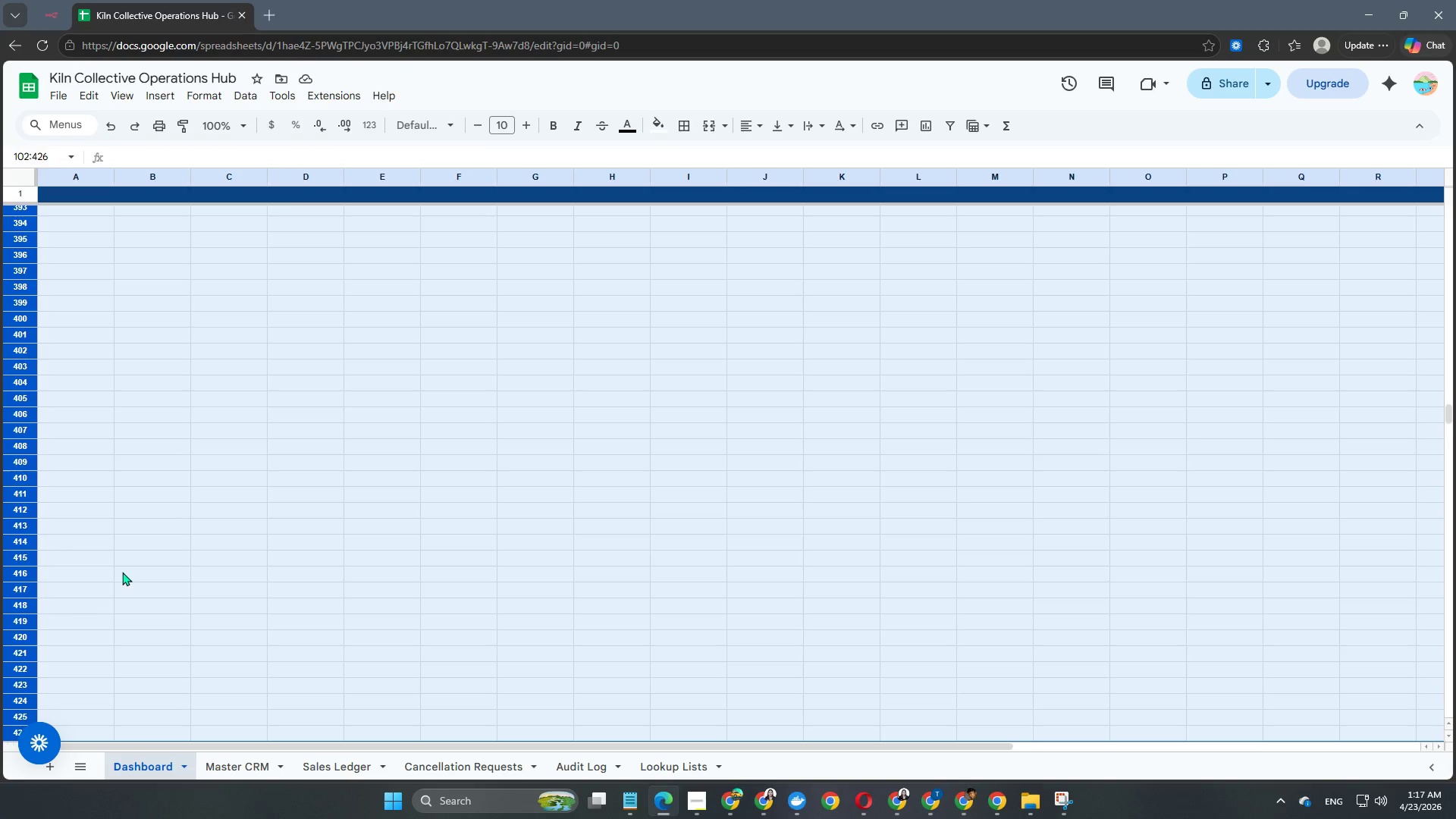 
key(Shift+ArrowDown)
 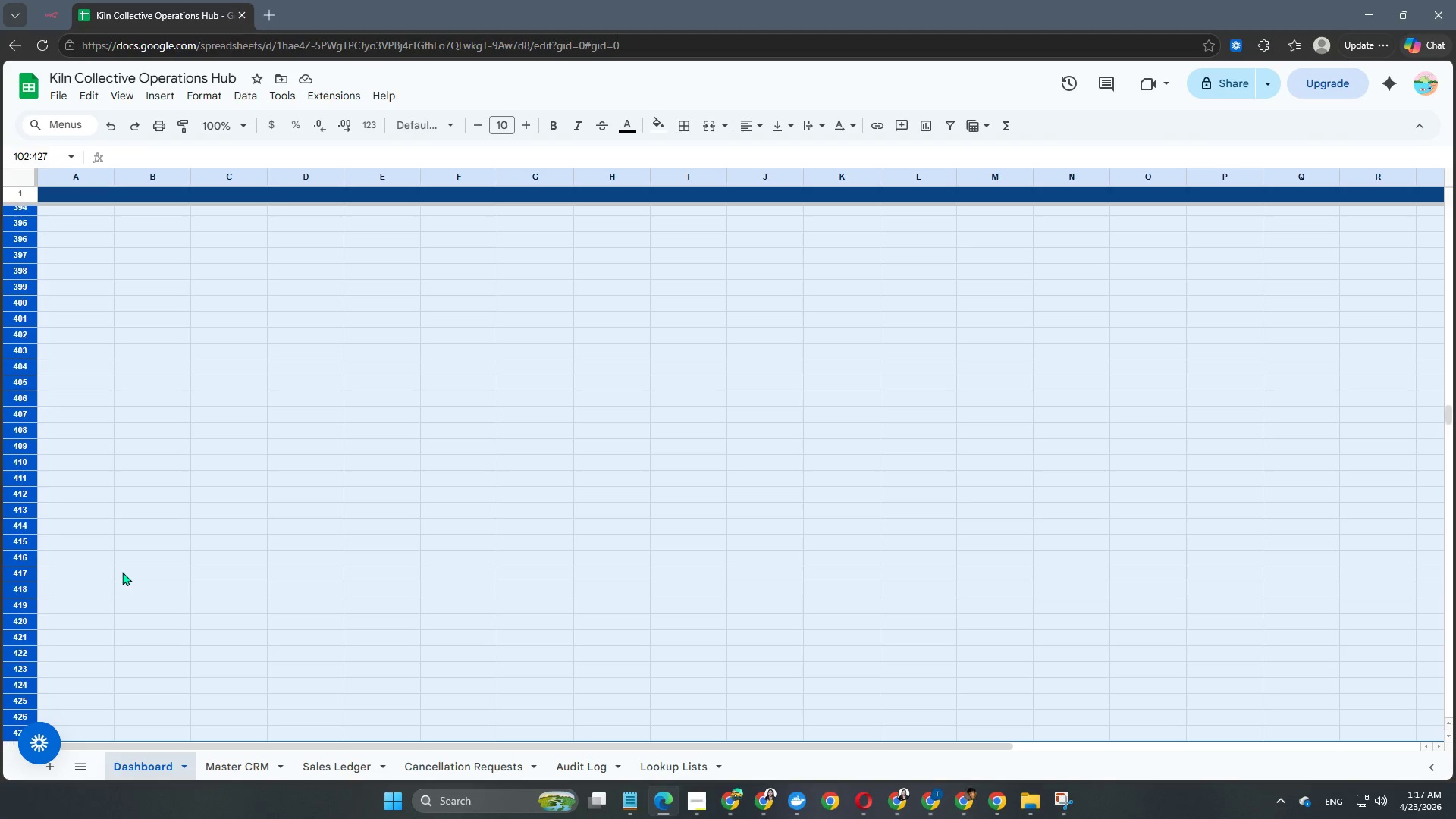 
hold_key(key=ArrowDown, duration=1.52)
 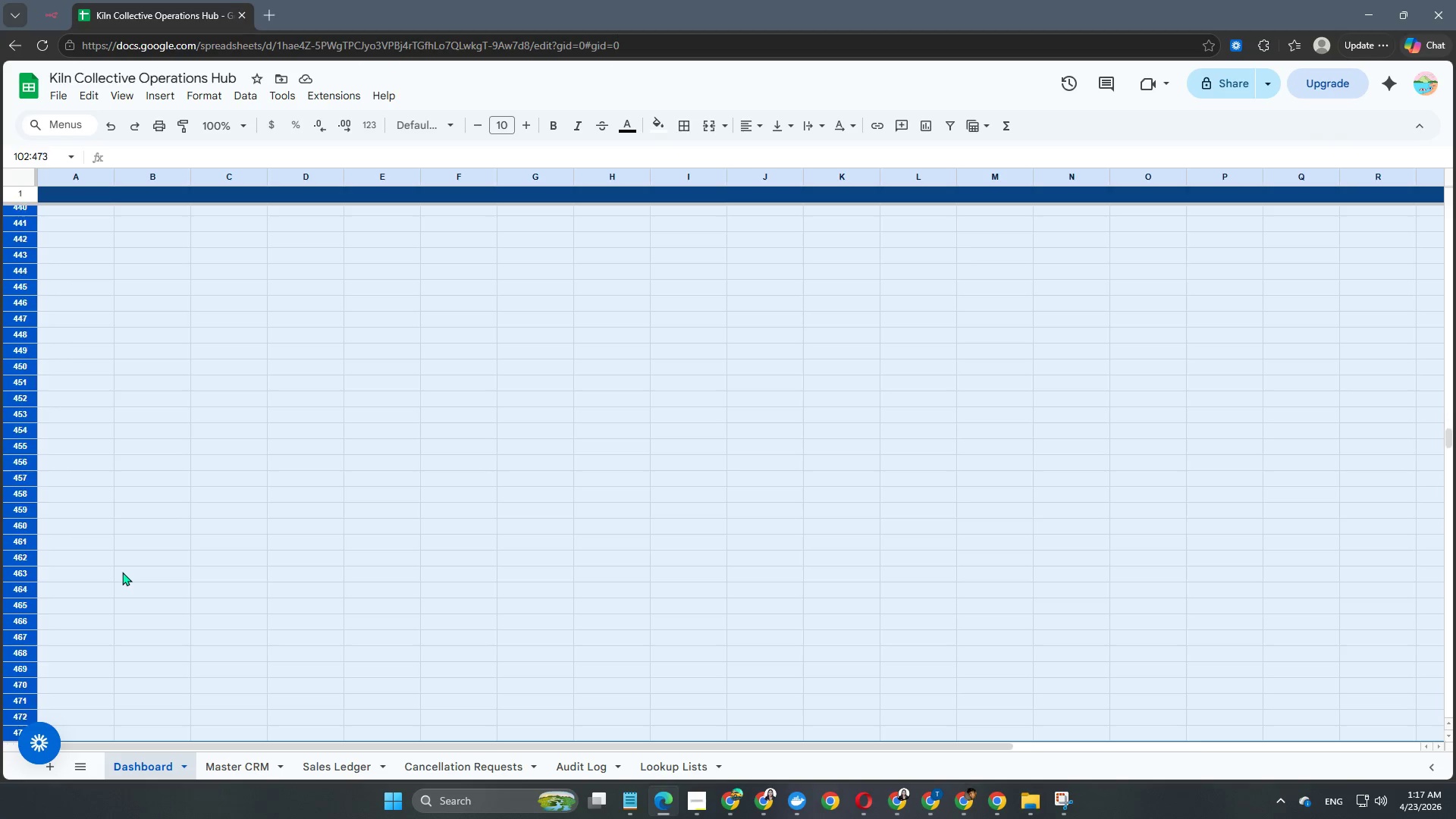 
hold_key(key=ArrowDown, duration=1.5)
 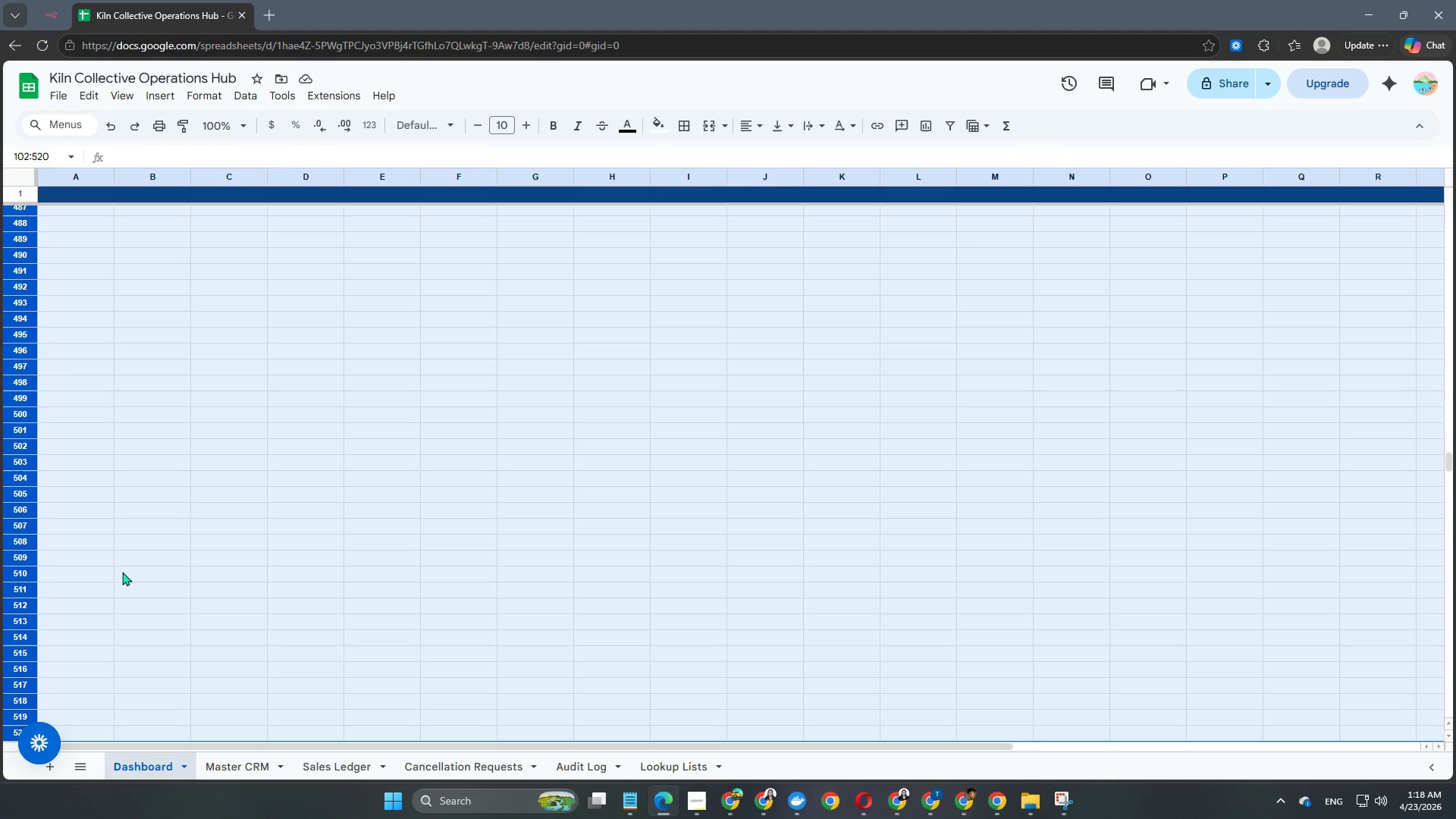 
hold_key(key=ArrowDown, duration=1.09)
 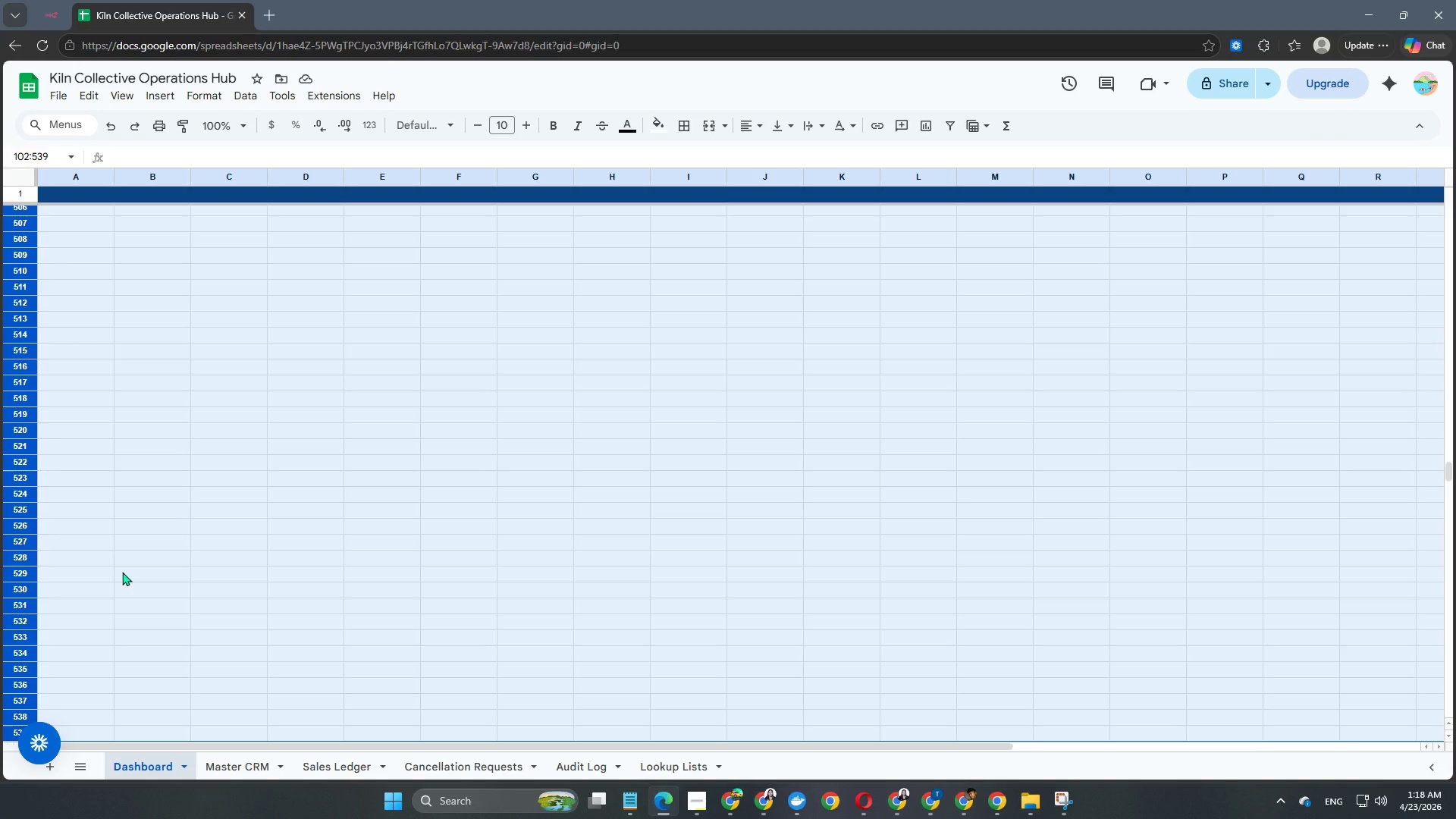 
hold_key(key=ArrowDown, duration=1.52)
 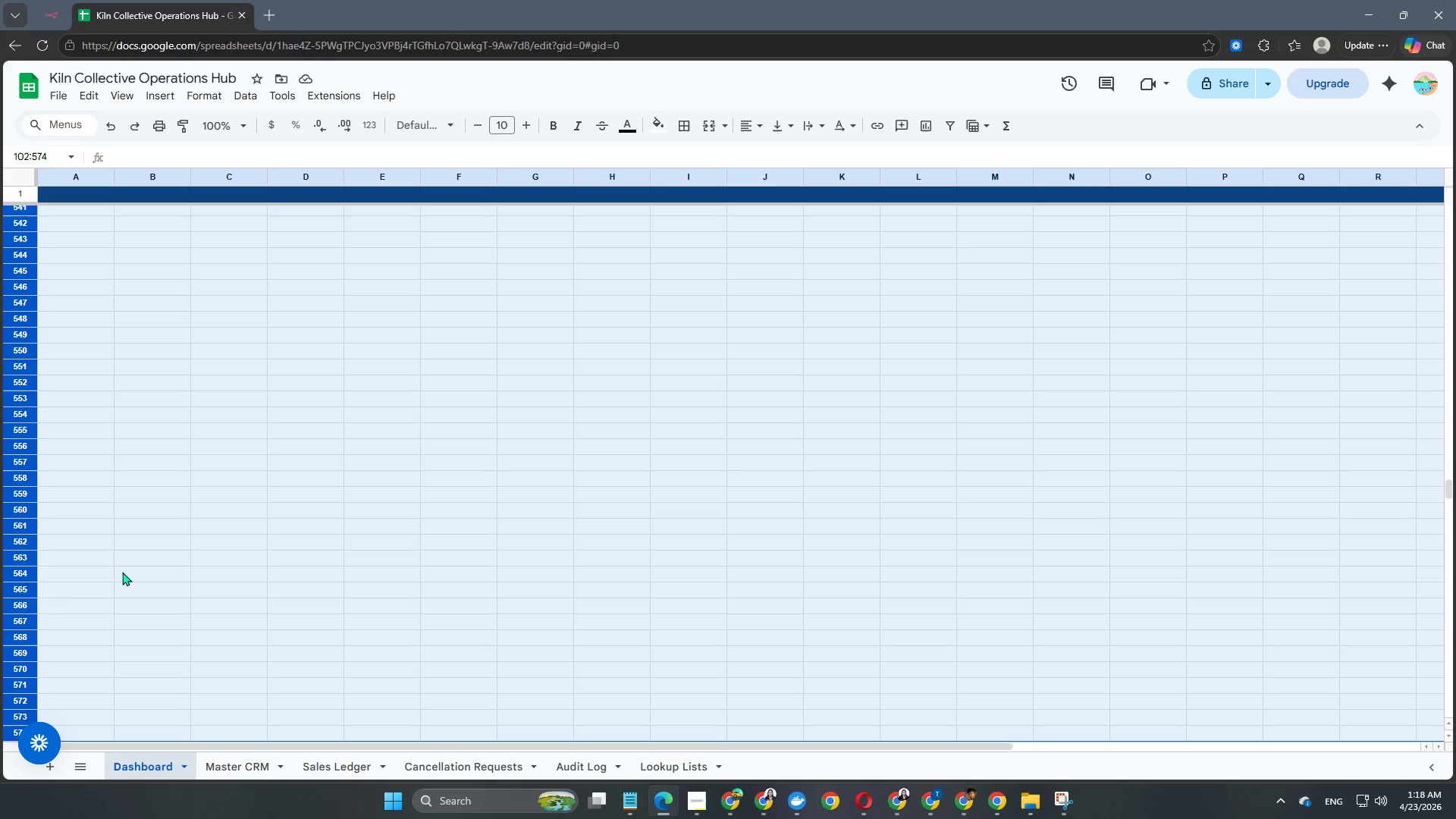 
hold_key(key=ArrowDown, duration=1.5)
 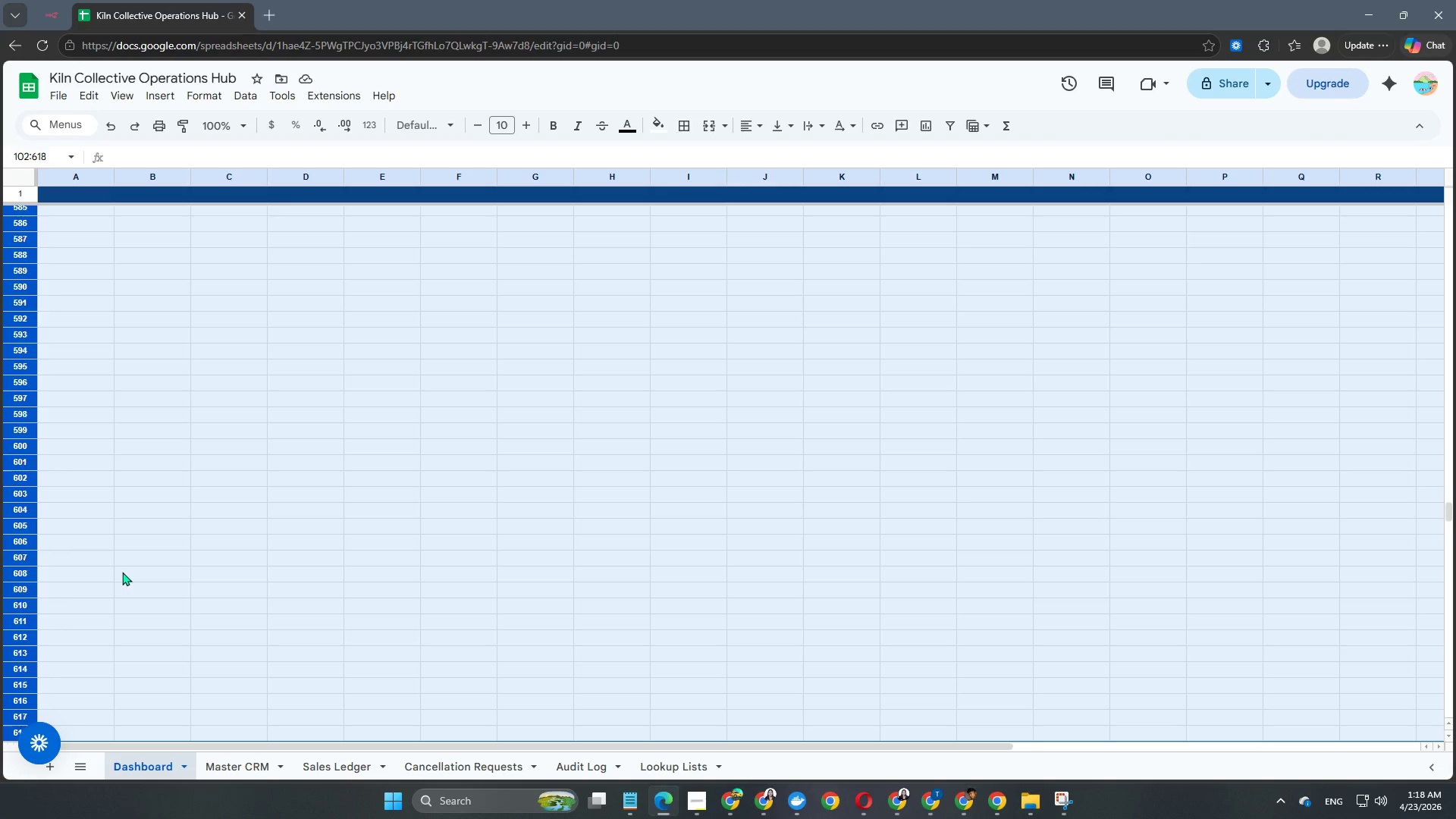 
hold_key(key=ArrowDown, duration=1.5)
 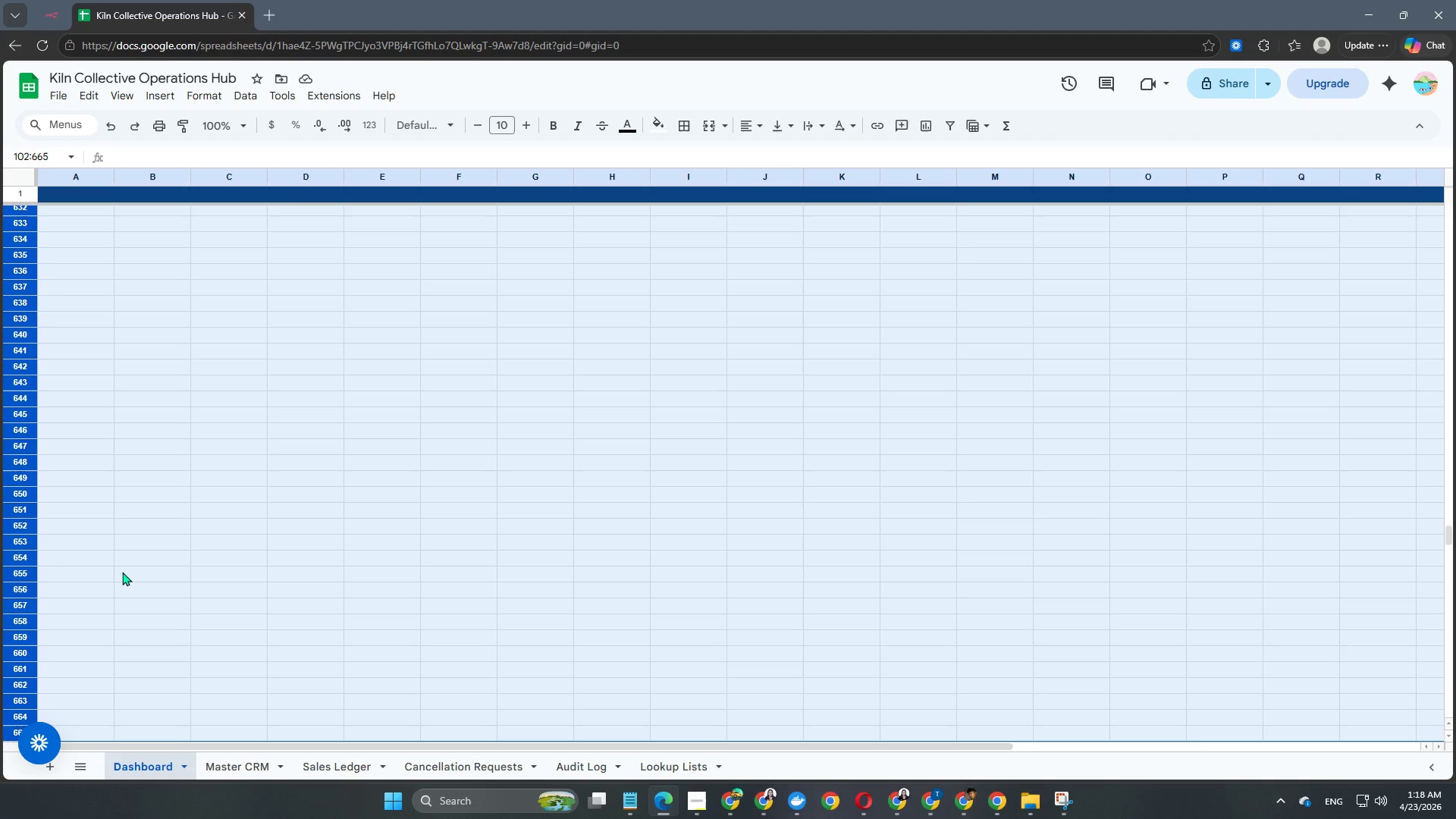 
hold_key(key=ArrowDown, duration=1.52)
 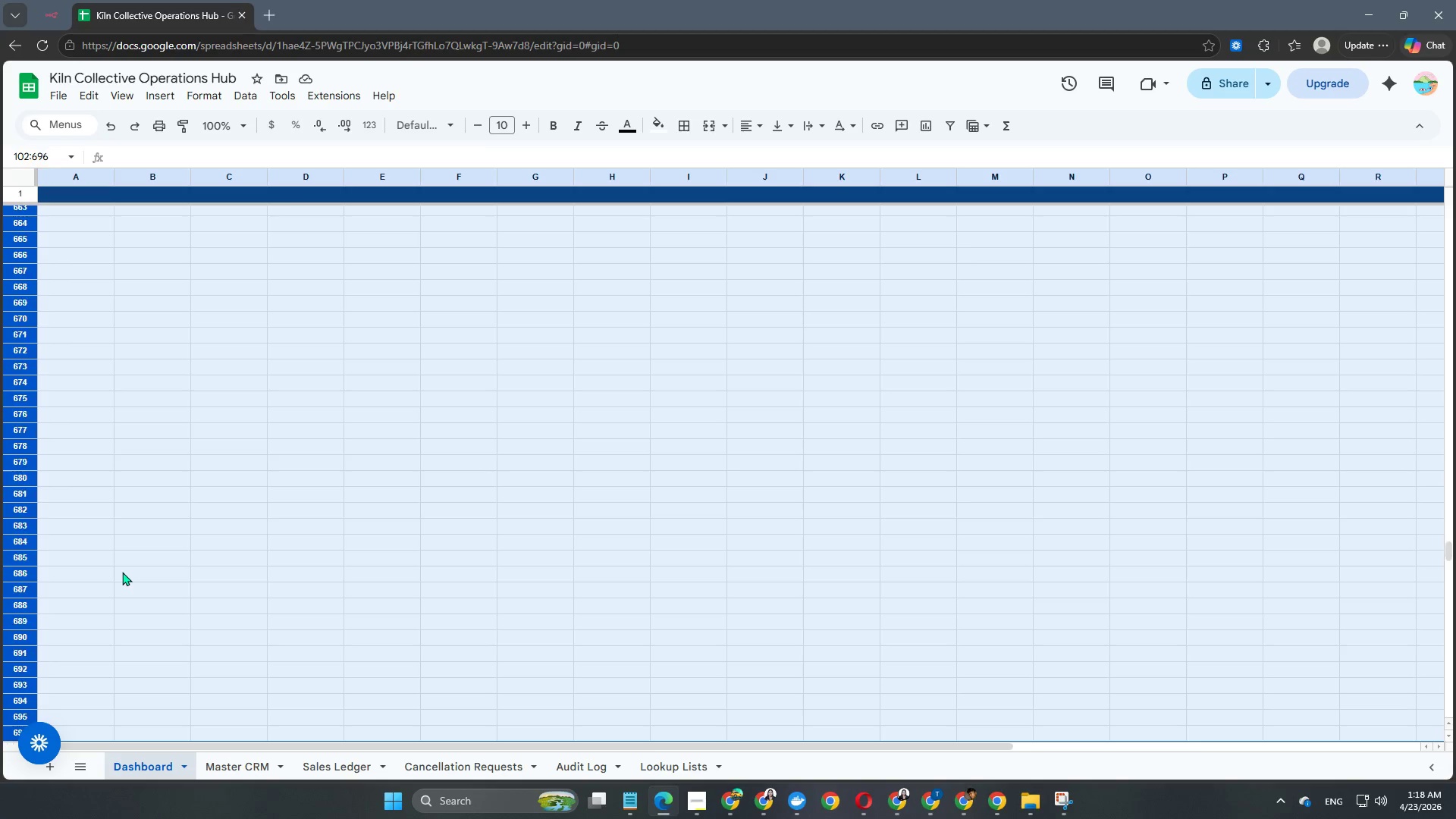 
key(Shift+ArrowDown)
 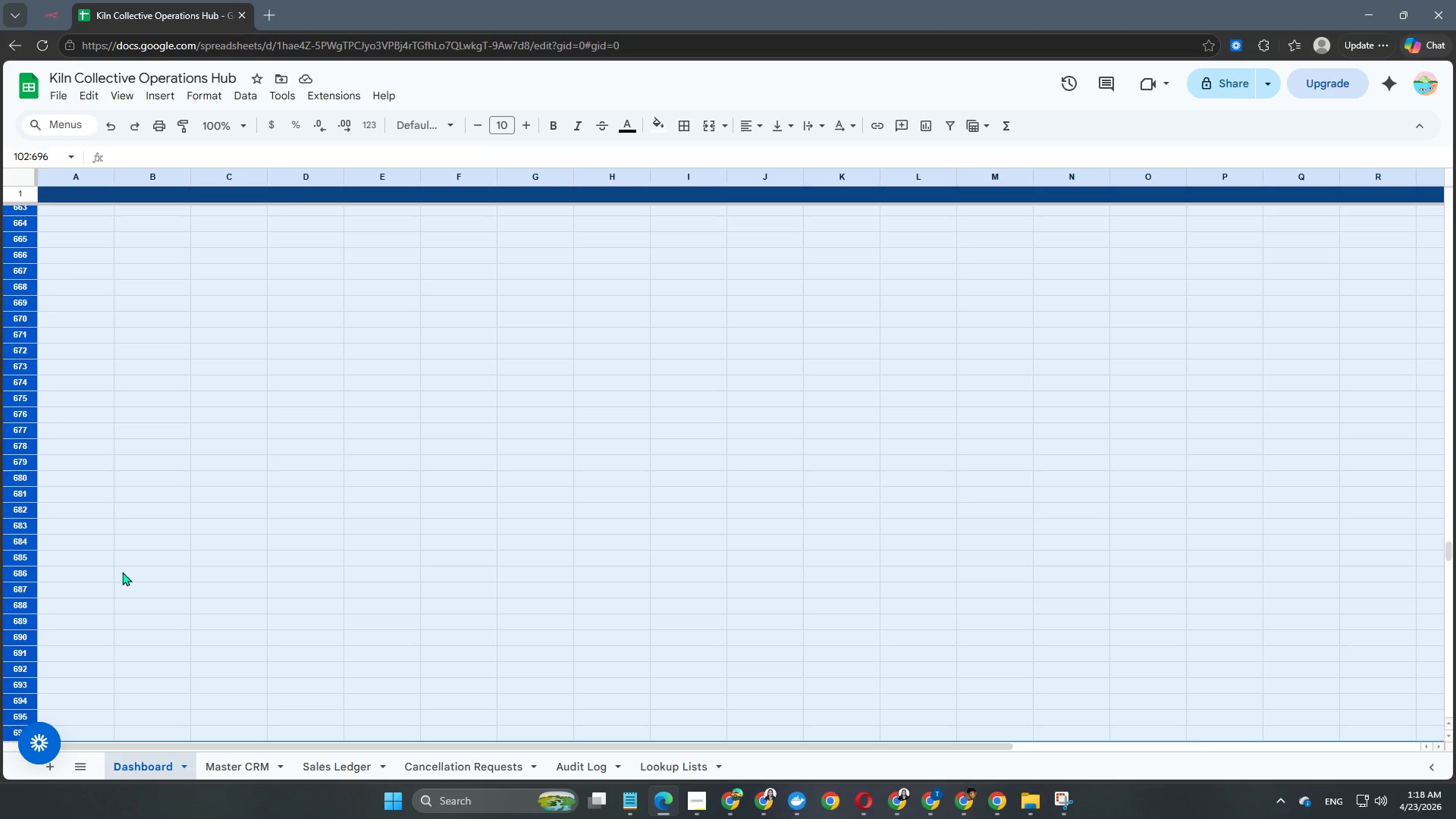 
key(Shift+ArrowDown)
 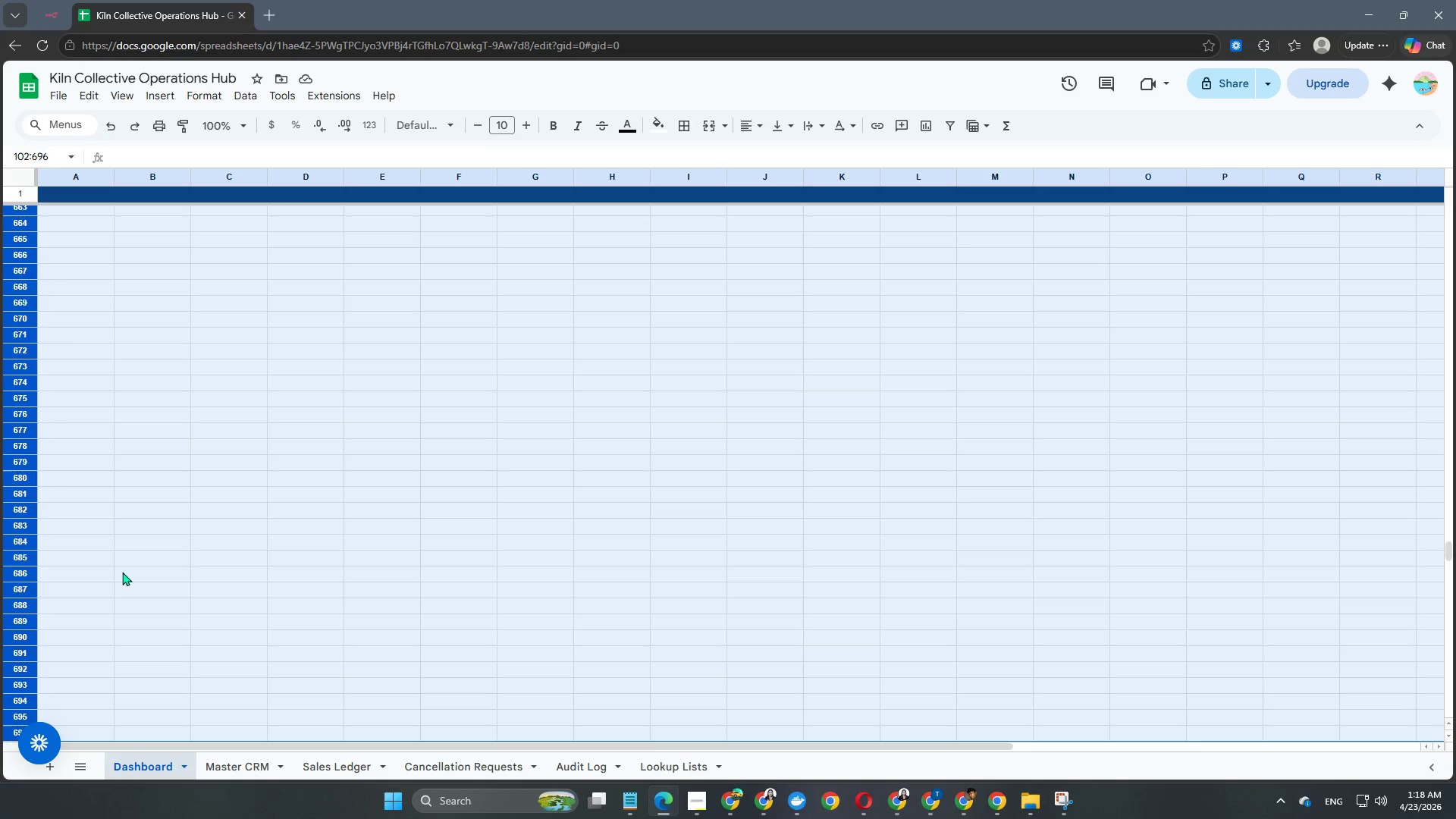 
key(Shift+ArrowDown)
 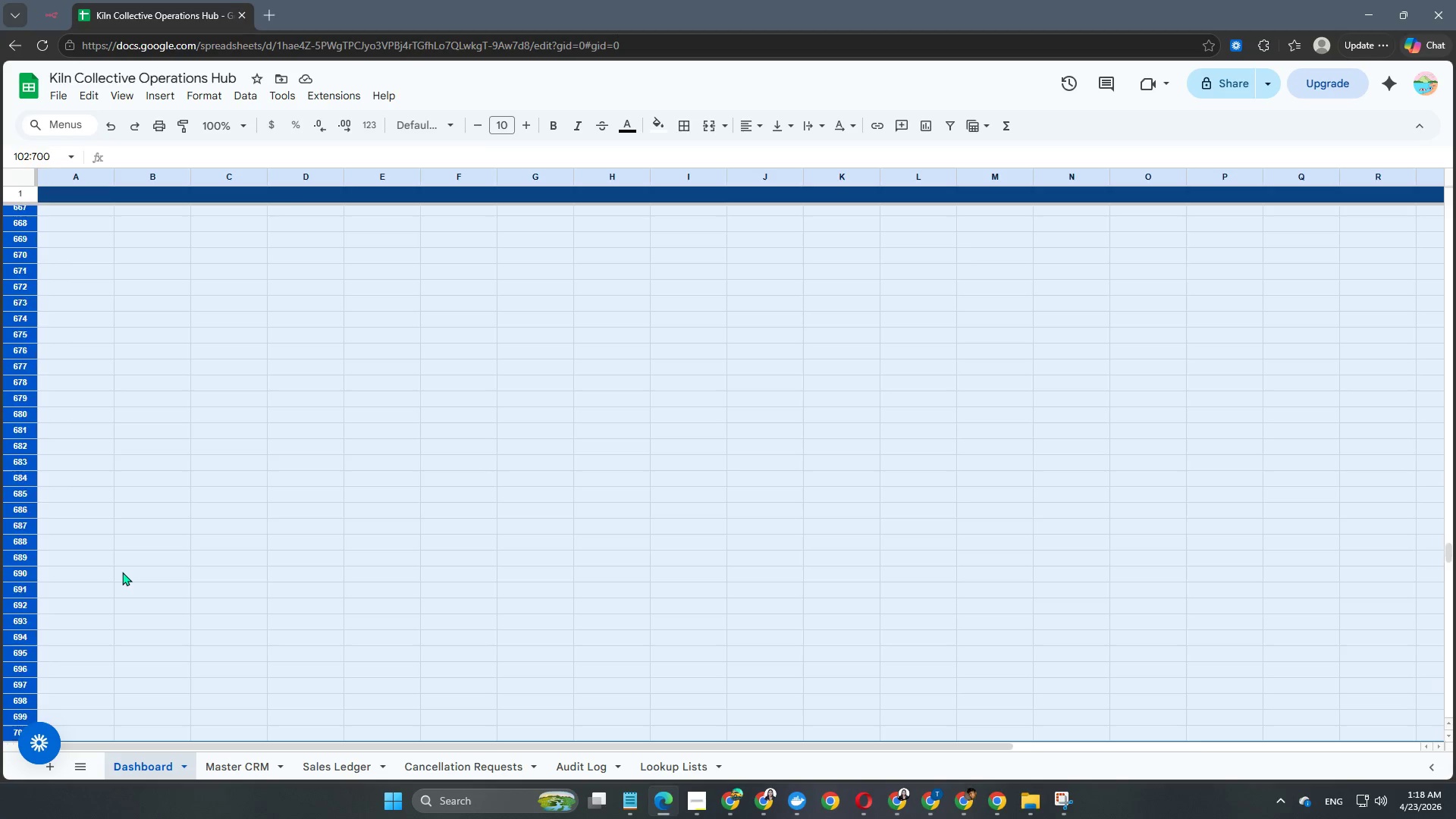 
key(Shift+ArrowDown)
 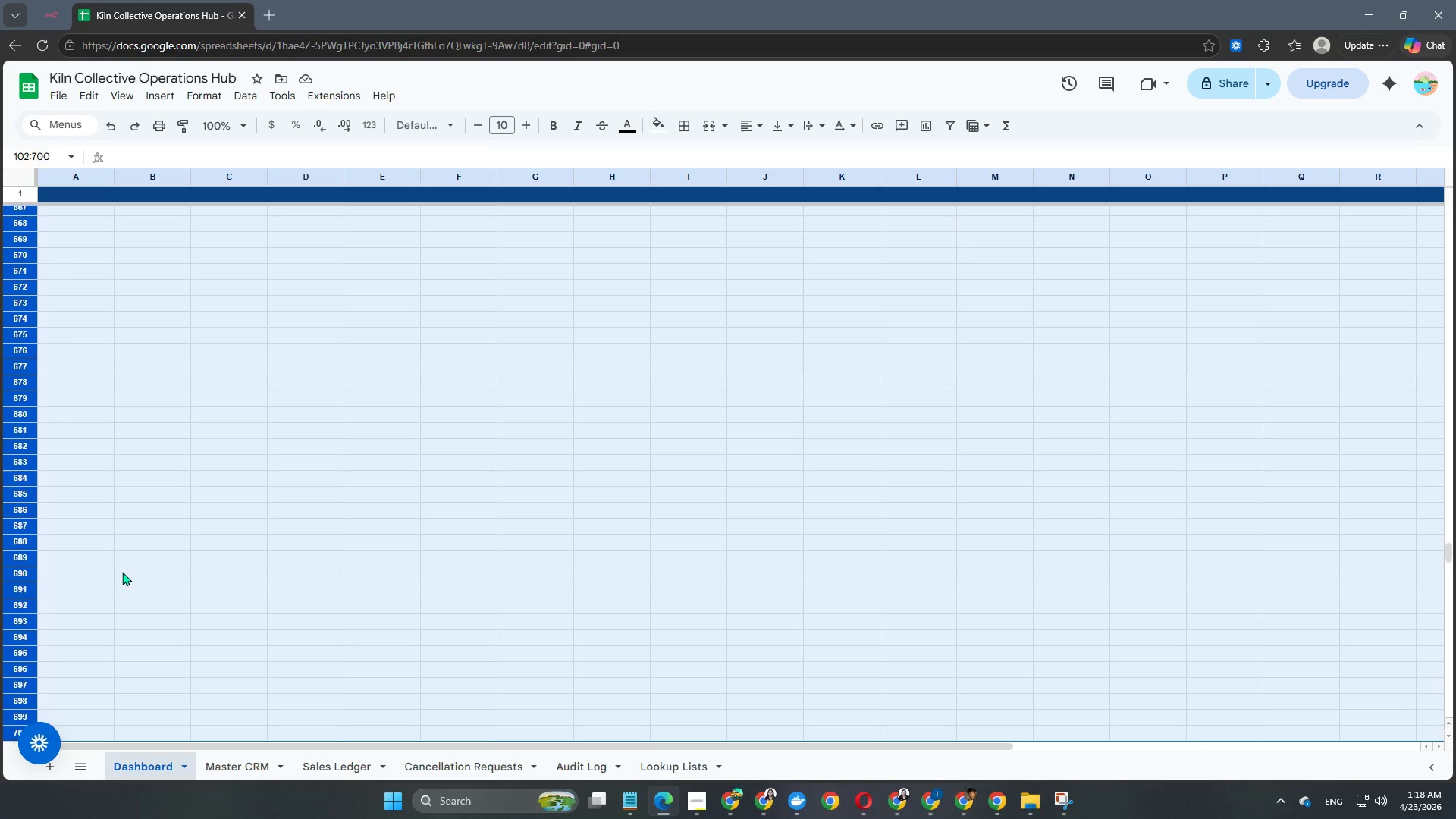 
hold_key(key=ArrowDown, duration=0.48)
 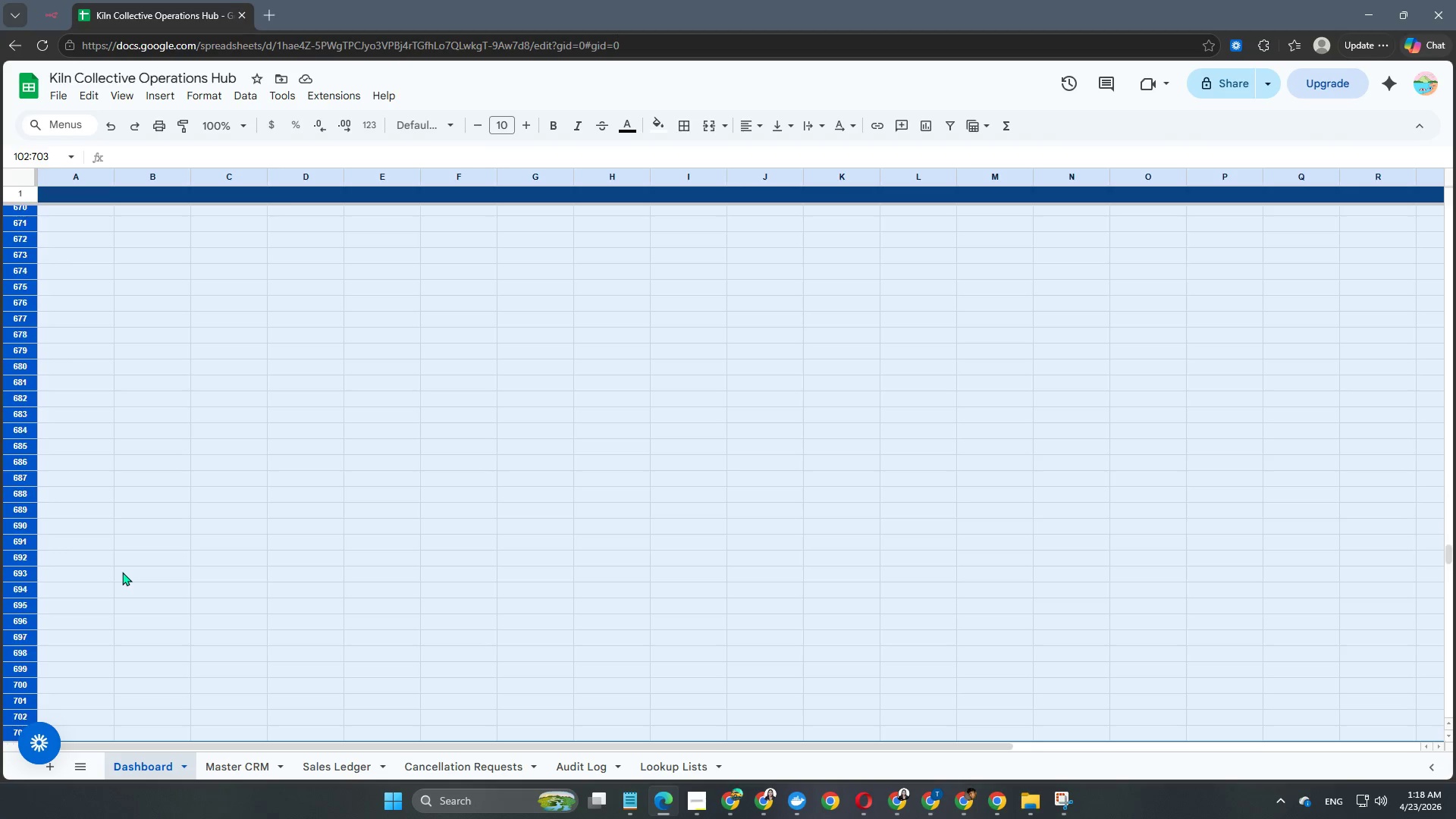 
key(Shift+ArrowDown)
 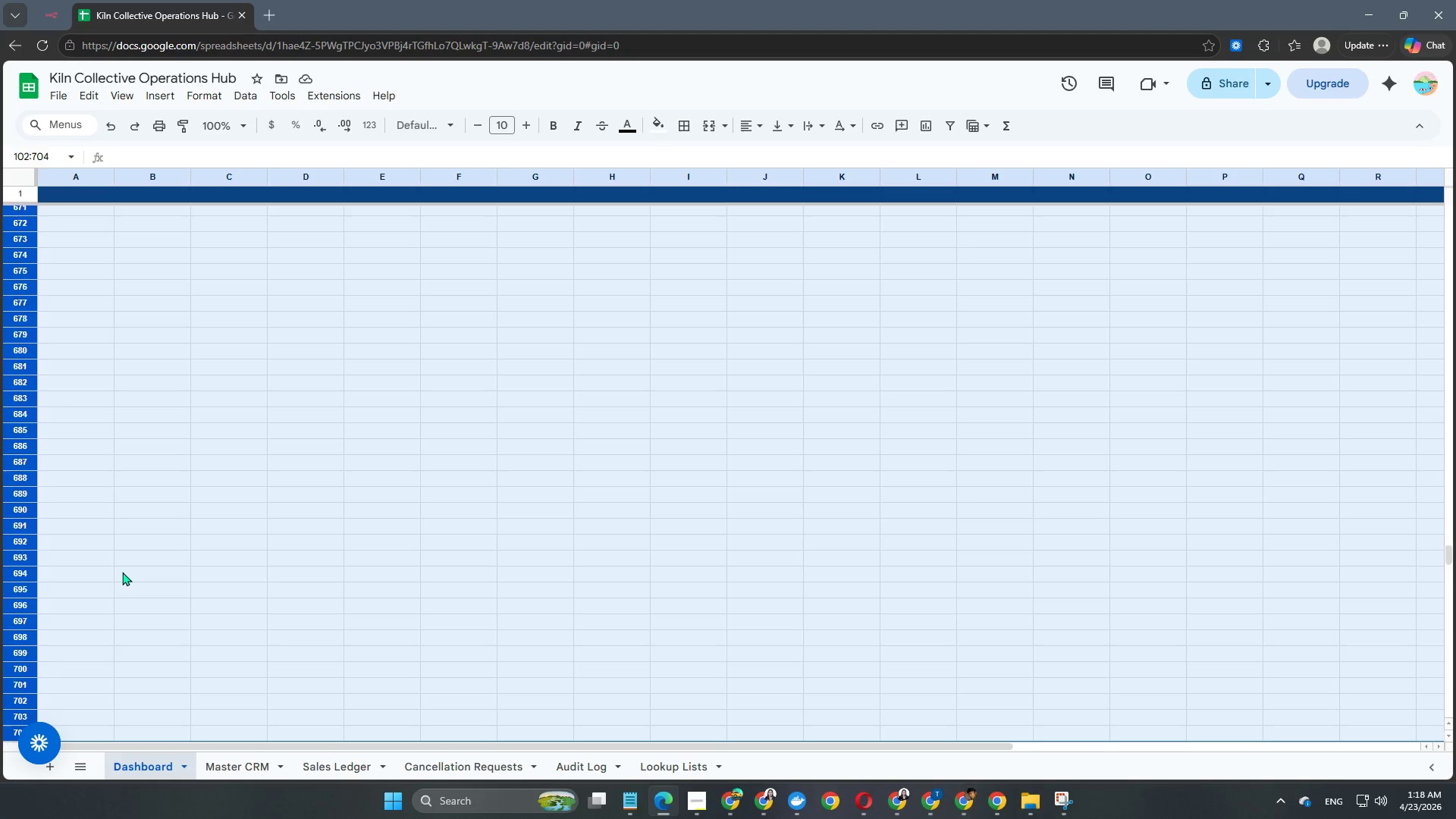 
key(Shift+ArrowDown)
 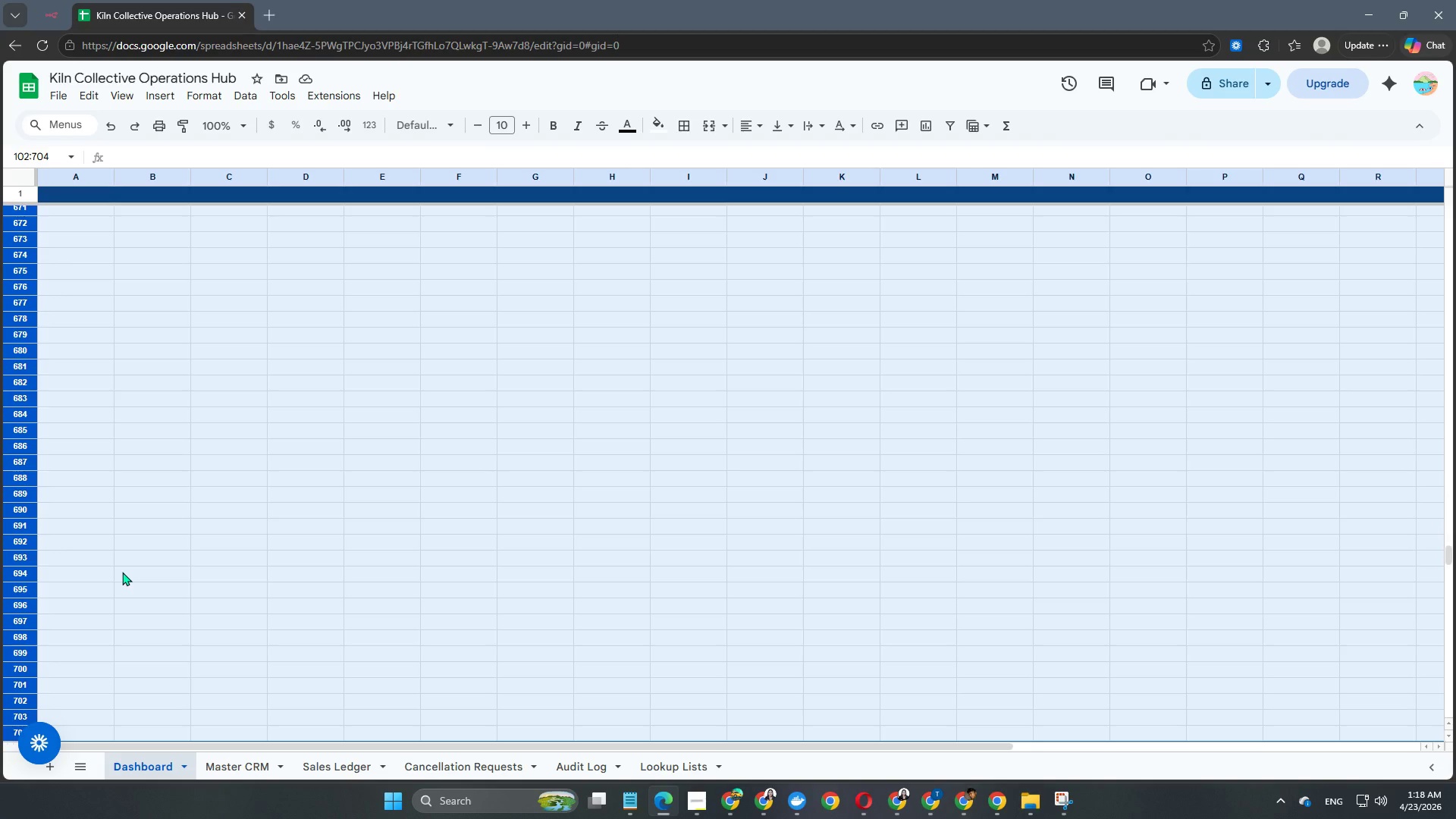 
key(Shift+ArrowDown)
 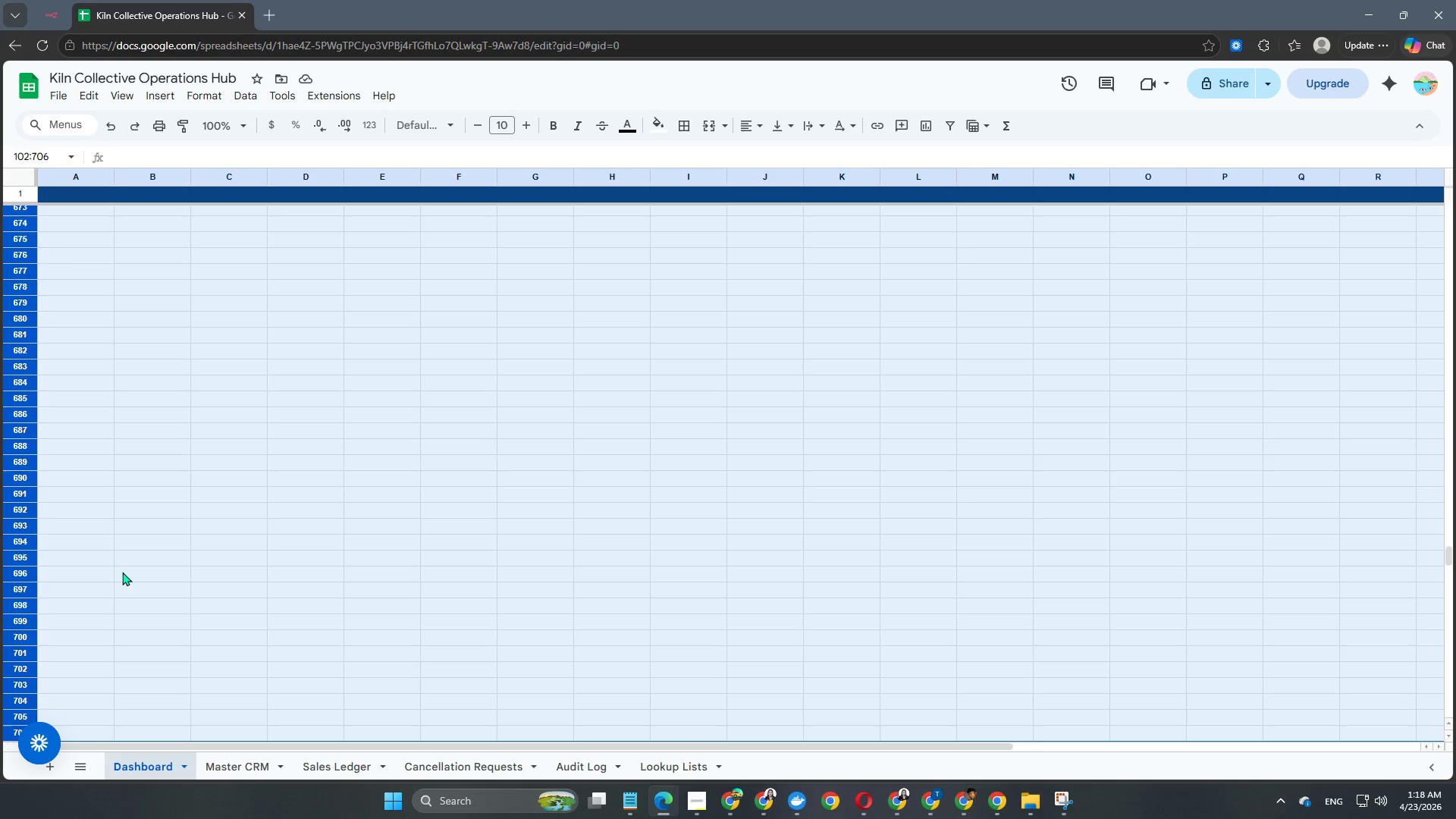 
key(Shift+ArrowDown)
 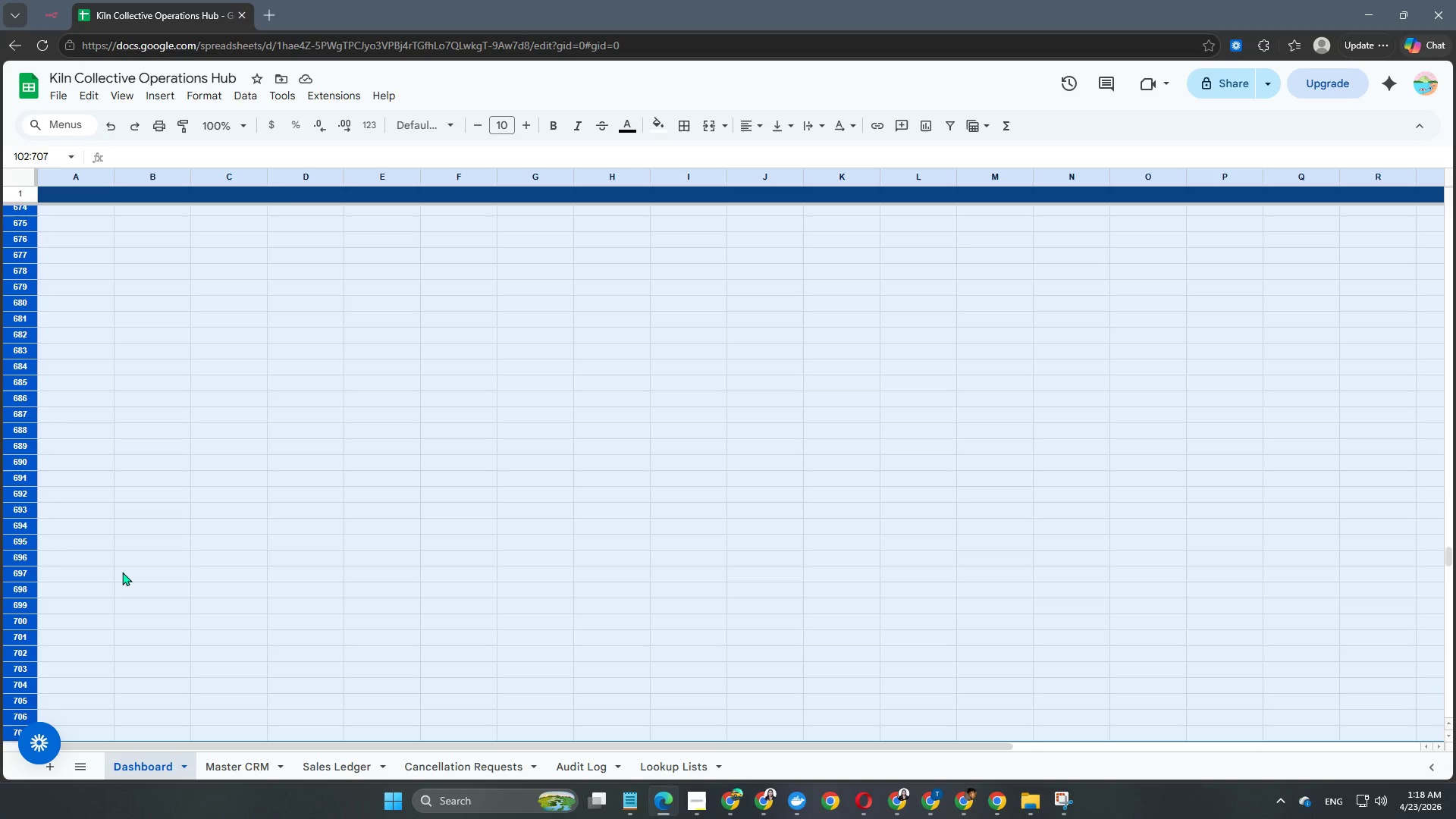 
key(Shift+ArrowDown)
 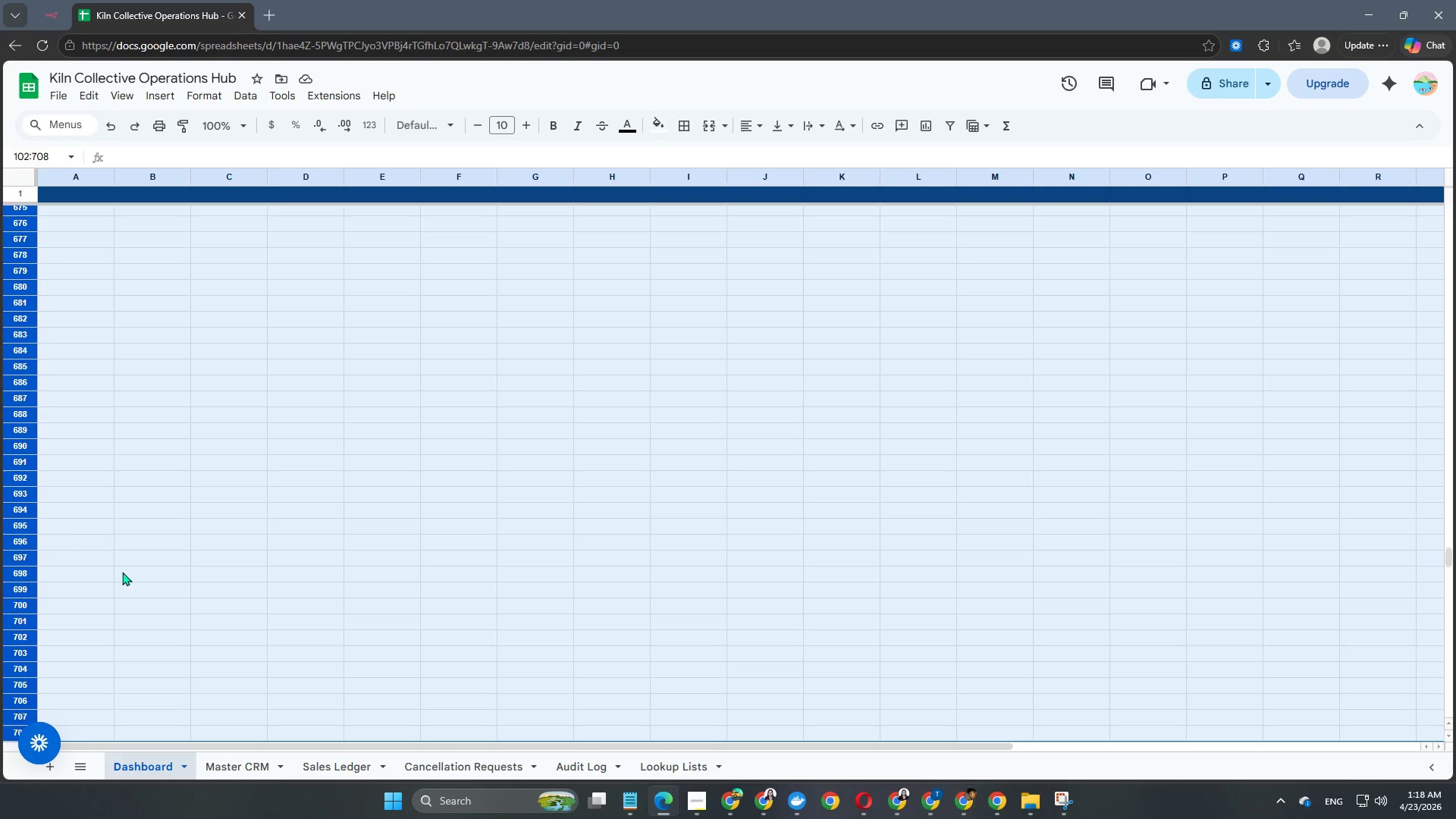 
key(Shift+ArrowDown)
 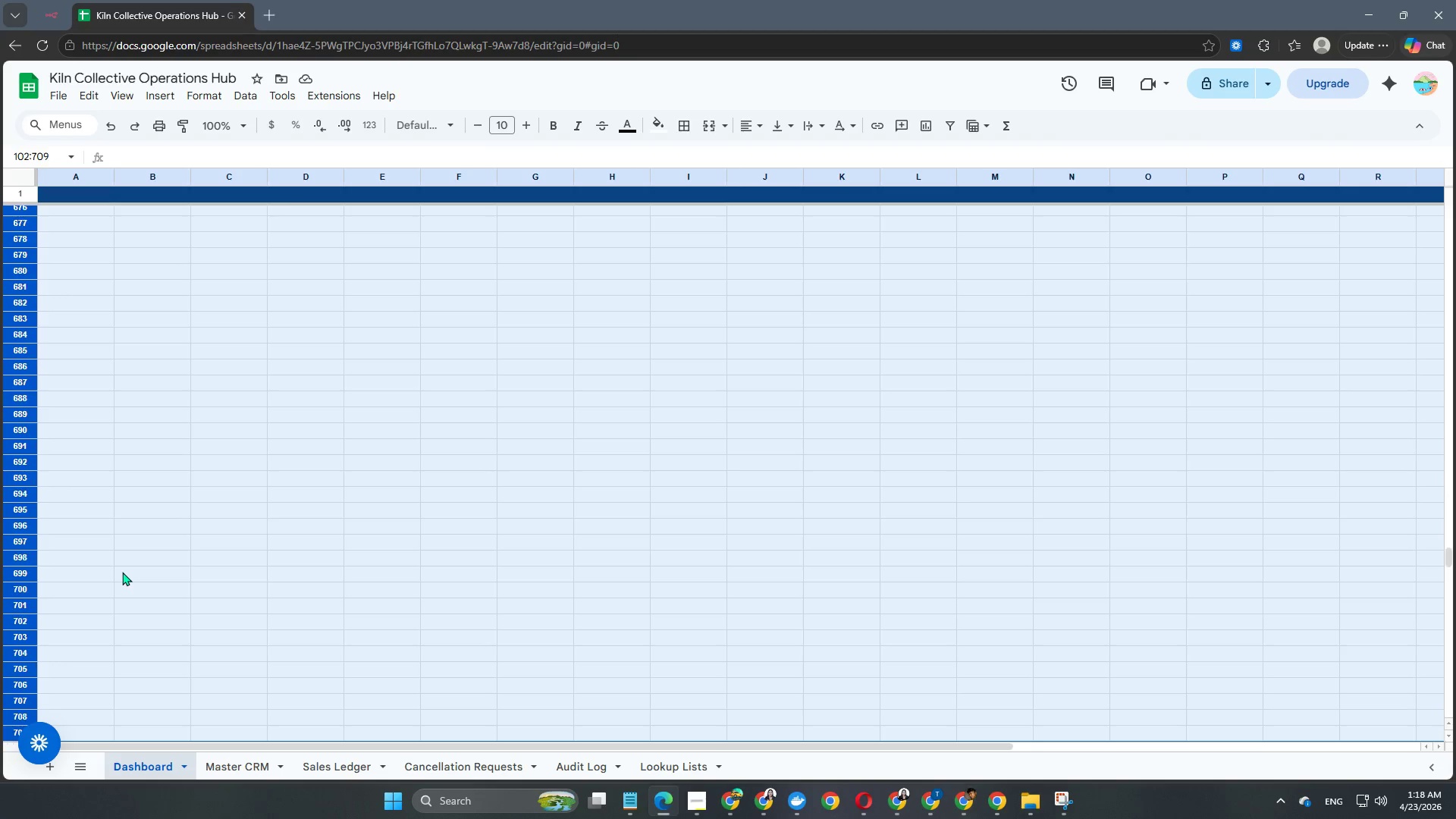 
key(Shift+ArrowDown)
 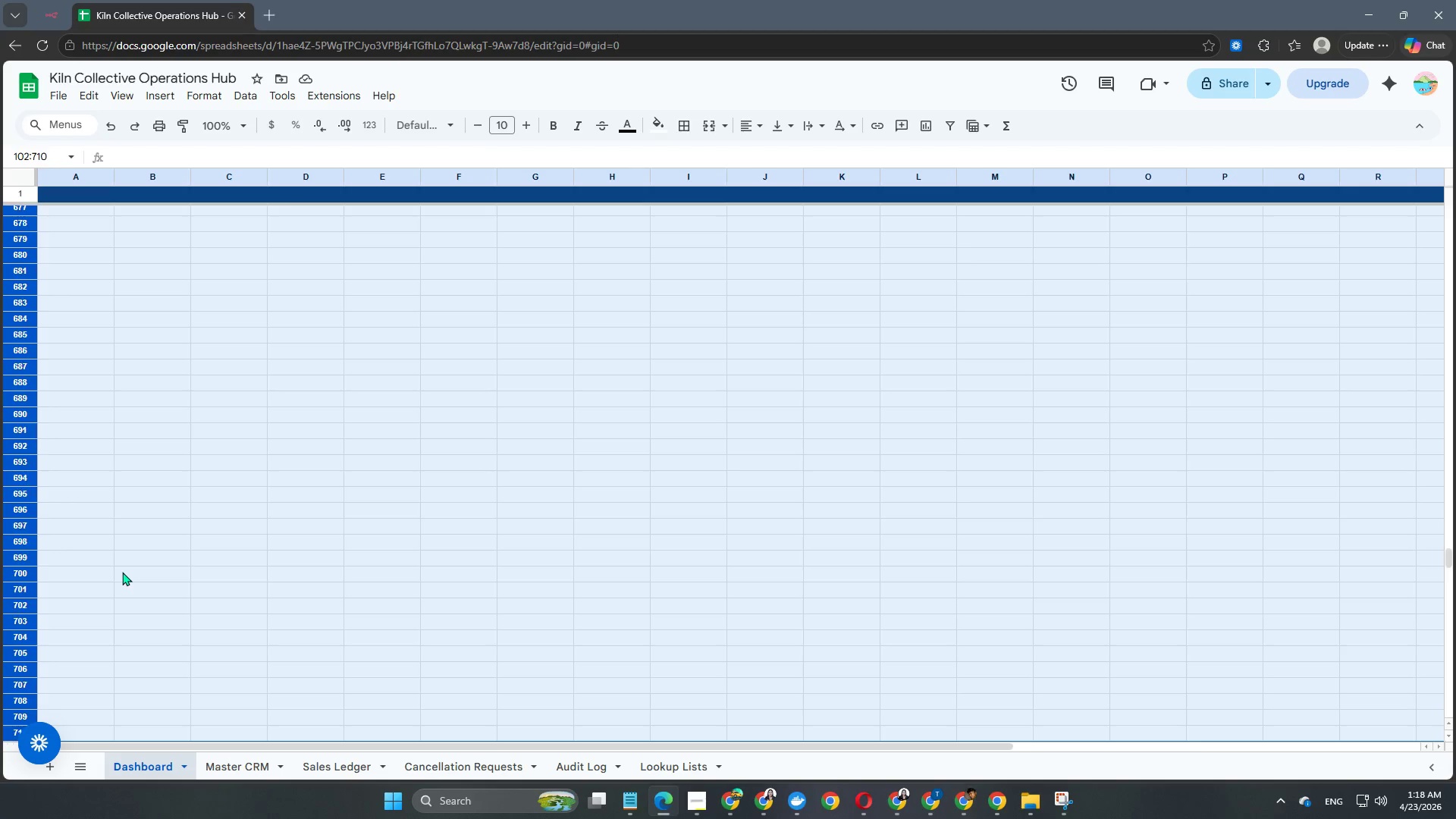 
key(Shift+ArrowDown)
 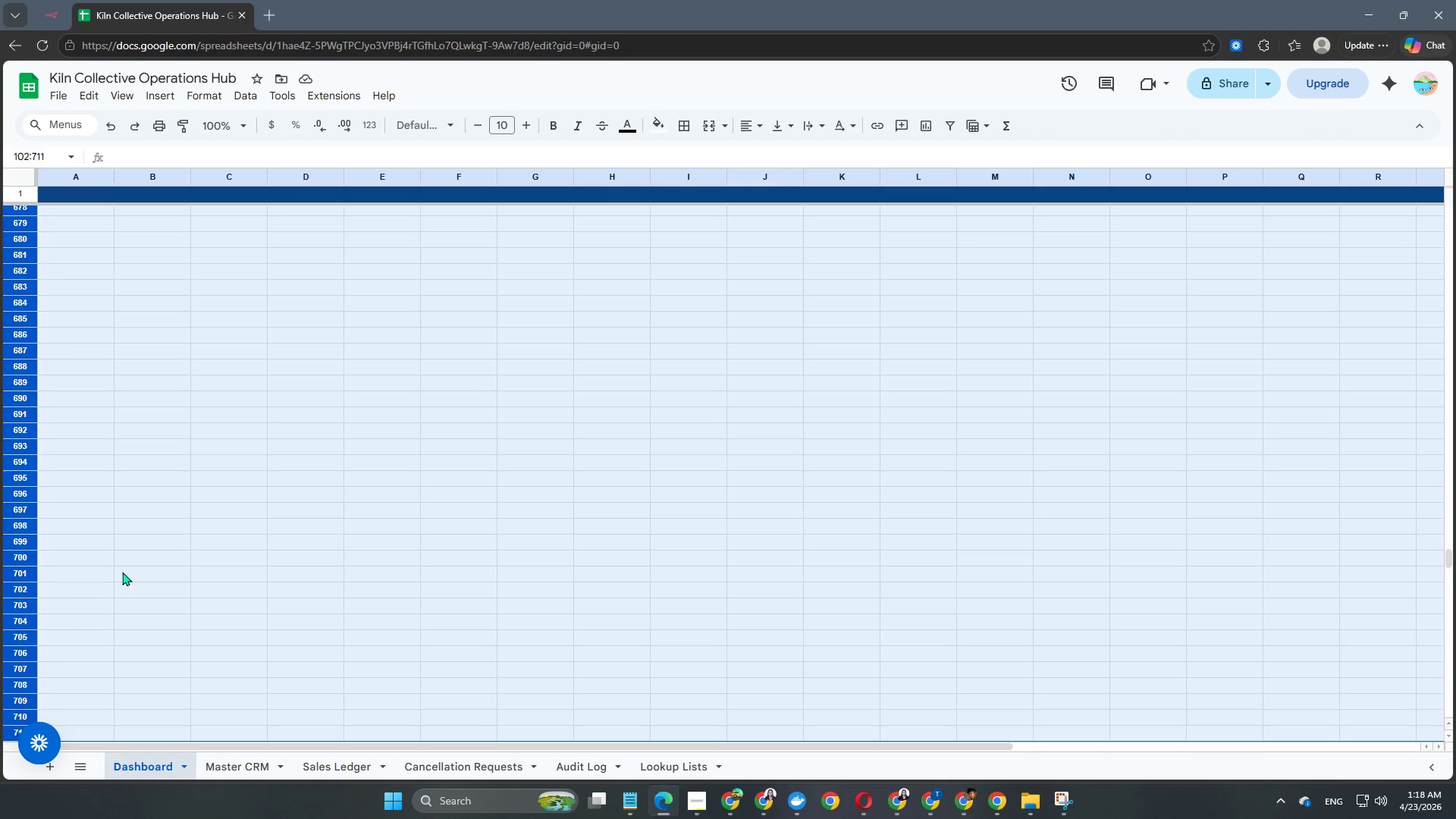 
key(Shift+ArrowDown)
 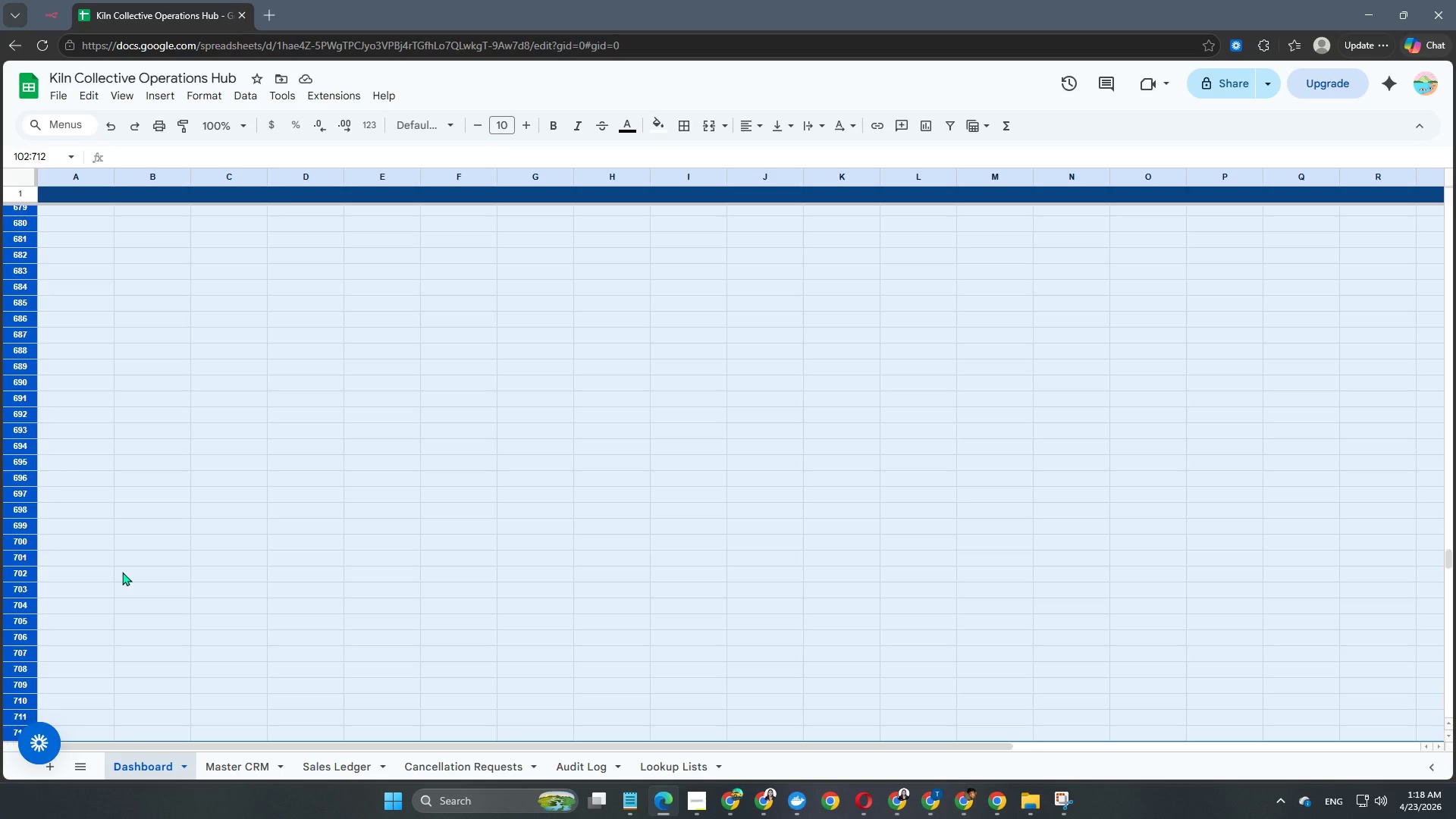 
key(Shift+ArrowDown)
 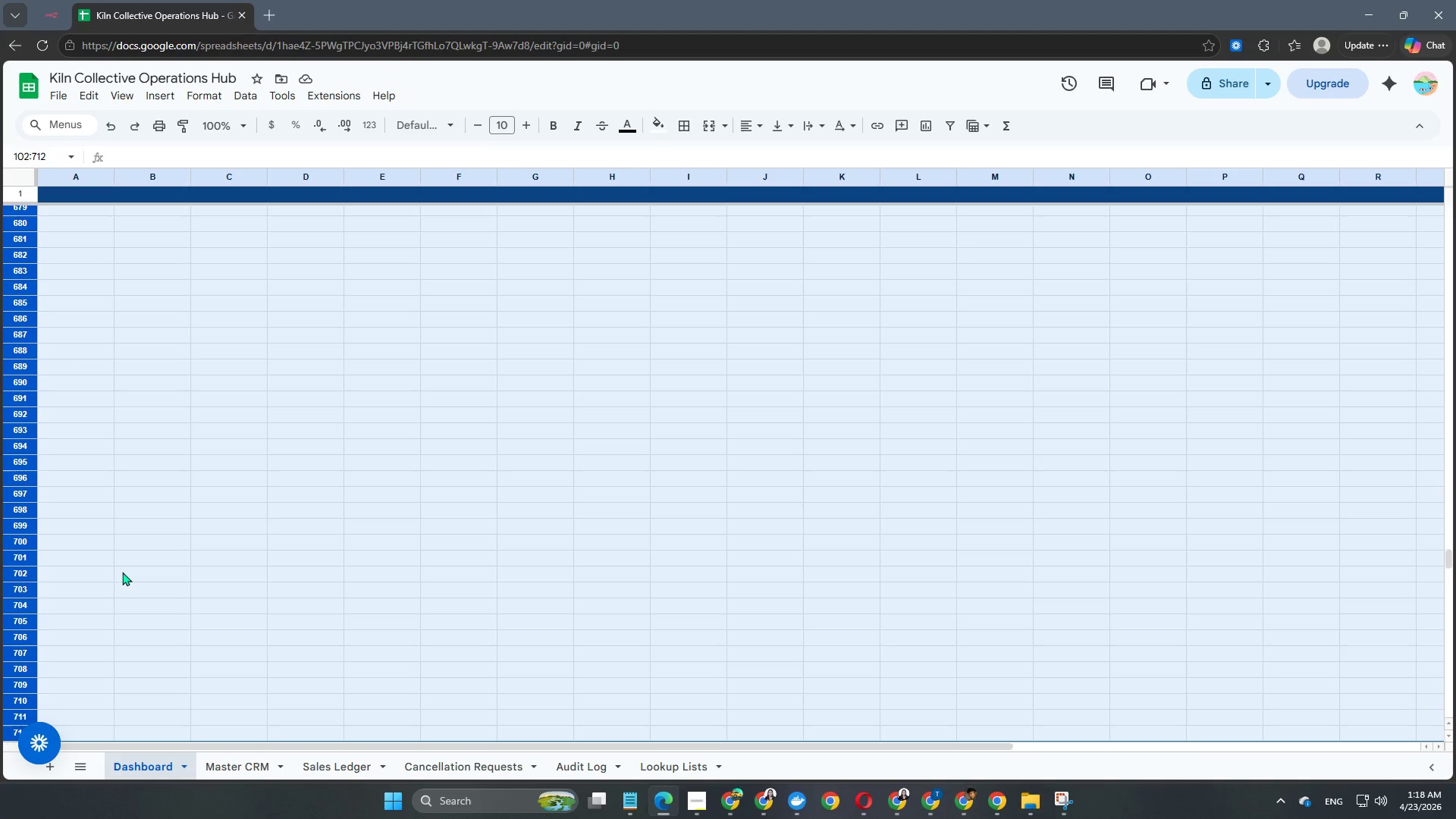 
key(Shift+ArrowDown)
 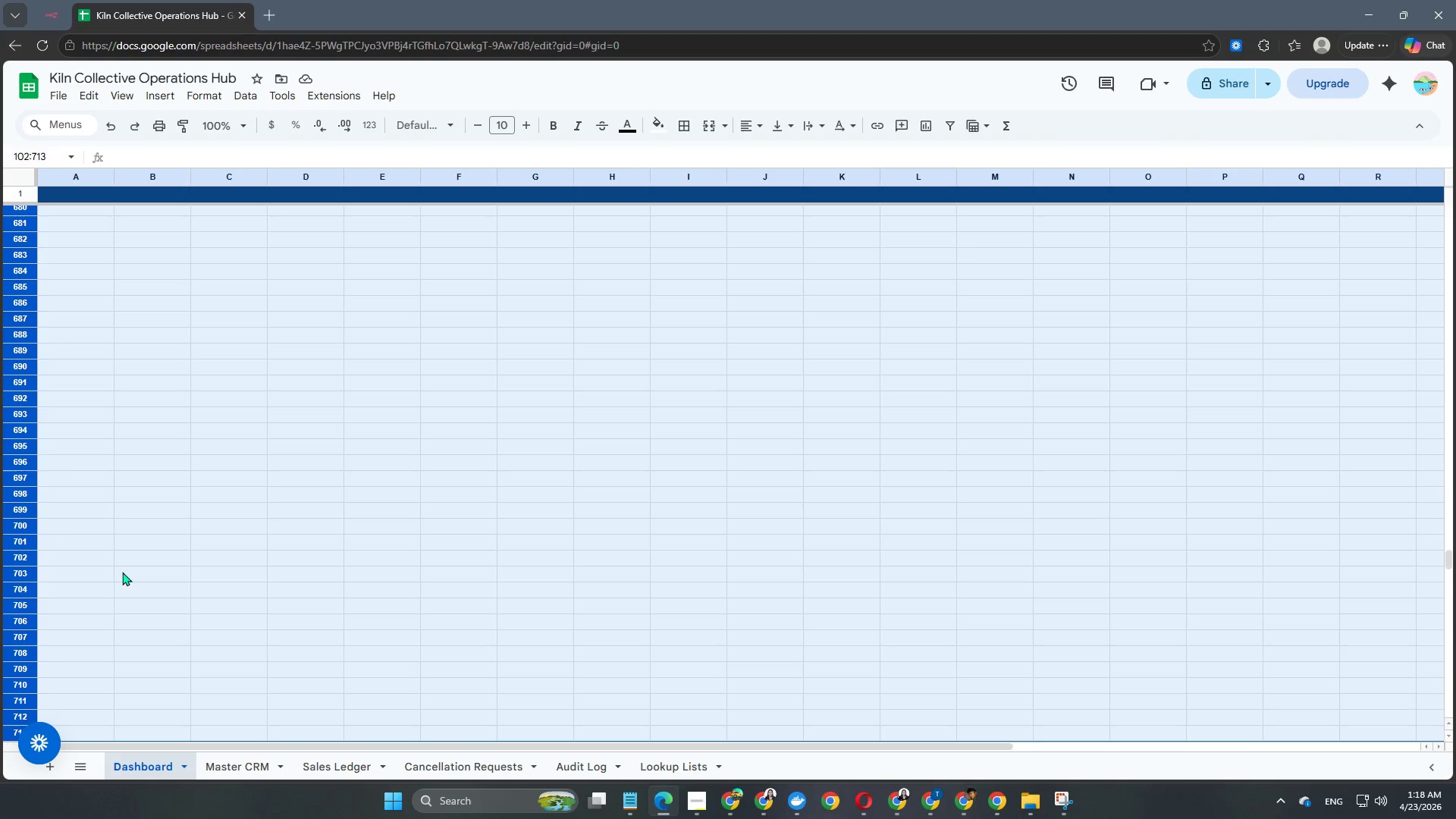 
key(Shift+ArrowDown)
 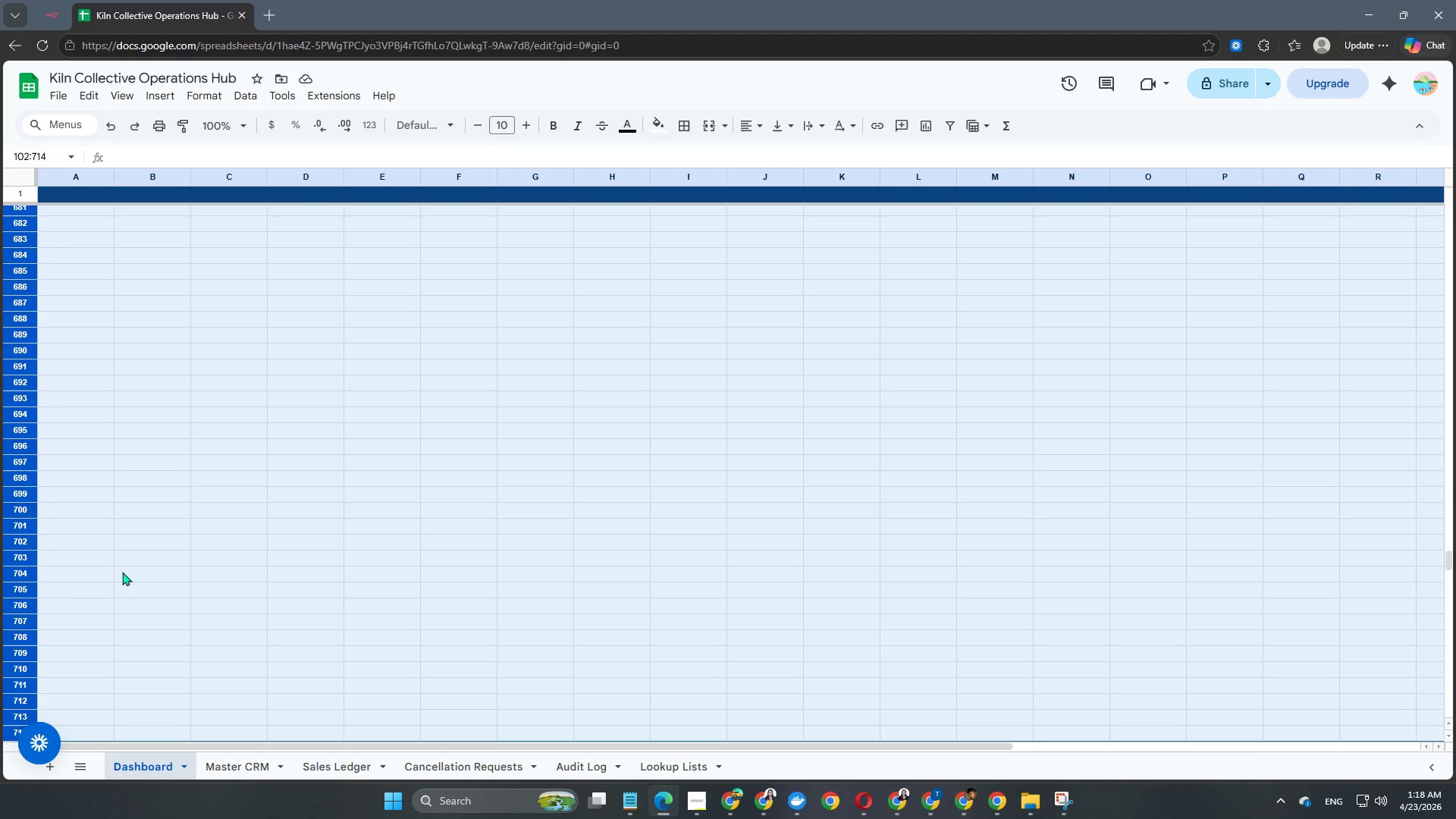 
key(Shift+ArrowDown)
 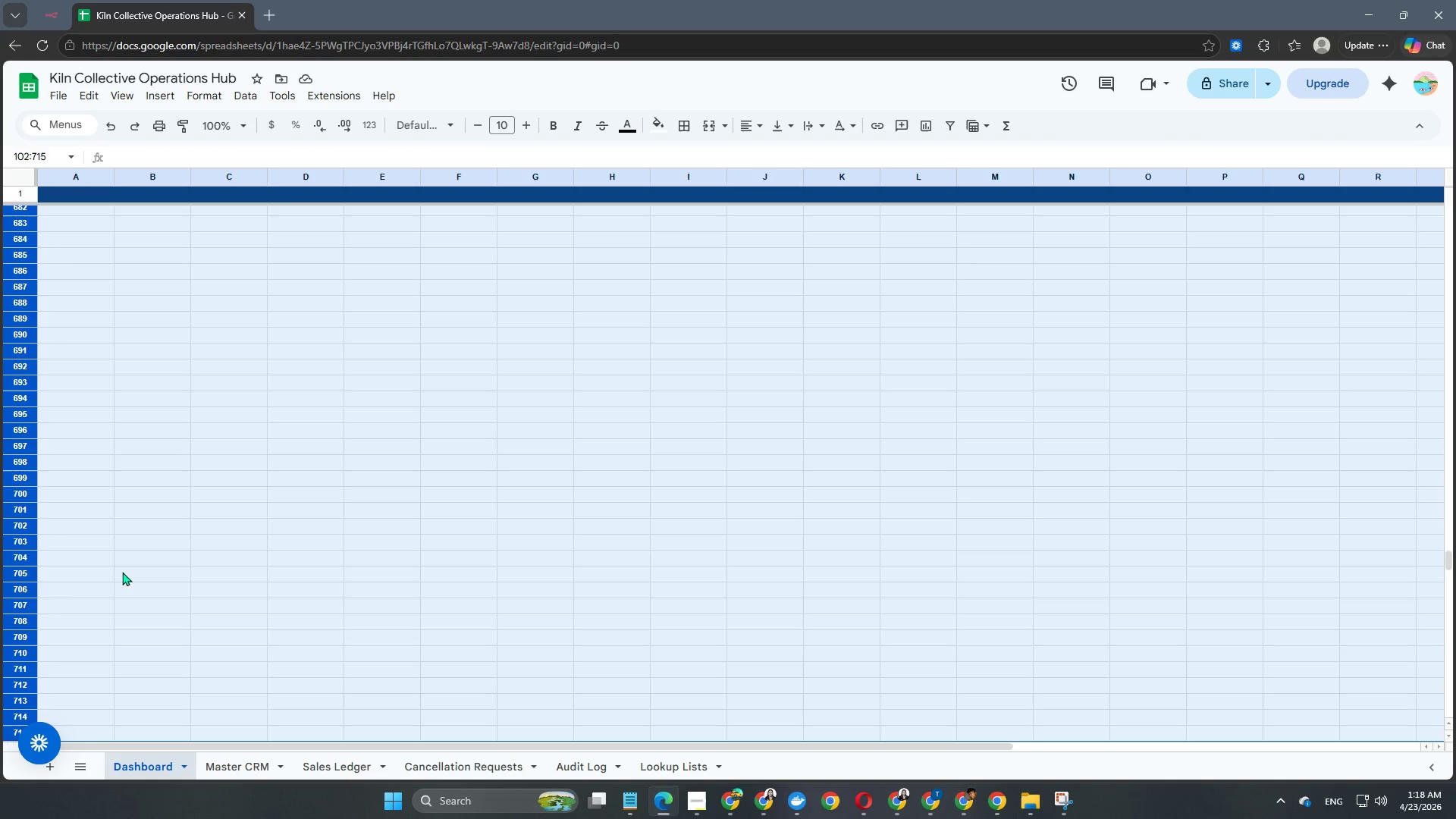 
hold_key(key=ArrowDown, duration=1.5)
 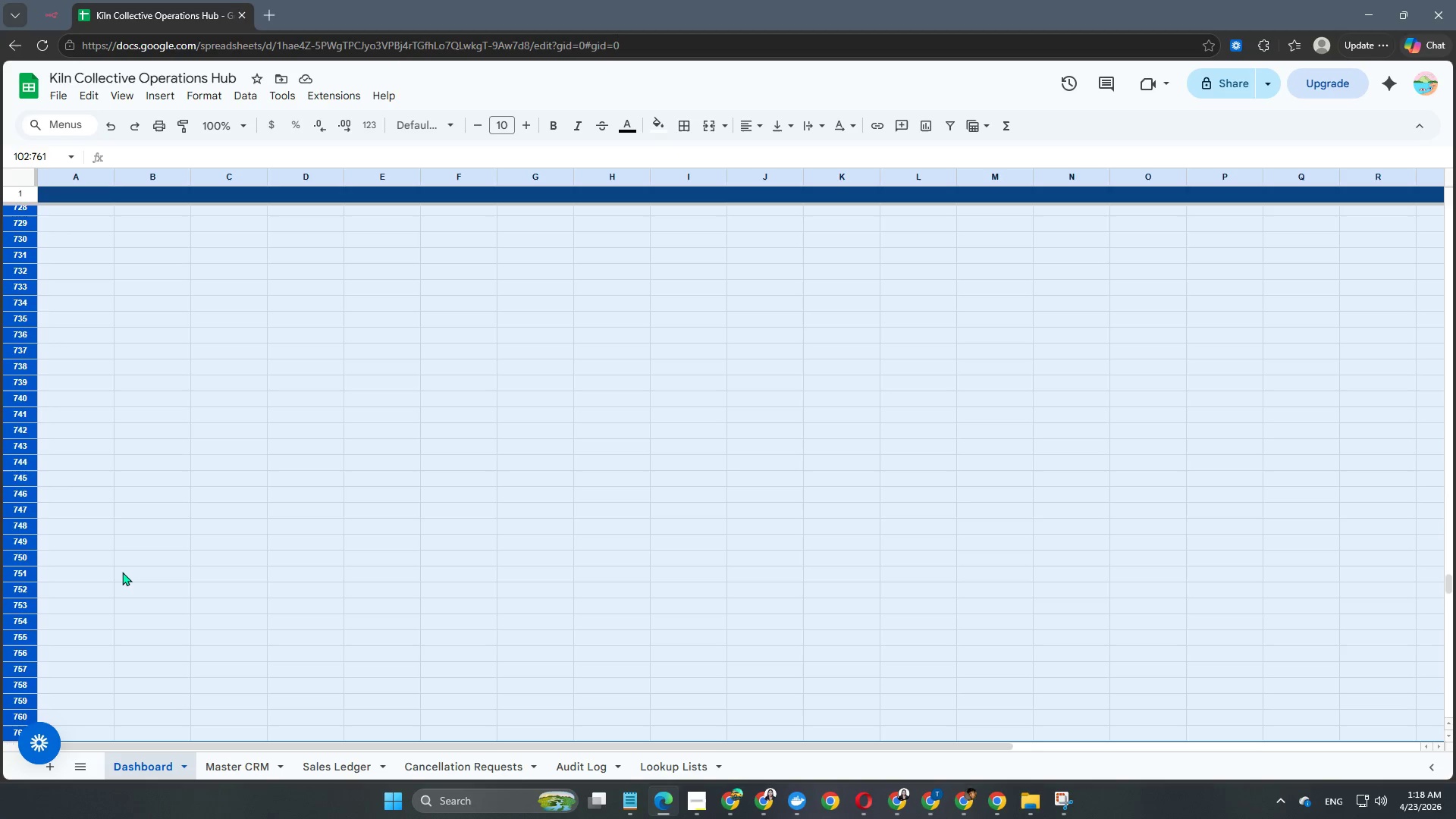 
hold_key(key=ArrowDown, duration=1.52)
 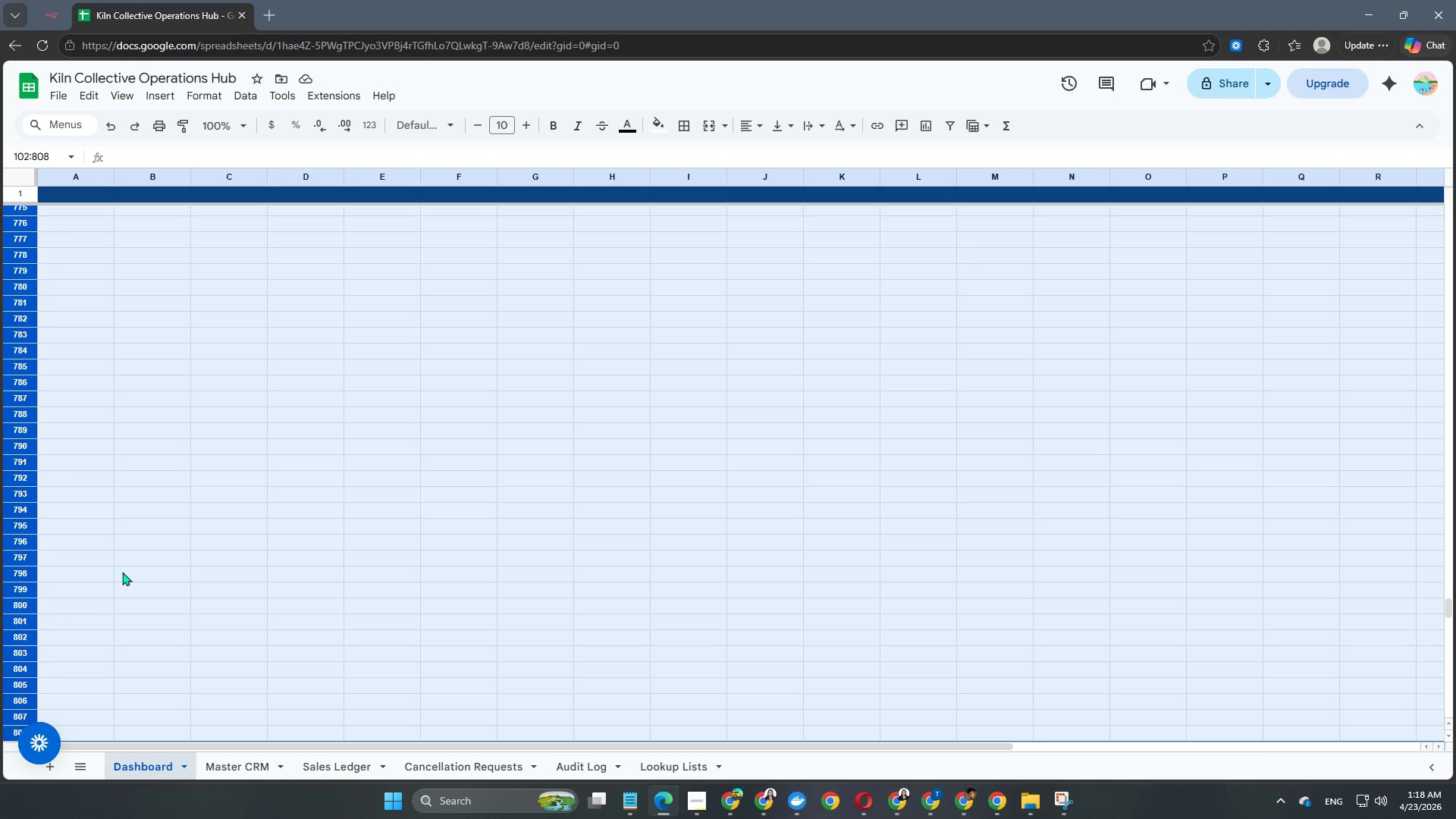 
hold_key(key=ArrowDown, duration=1.51)
 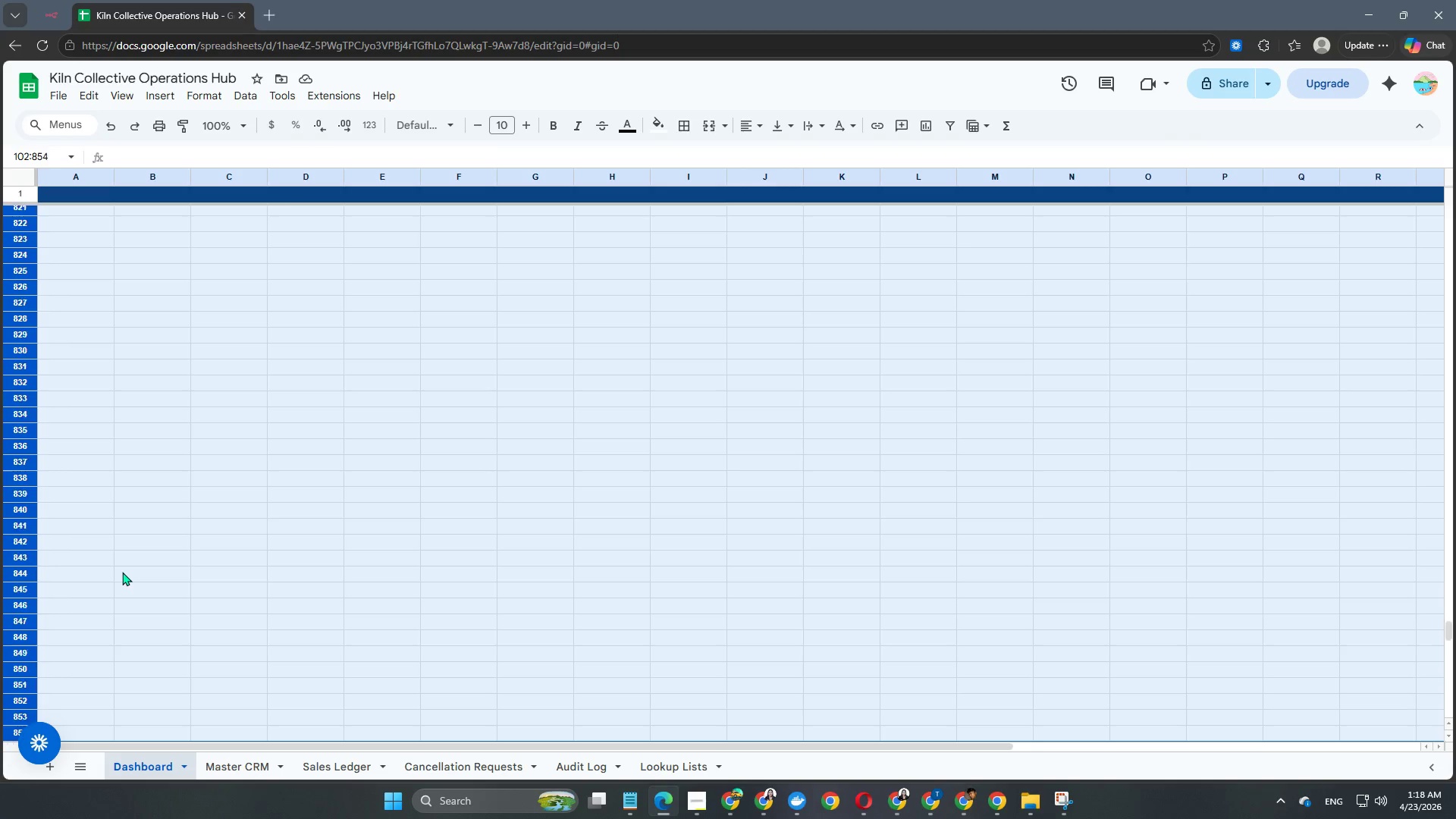 
hold_key(key=ArrowDown, duration=1.52)
 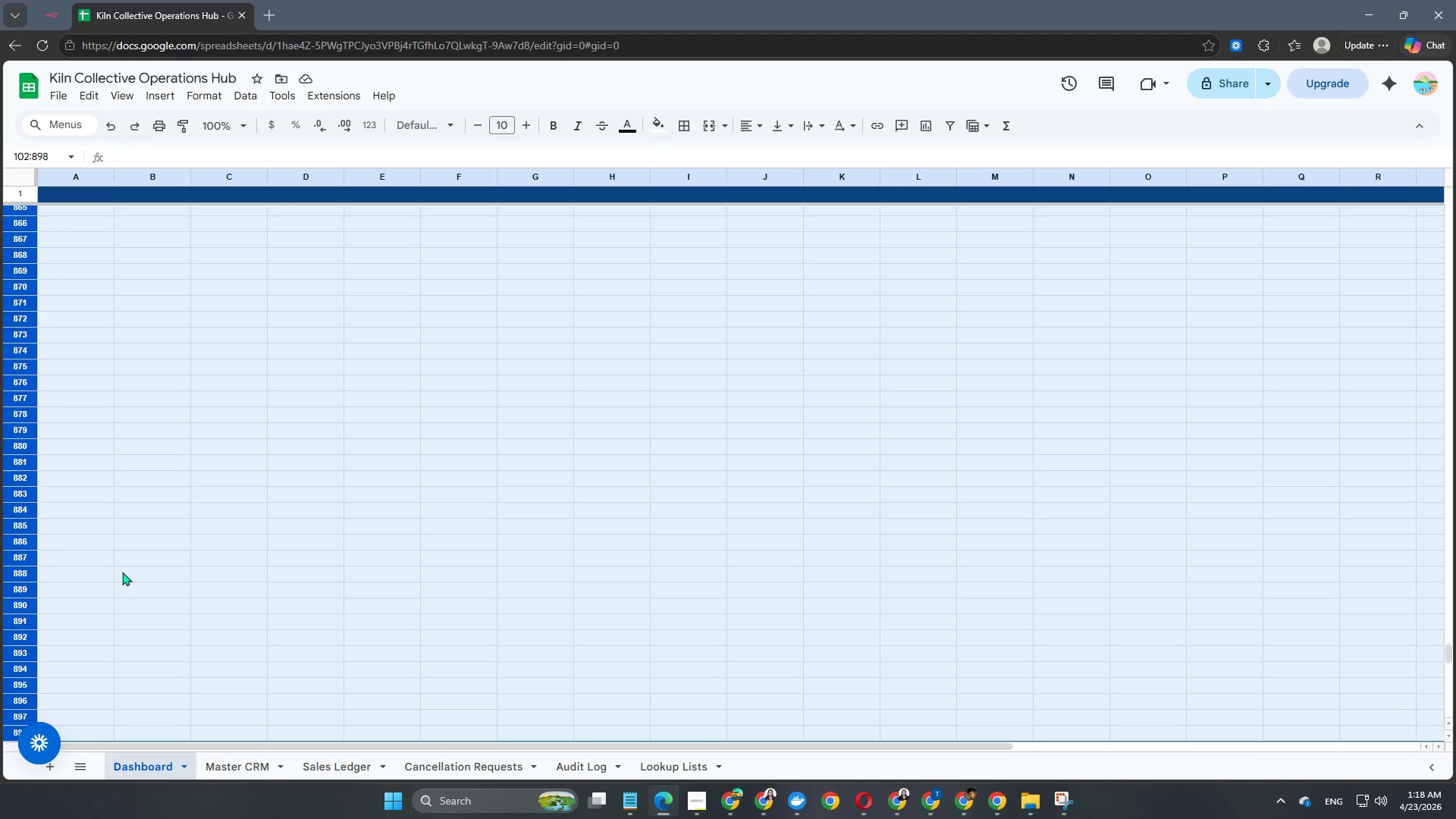 
hold_key(key=ArrowDown, duration=1.52)
 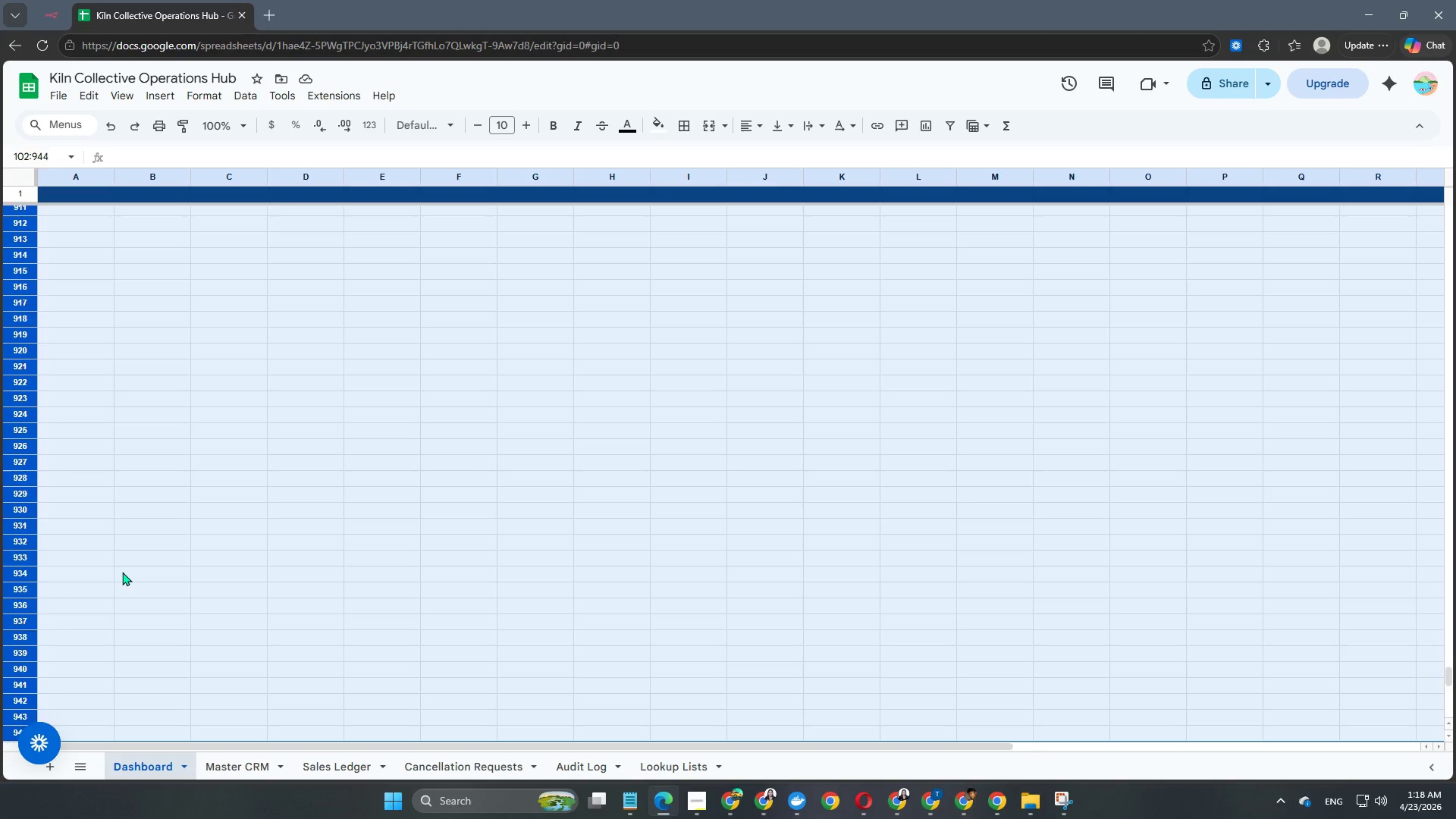 
hold_key(key=ArrowDown, duration=0.98)
 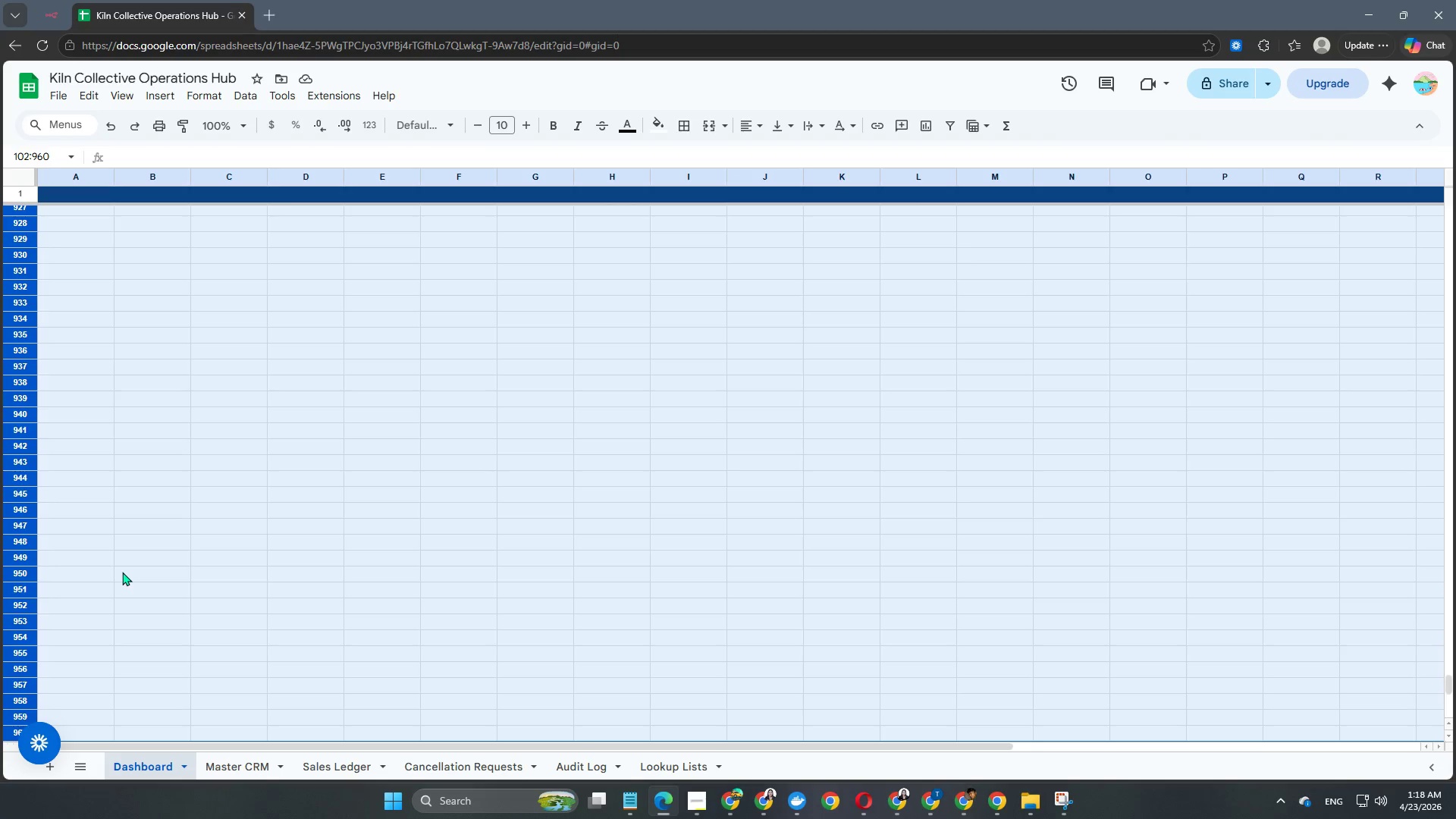 
key(Shift+ArrowDown)
 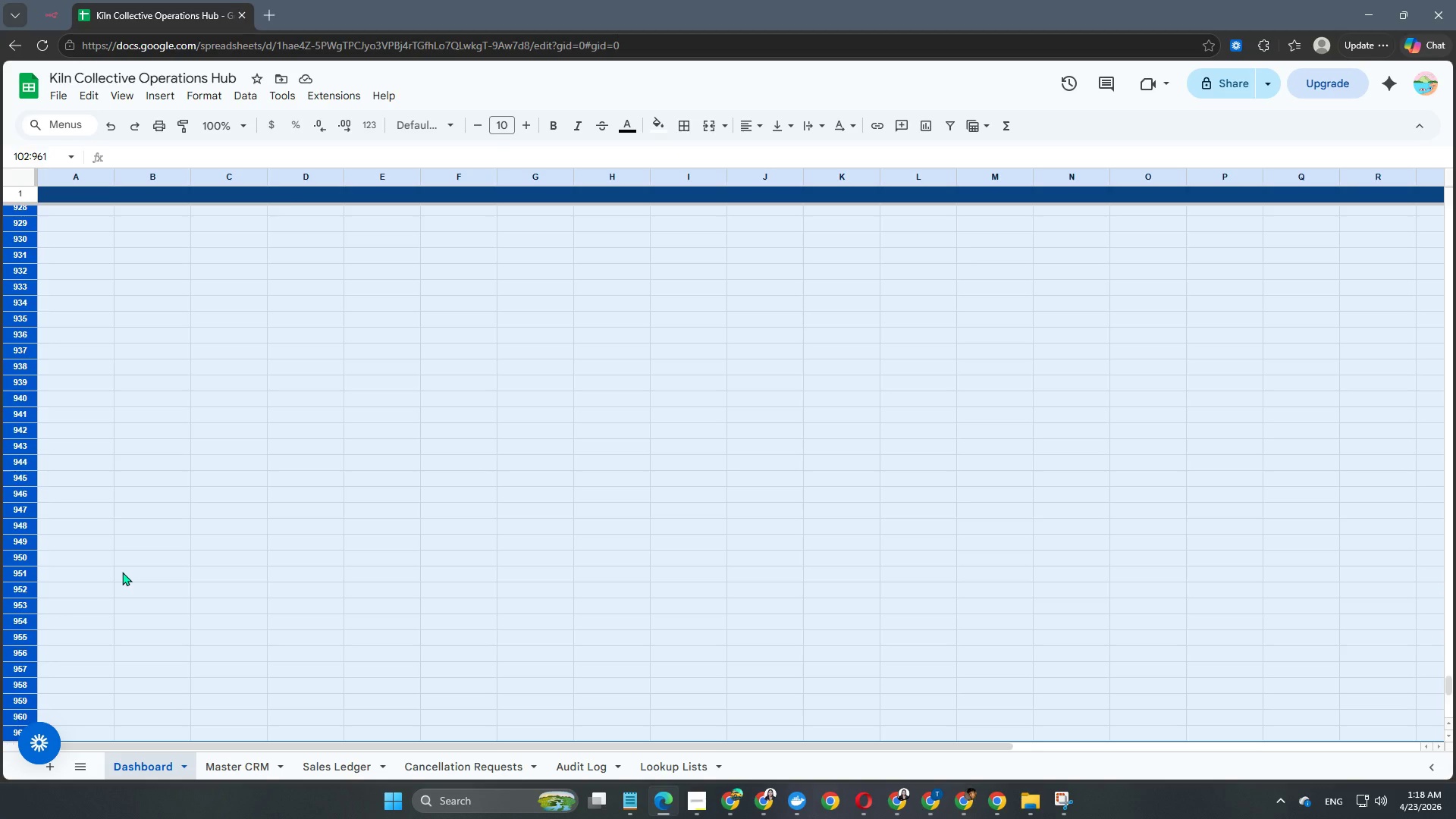 
key(Shift+ArrowDown)
 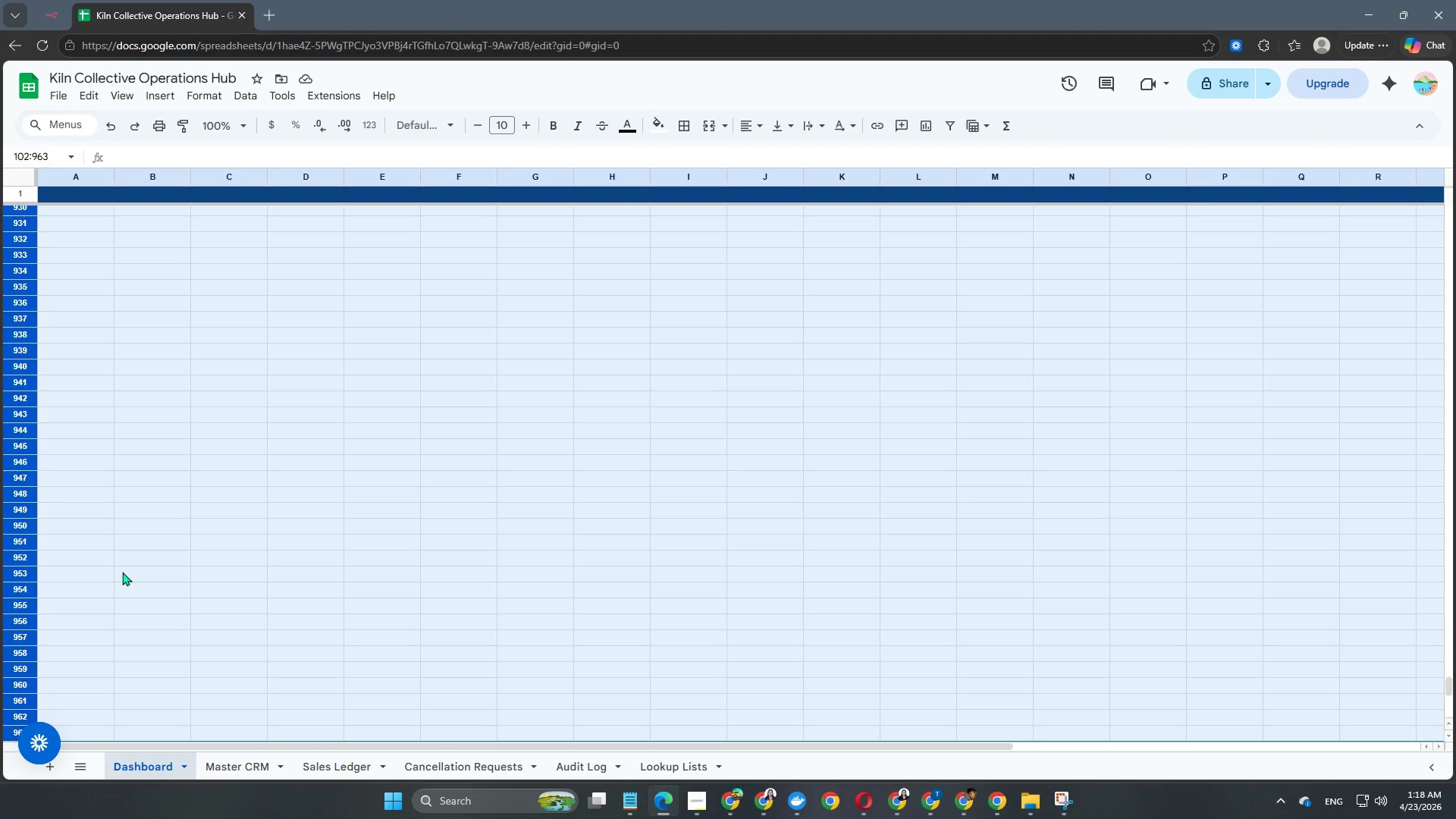 
hold_key(key=ArrowDown, duration=1.5)
 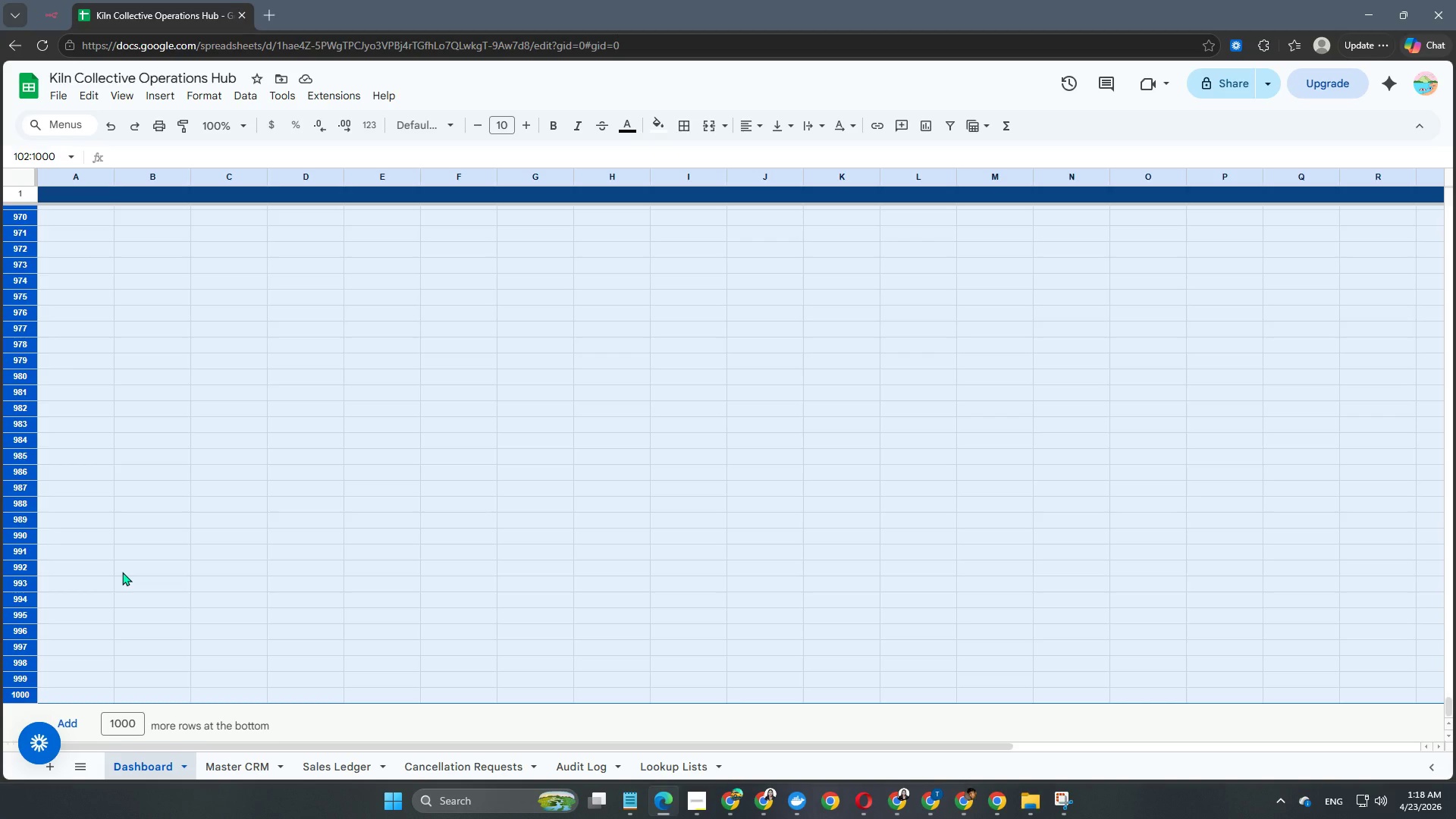 
hold_key(key=ArrowDown, duration=0.7)
 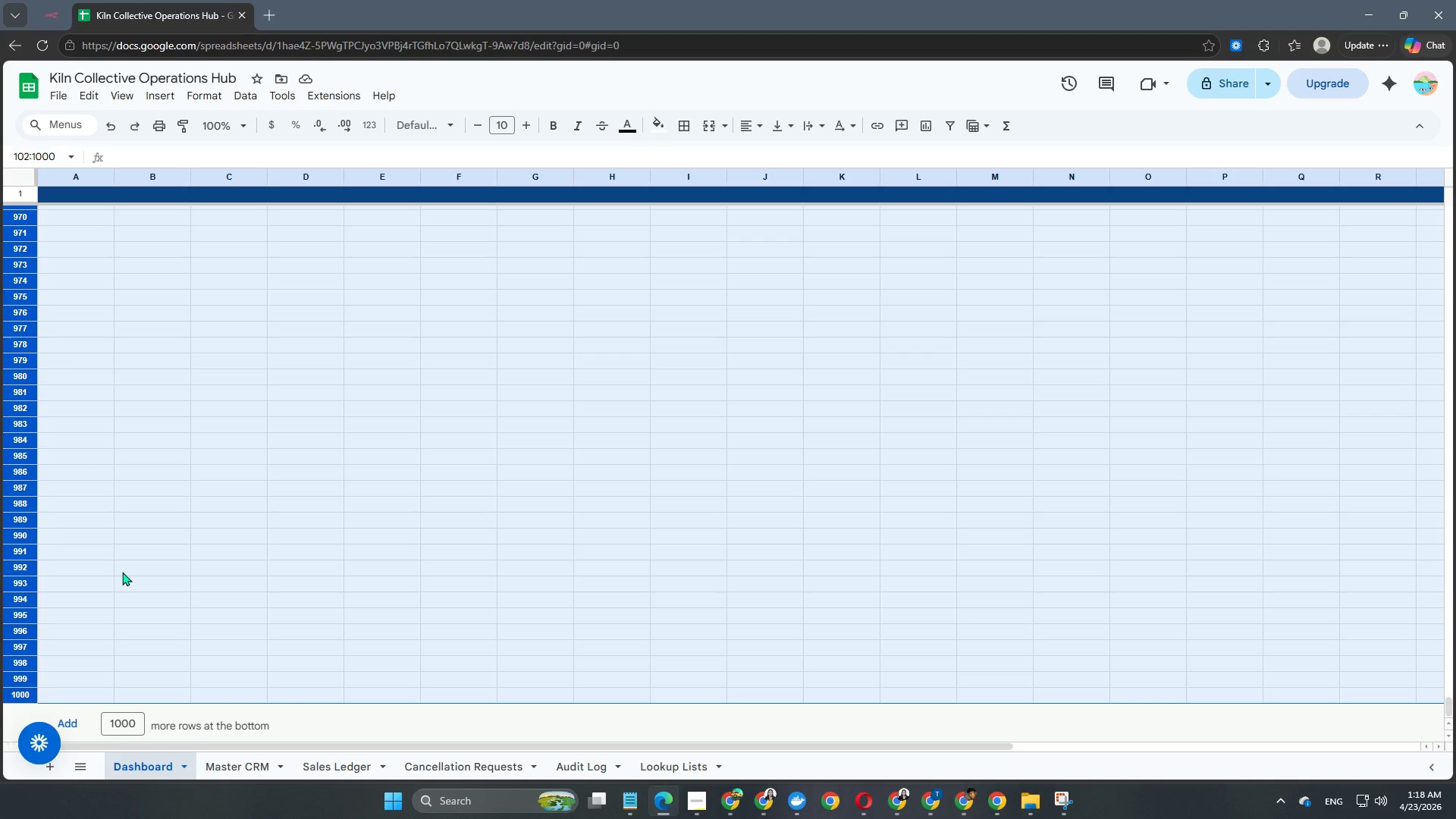 
hold_key(key=ArrowDown, duration=20.53)
 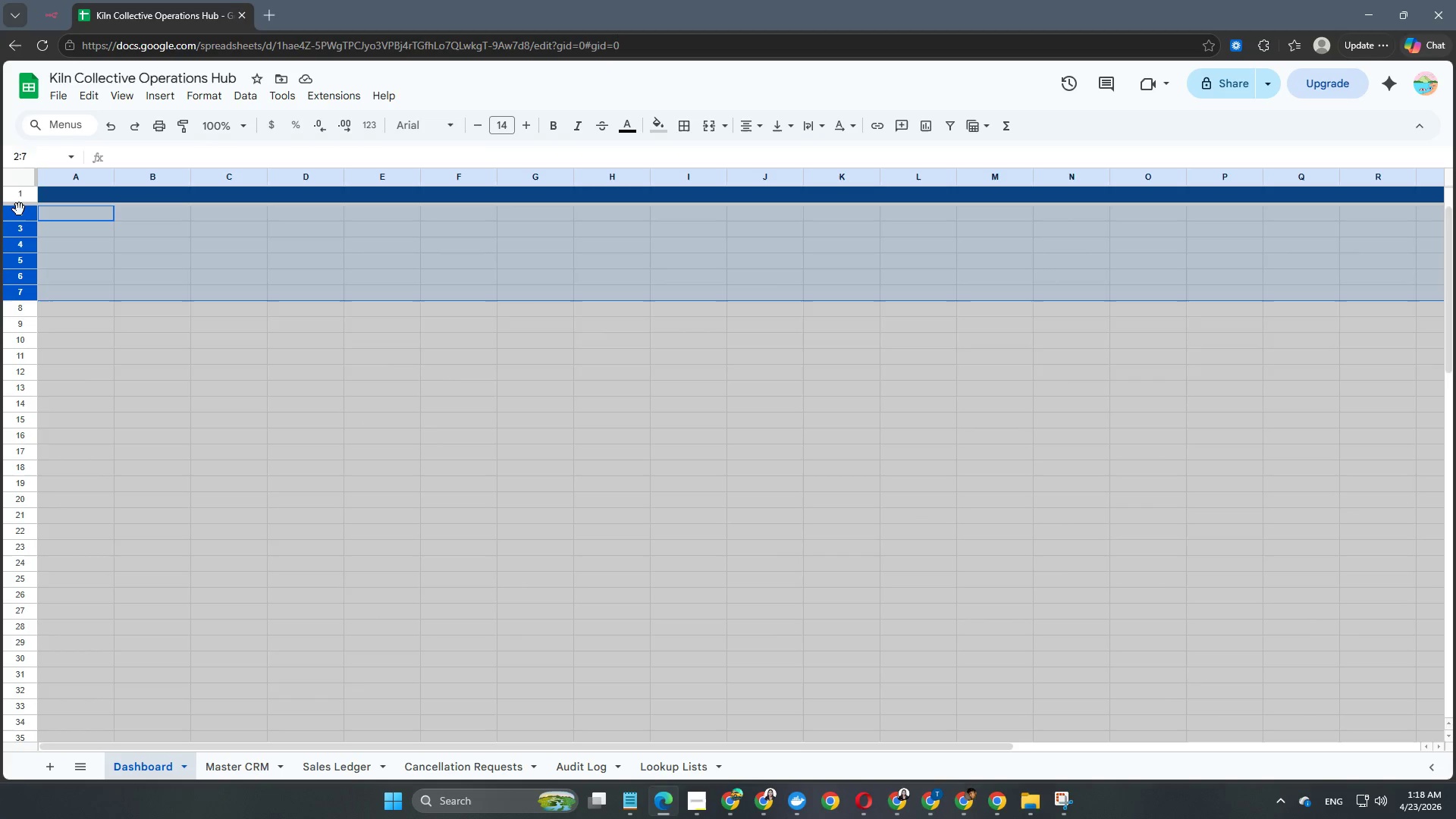 
right_click([222, 528])
 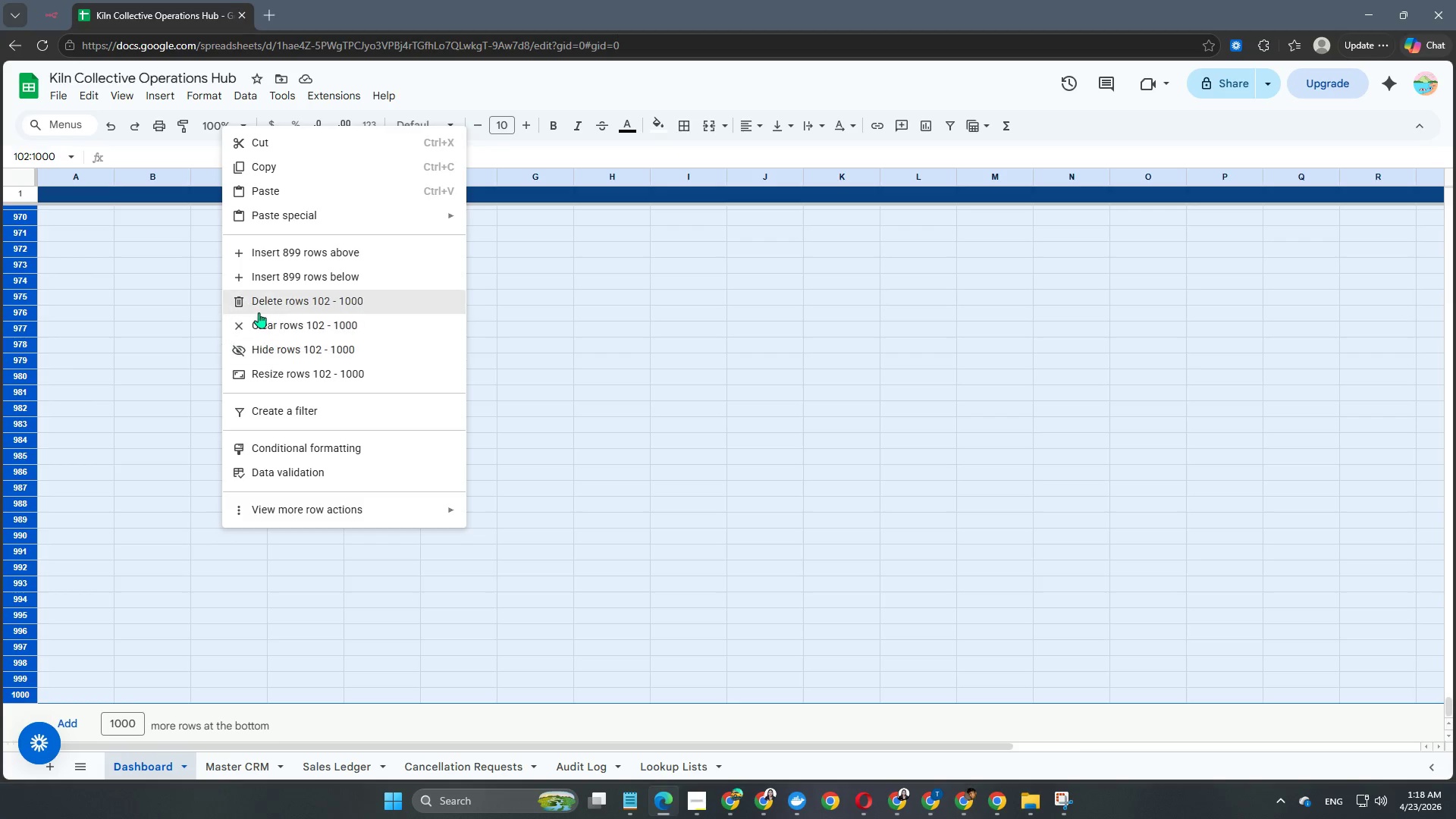 
left_click([260, 312])
 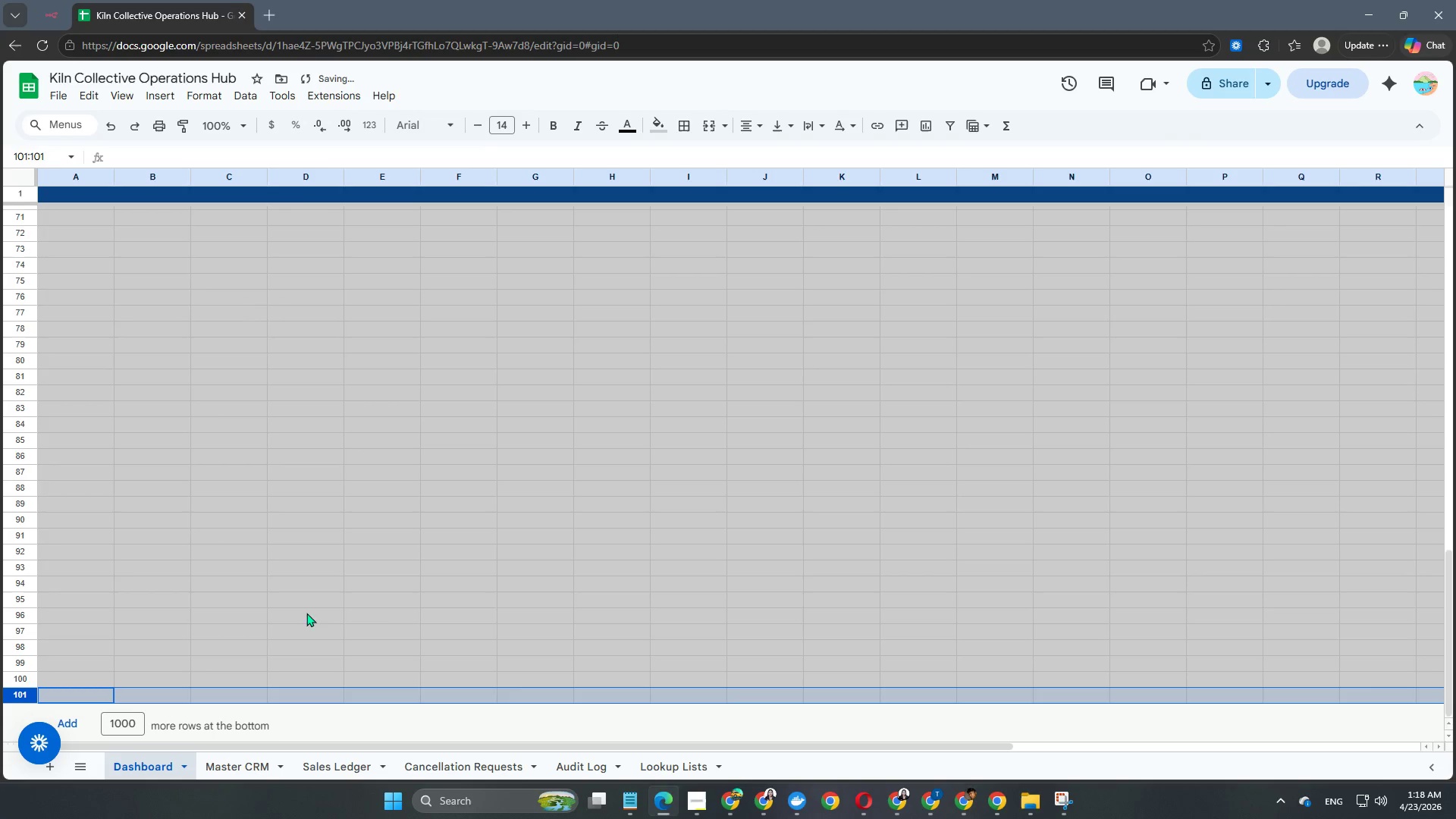 
left_click([451, 567])
 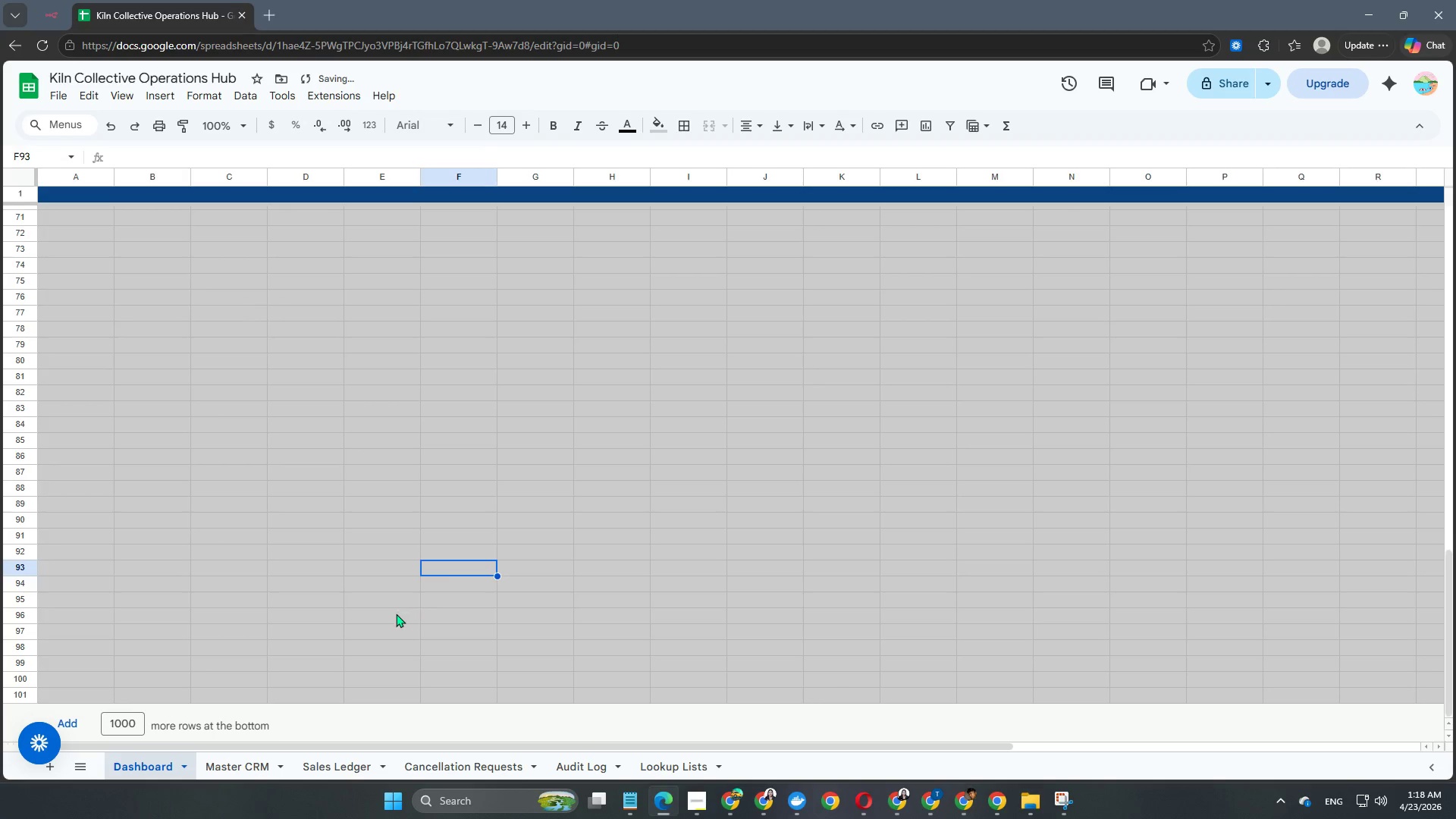 
scroll: coordinate [234, 639], scroll_direction: down, amount: 5.0
 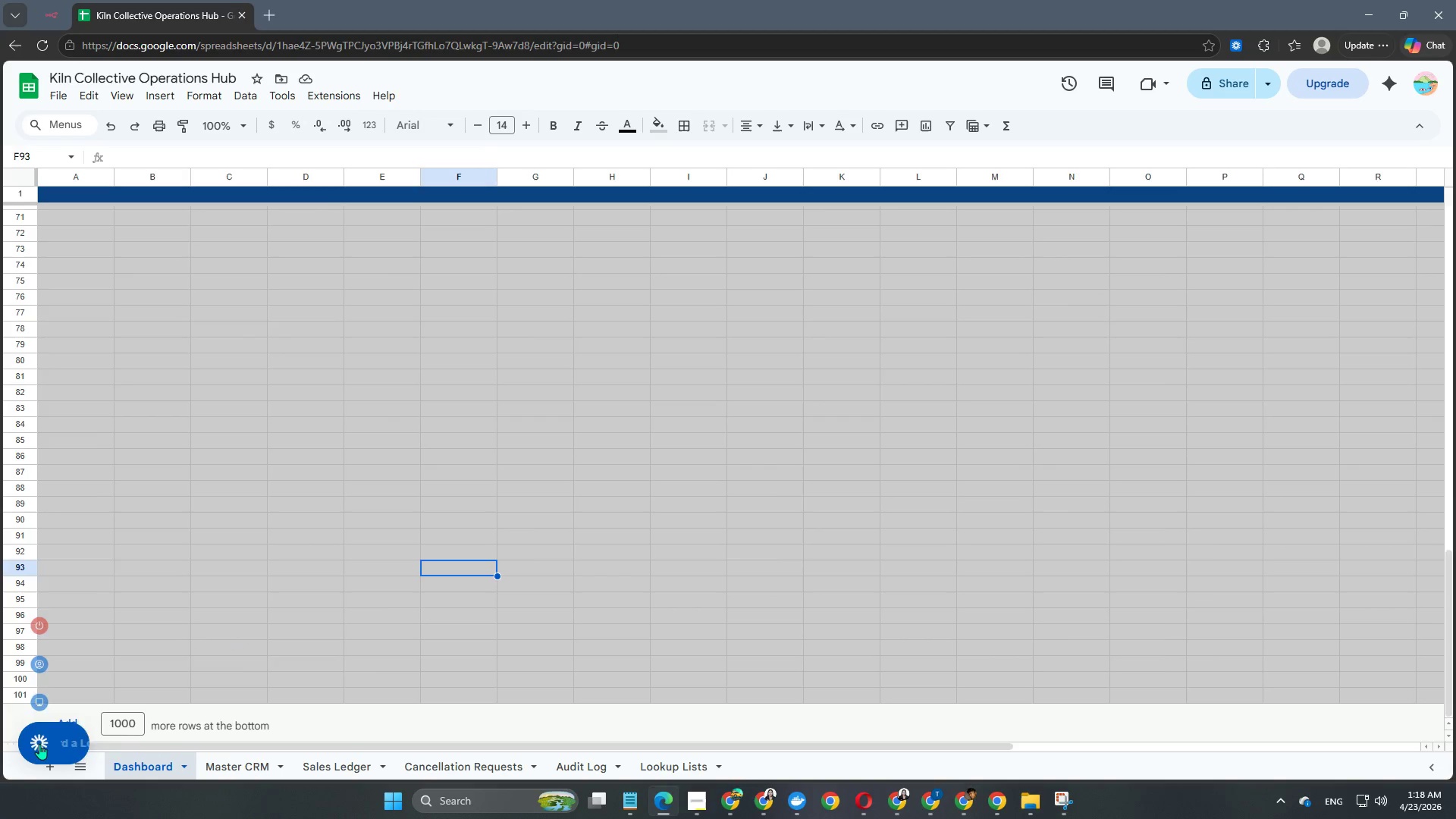 
left_click([43, 631])
 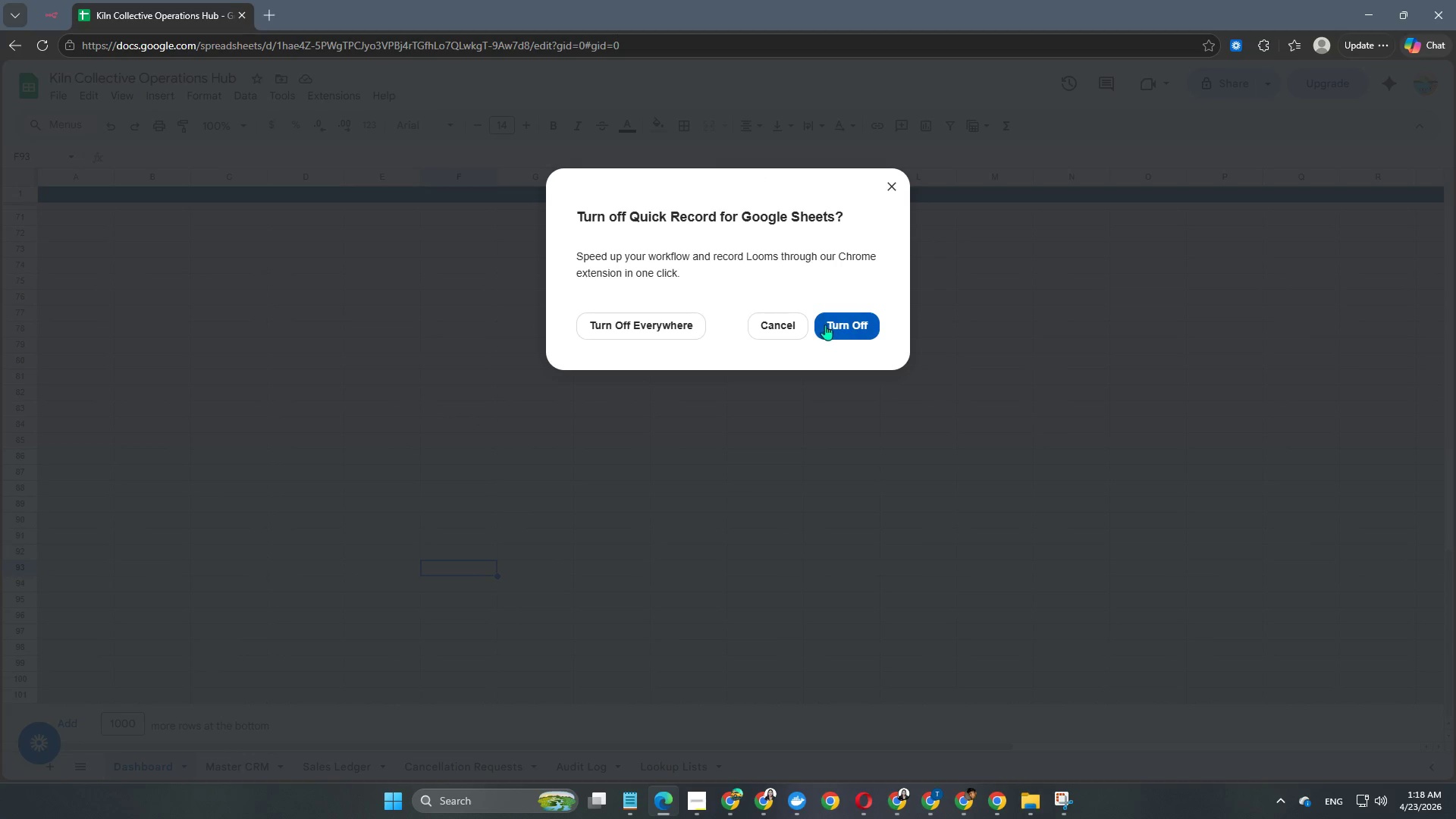 
left_click([845, 327])
 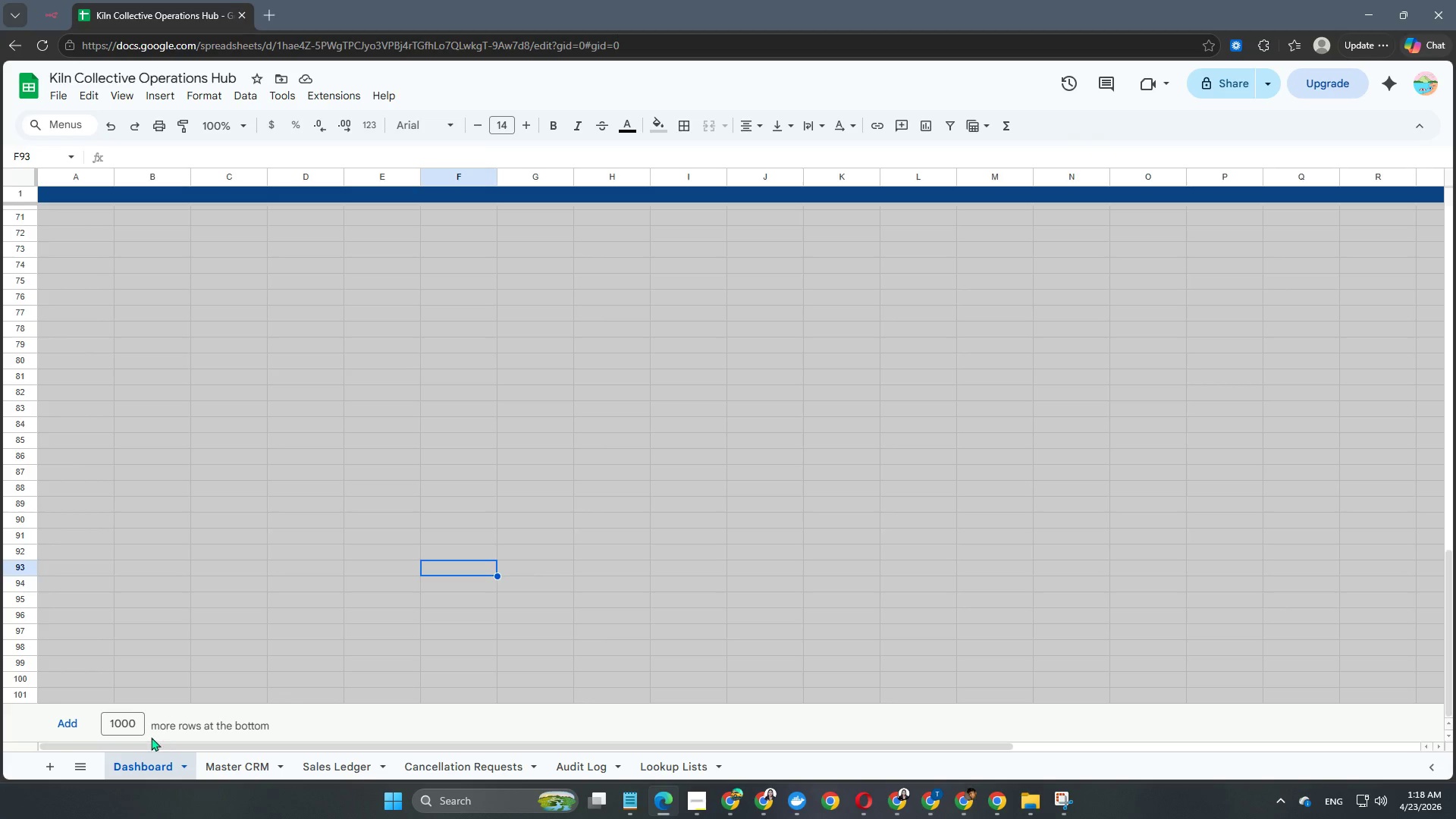 
scroll: coordinate [477, 585], scroll_direction: up, amount: 3.0
 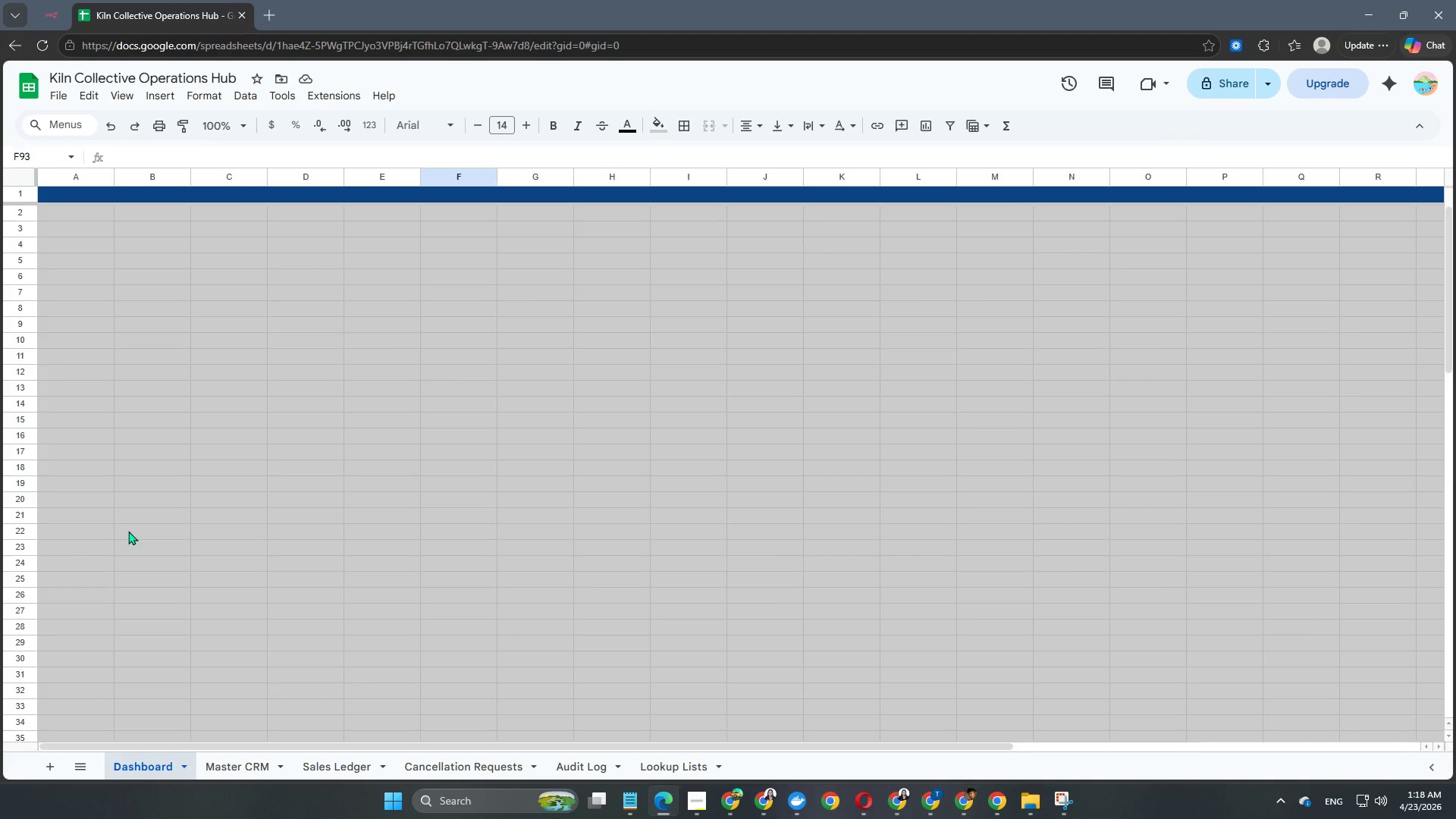 
left_click([19, 209])
 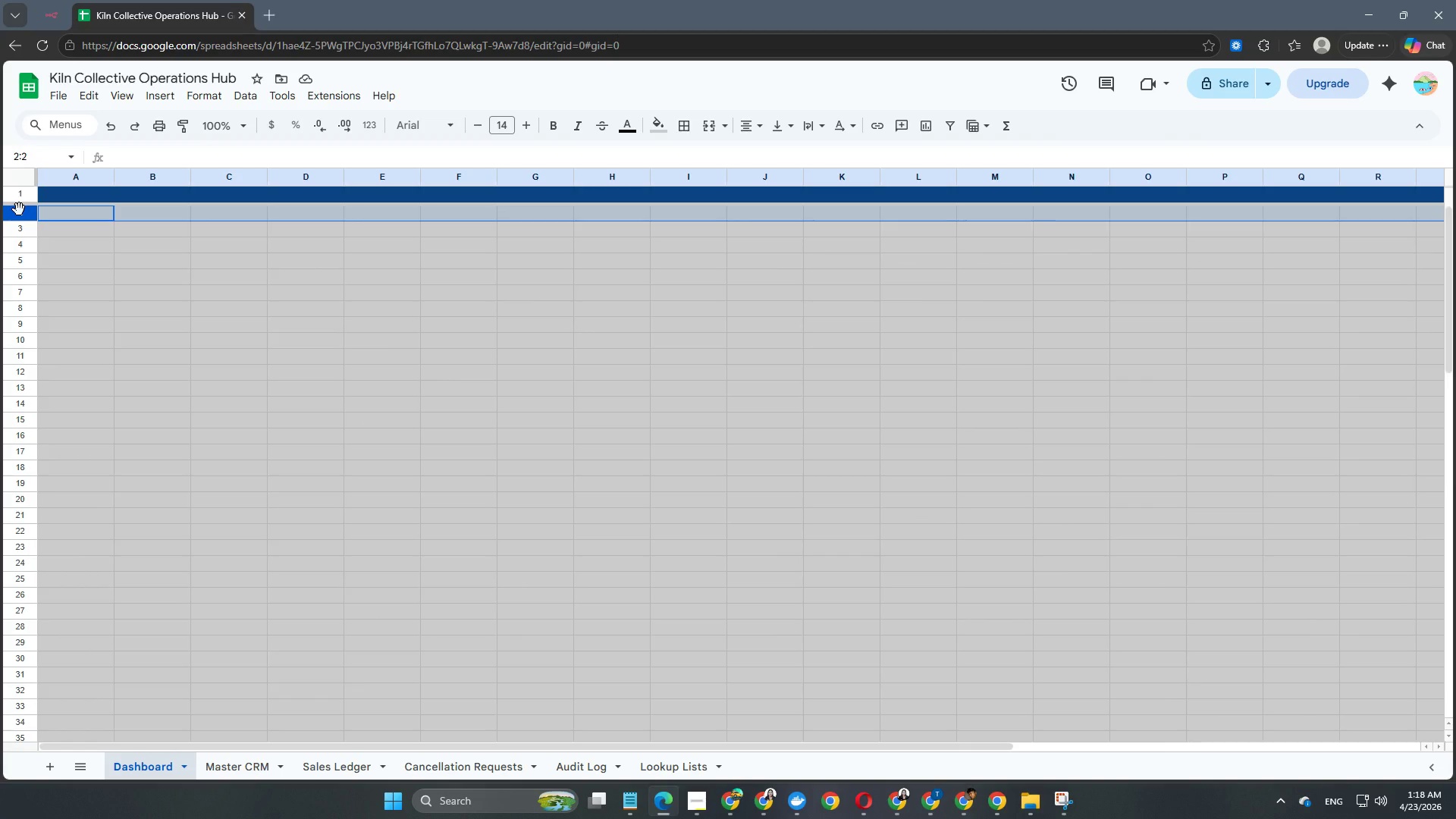 
hold_key(key=ShiftLeft, duration=4.55)
 